 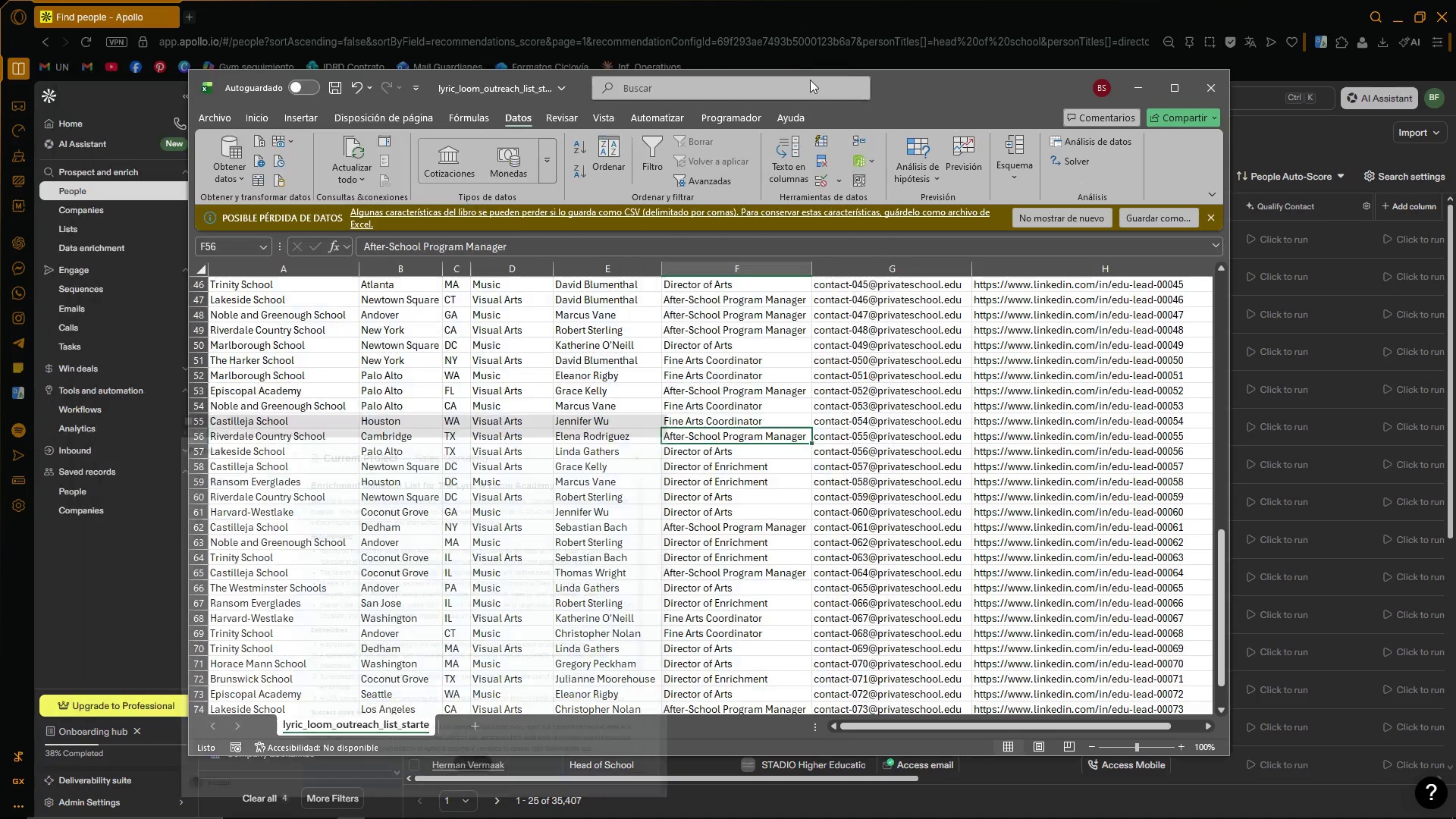 
left_click_drag(start_coordinate=[914, 92], to_coordinate=[906, 84])
 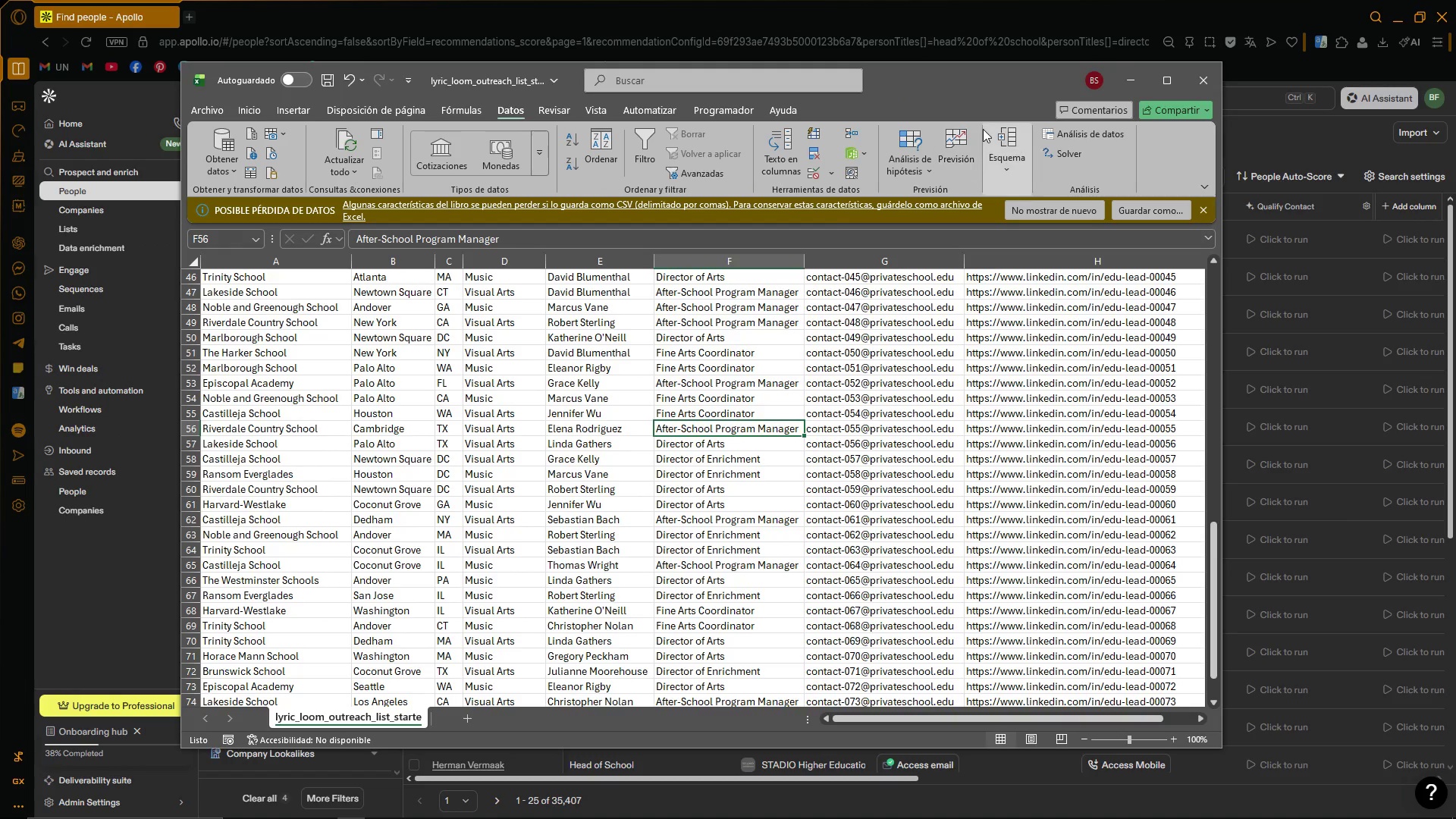 
mouse_move([995, 125])
 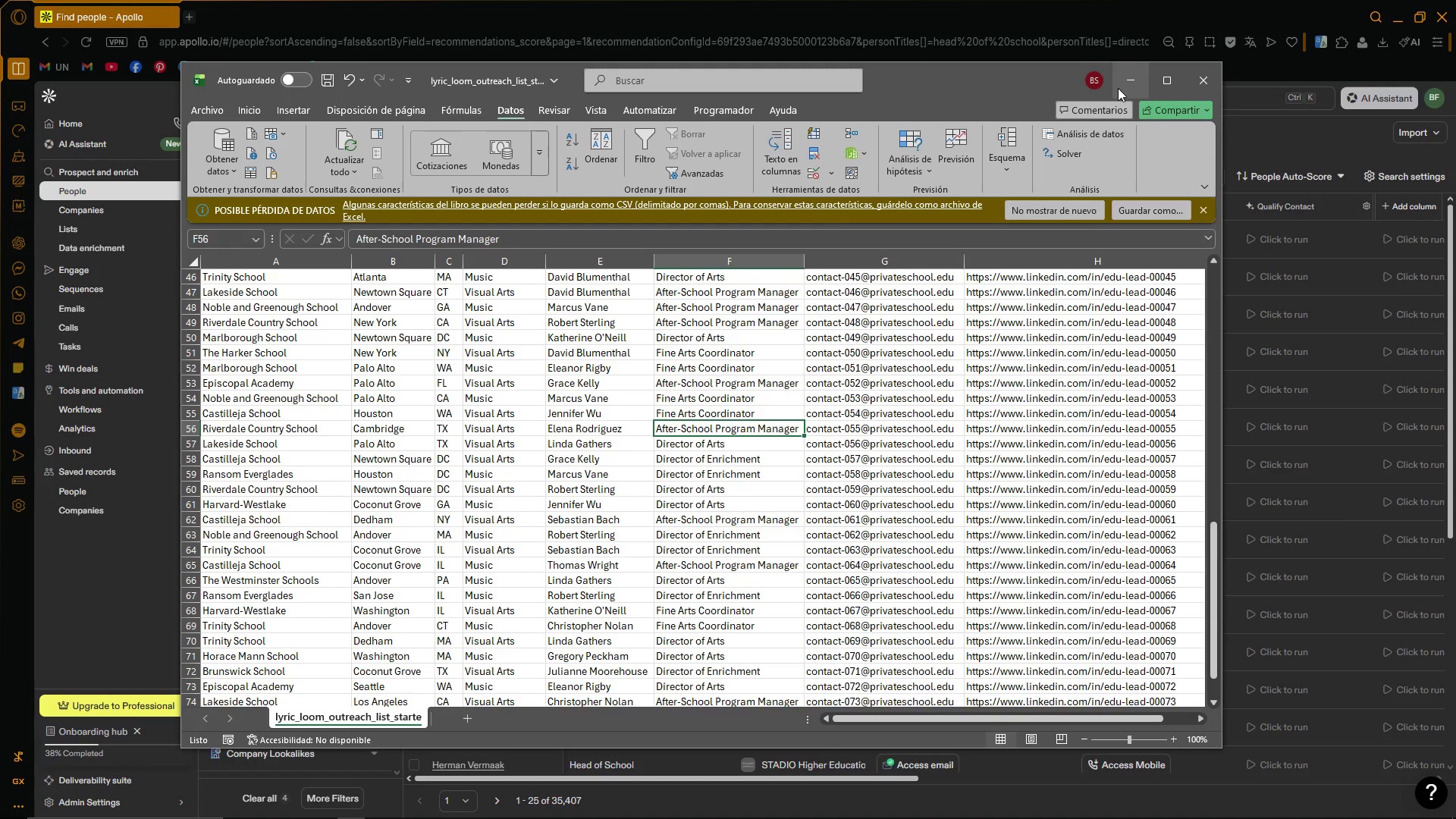 
left_click([1119, 89])
 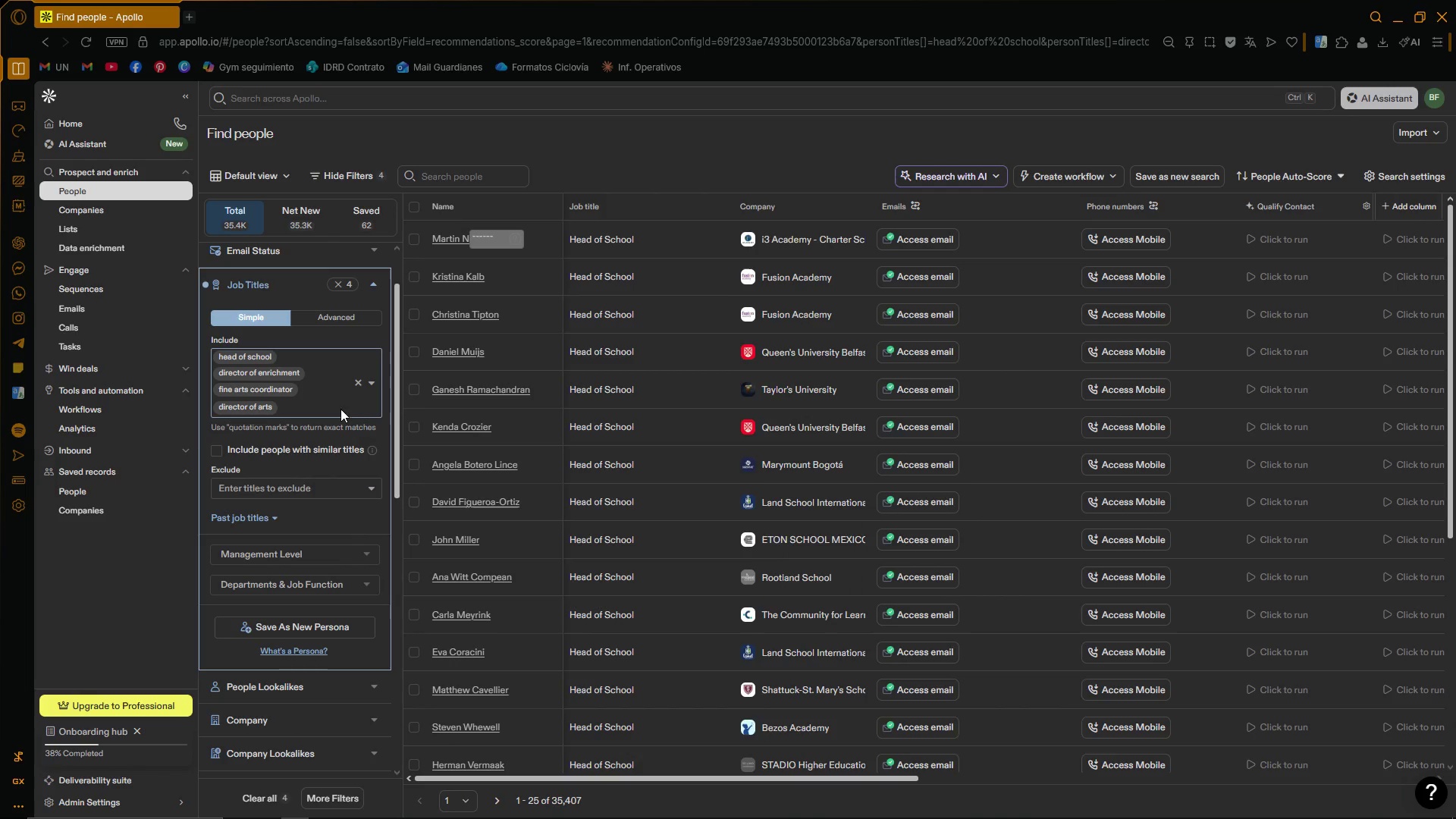 
left_click([299, 407])
 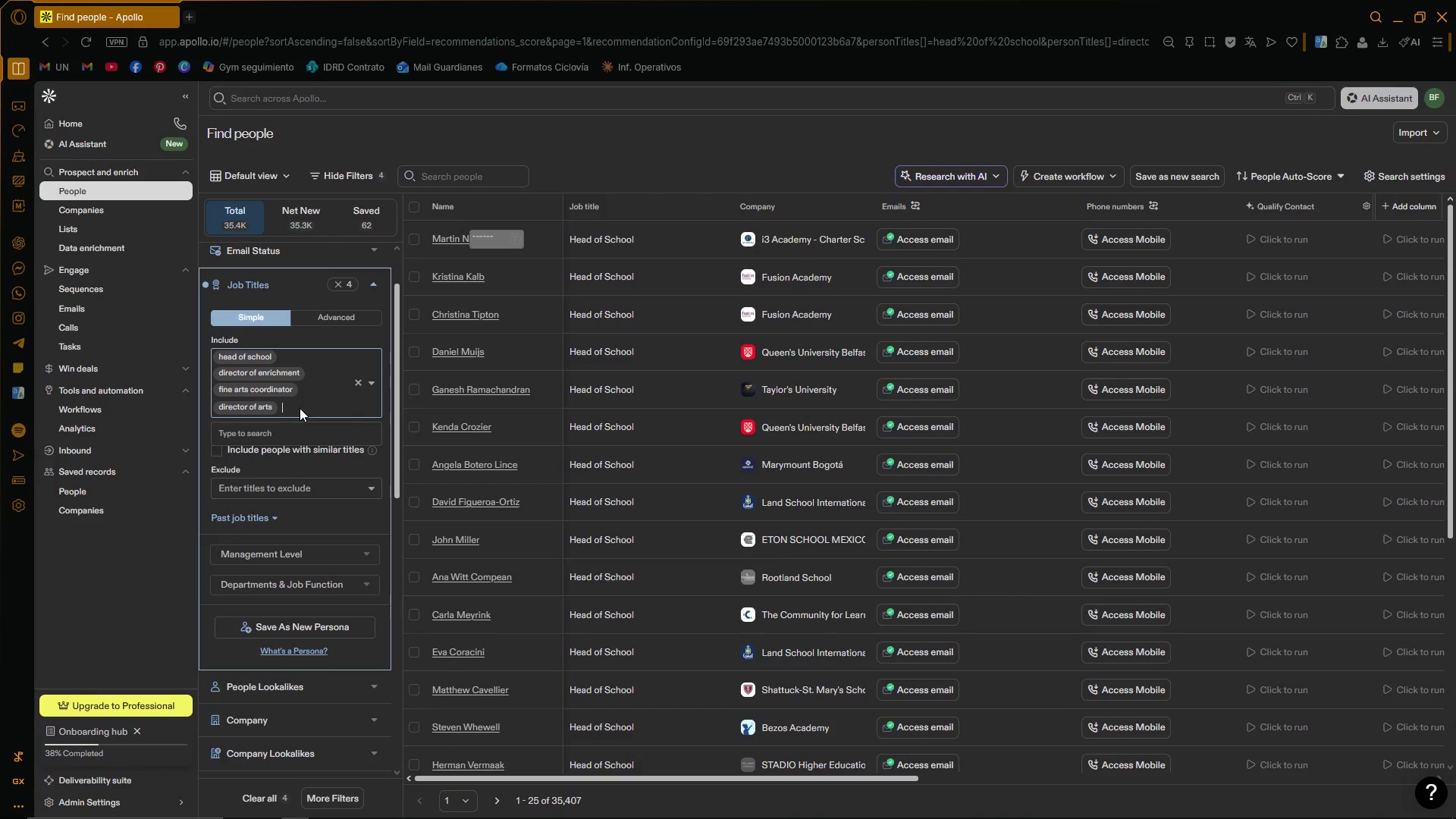 
type(after sc)
 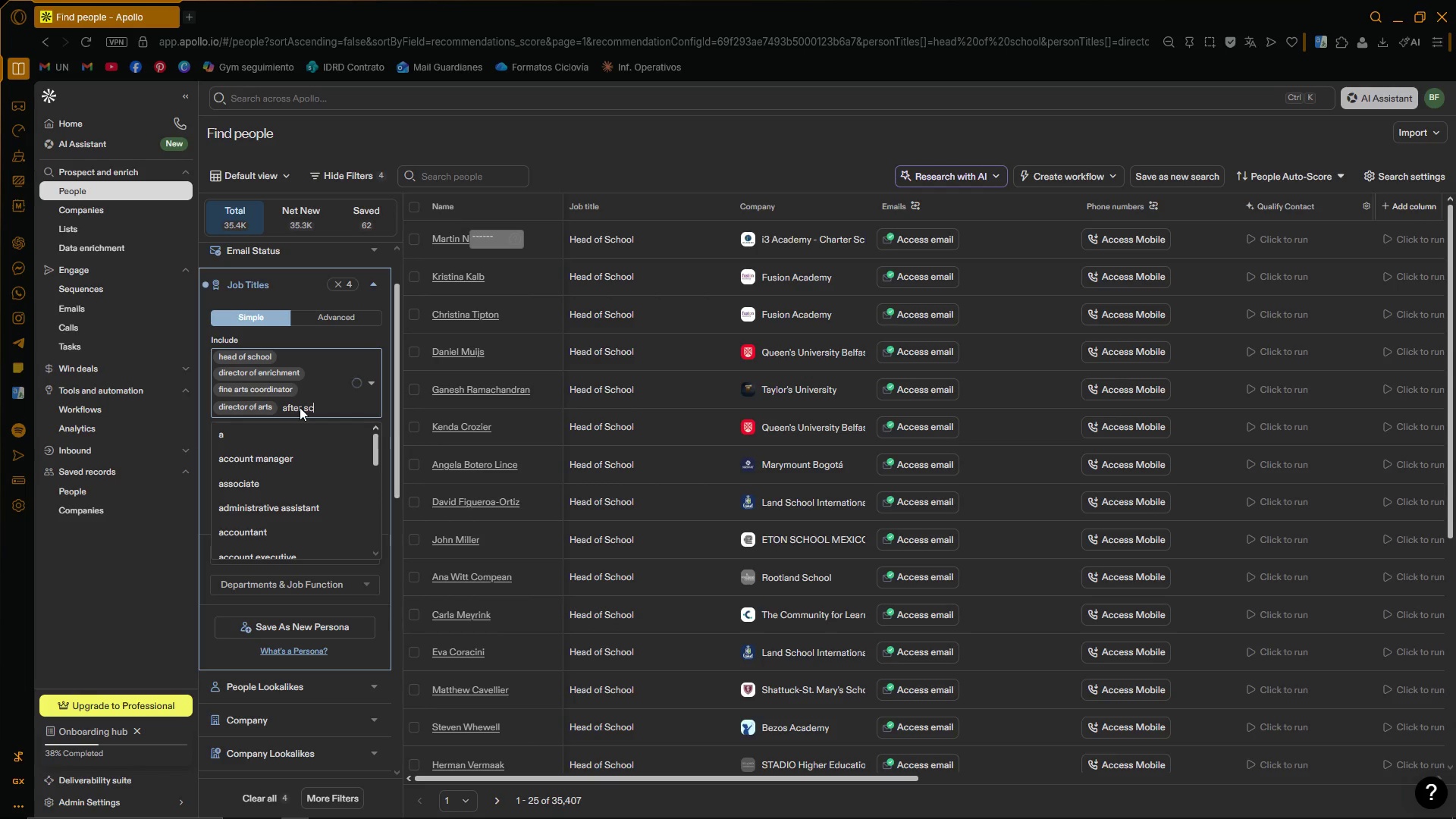 
type(hool)
 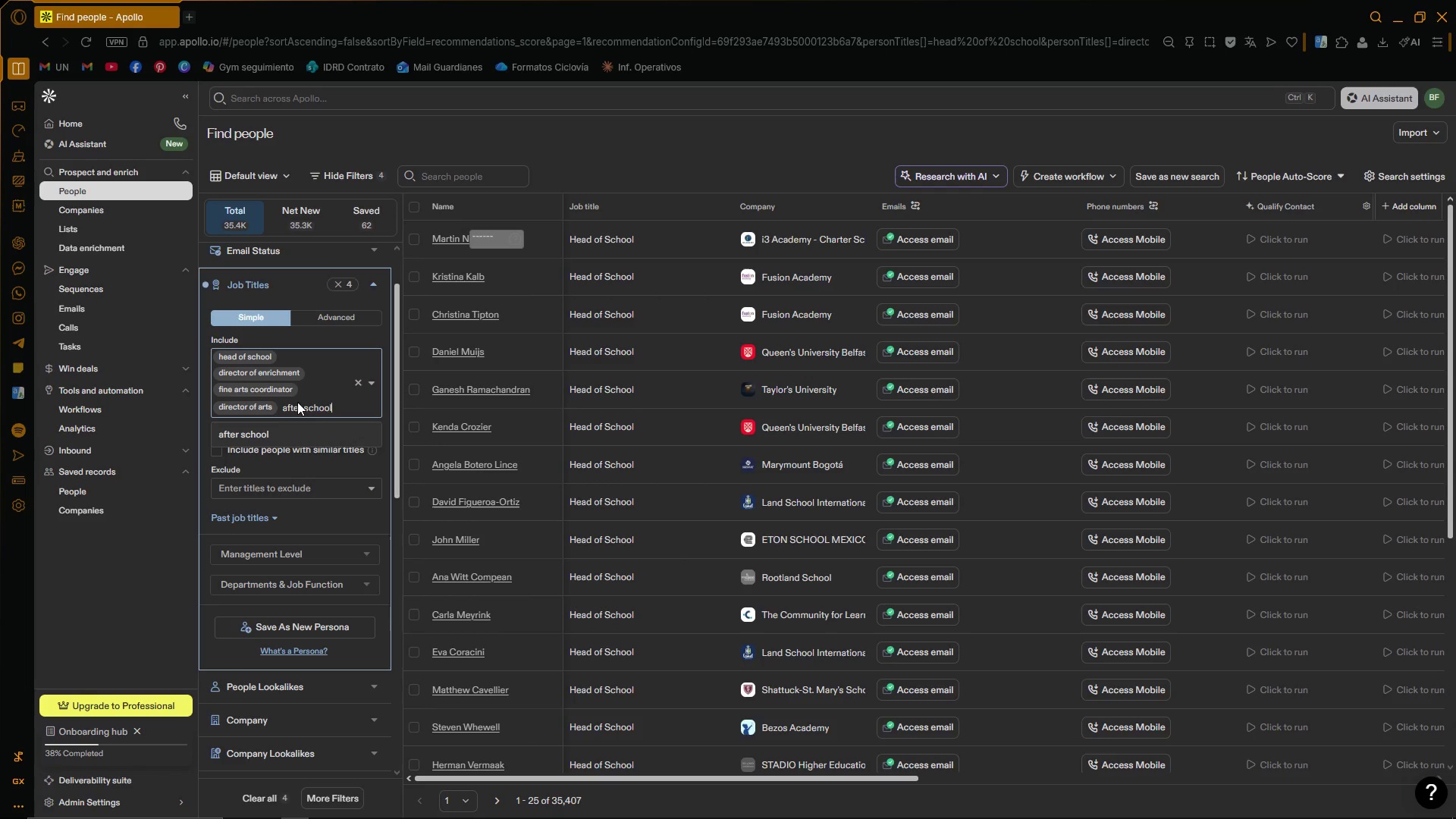 
left_click([306, 409])
 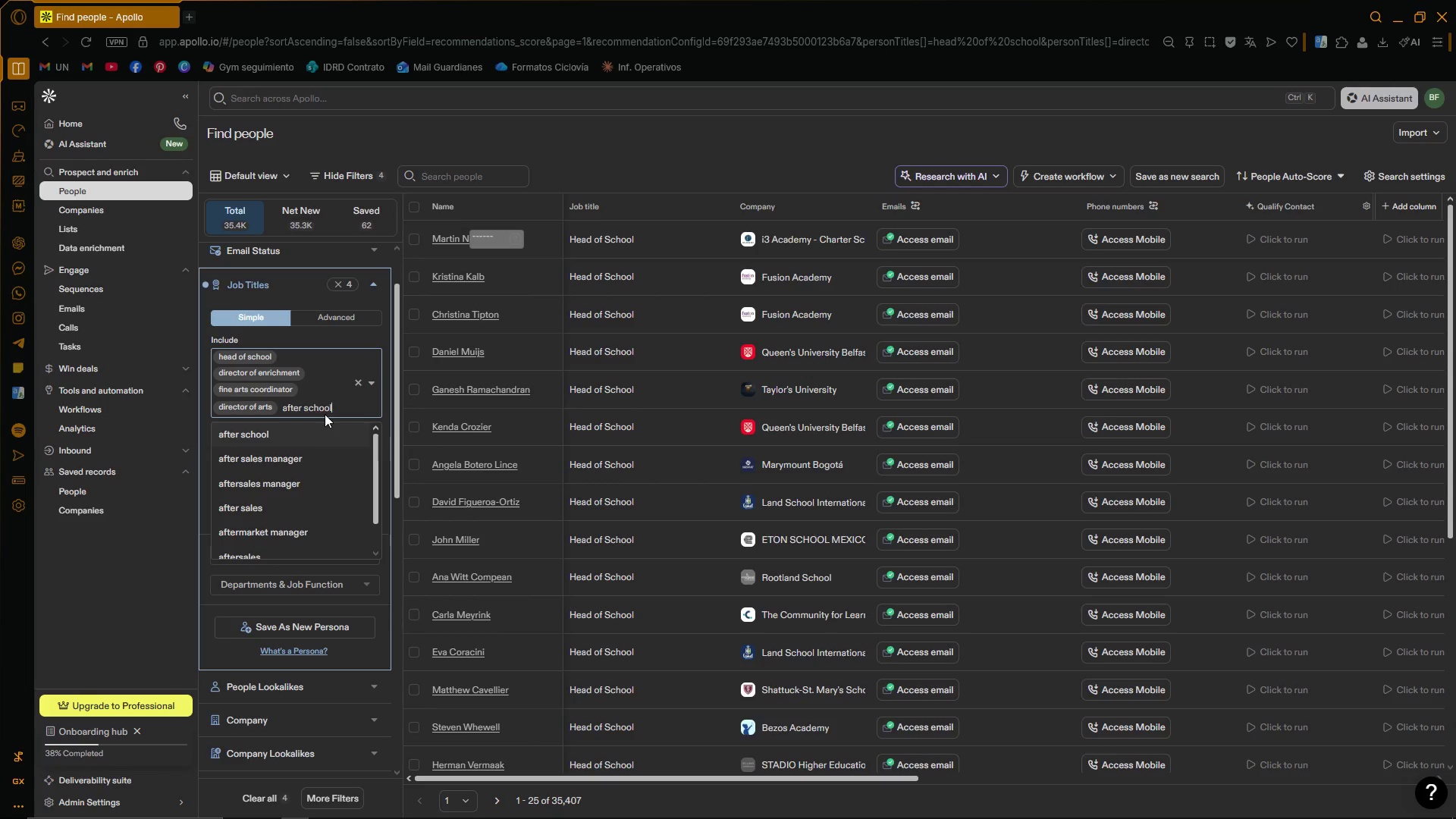 
hold_key(key=Backspace, duration=0.58)
 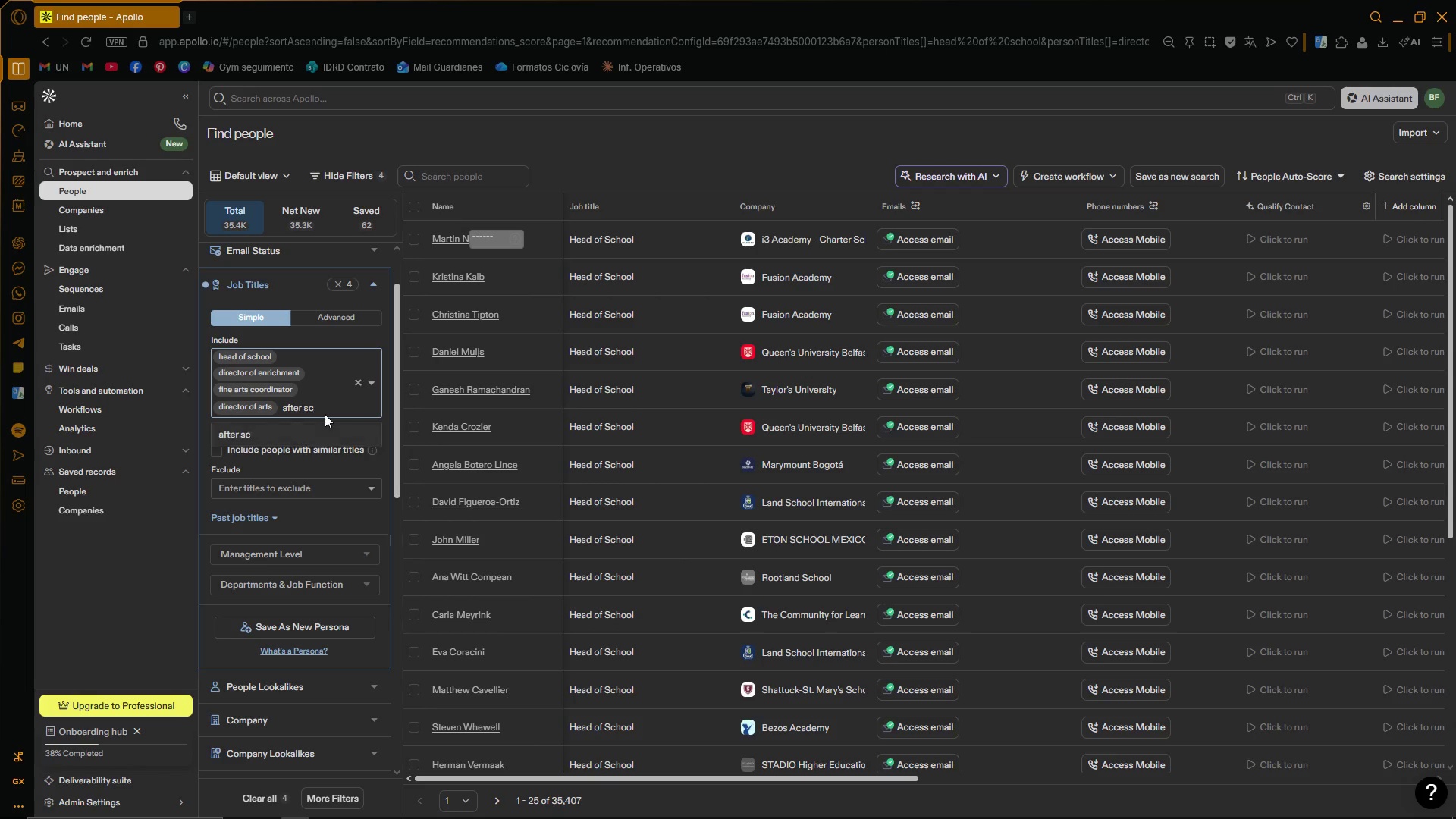 
key(Backspace)
key(Backspace)
key(Backspace)
type(-school)
key(Backspace)
key(Backspace)
type(ol )
 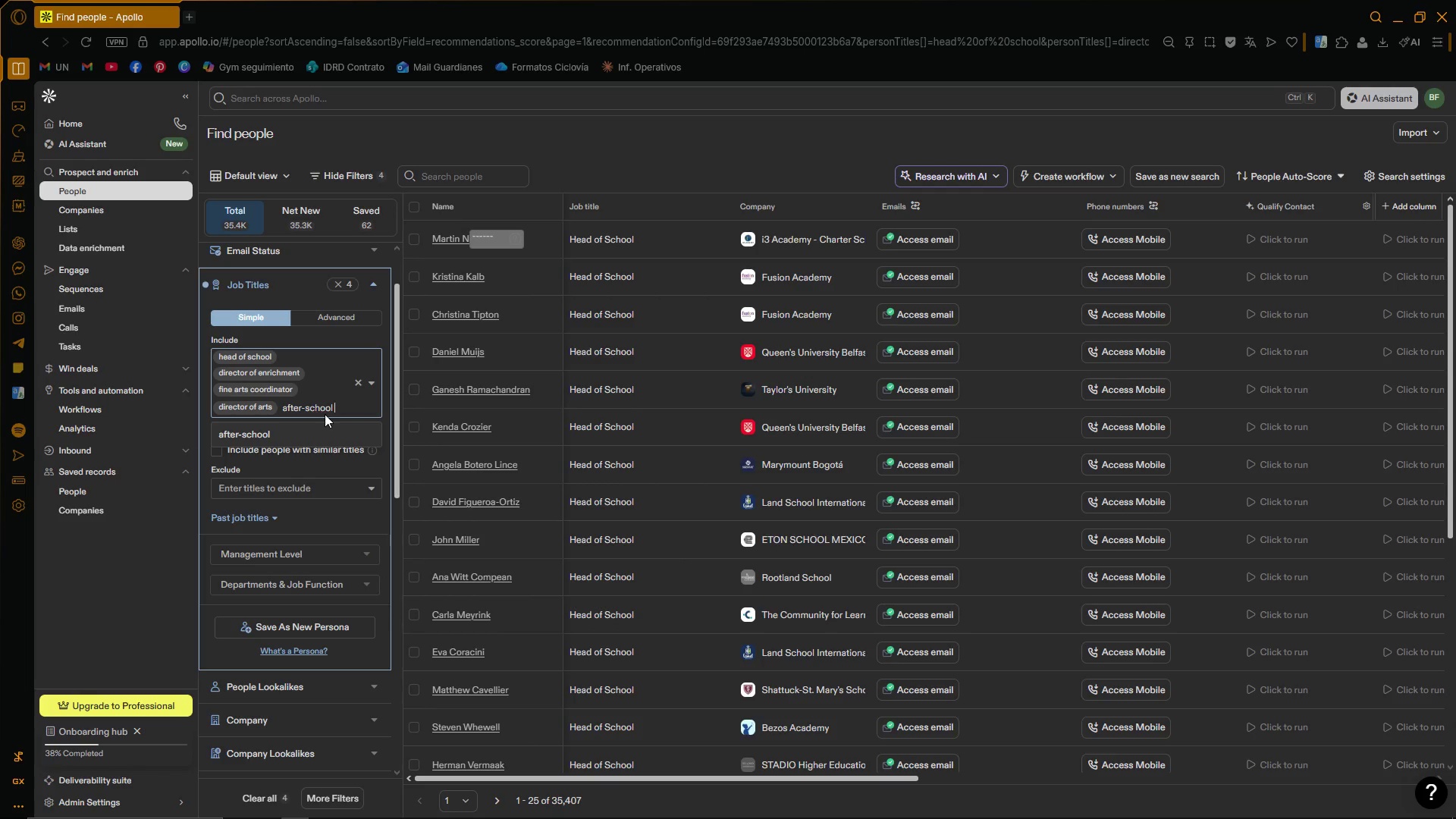 
type(program manager)
 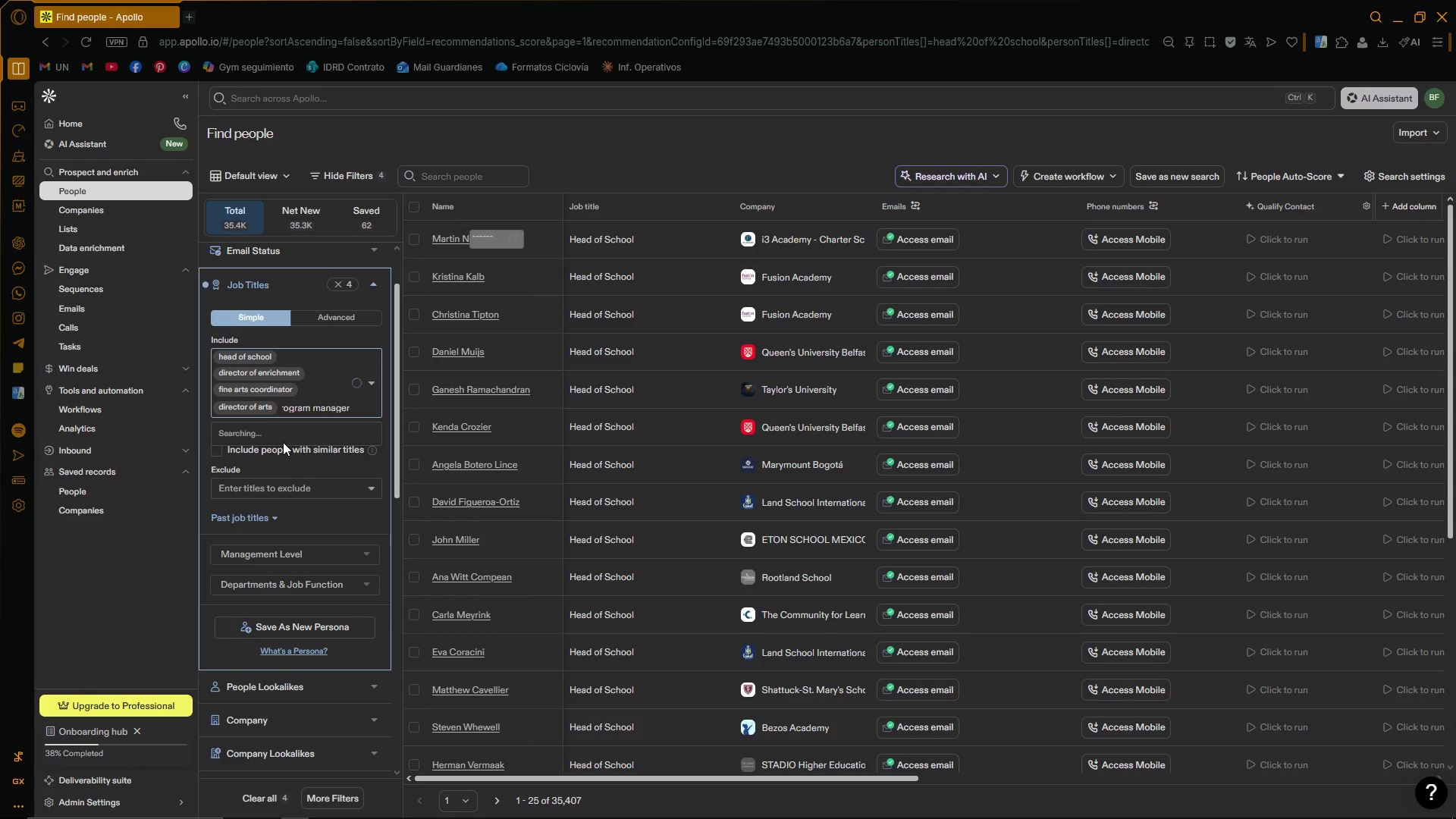 
left_click([359, 410])
 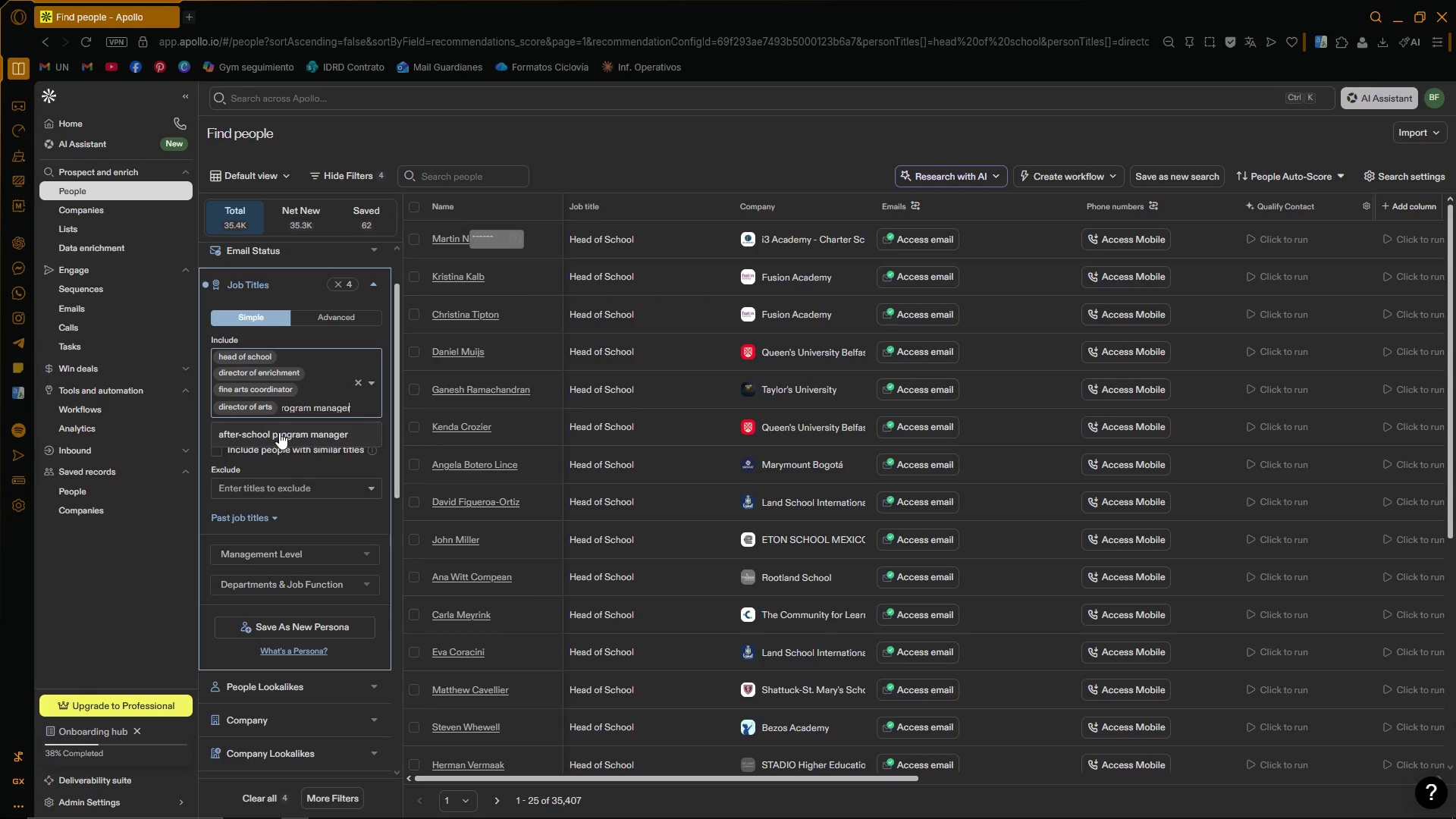 
left_click([278, 434])
 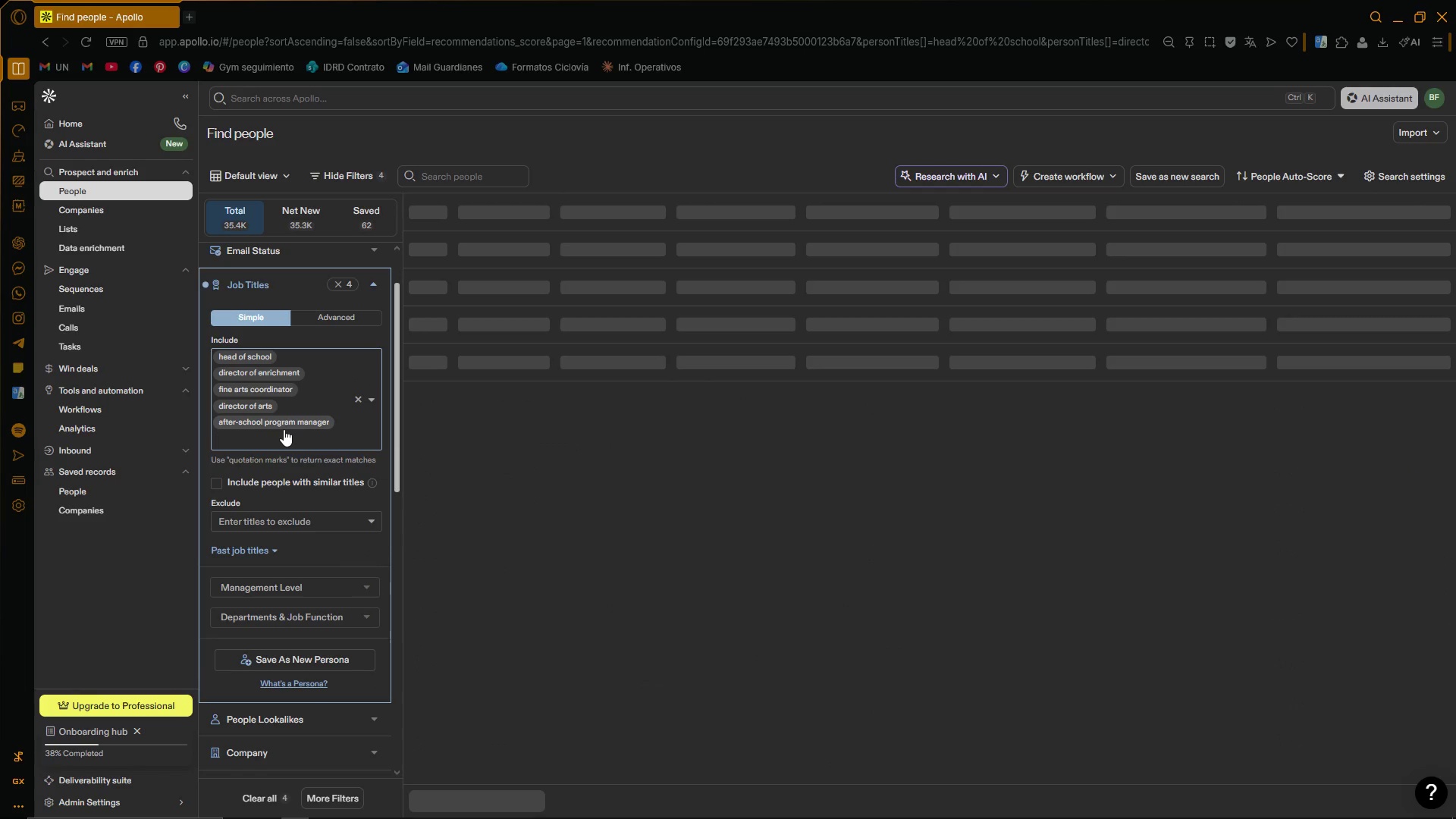 
mouse_move([345, 425])
 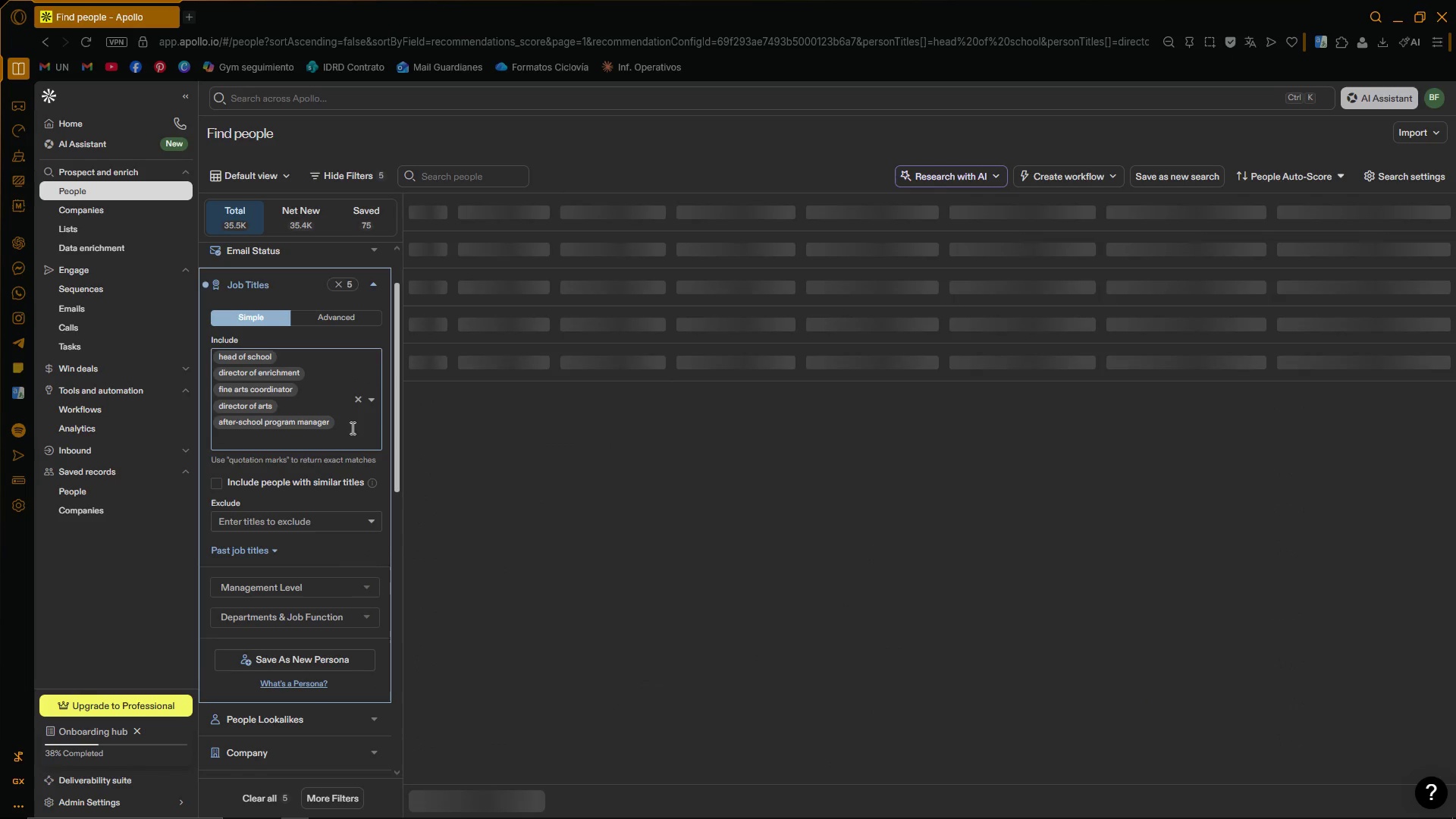 
left_click([375, 281])
 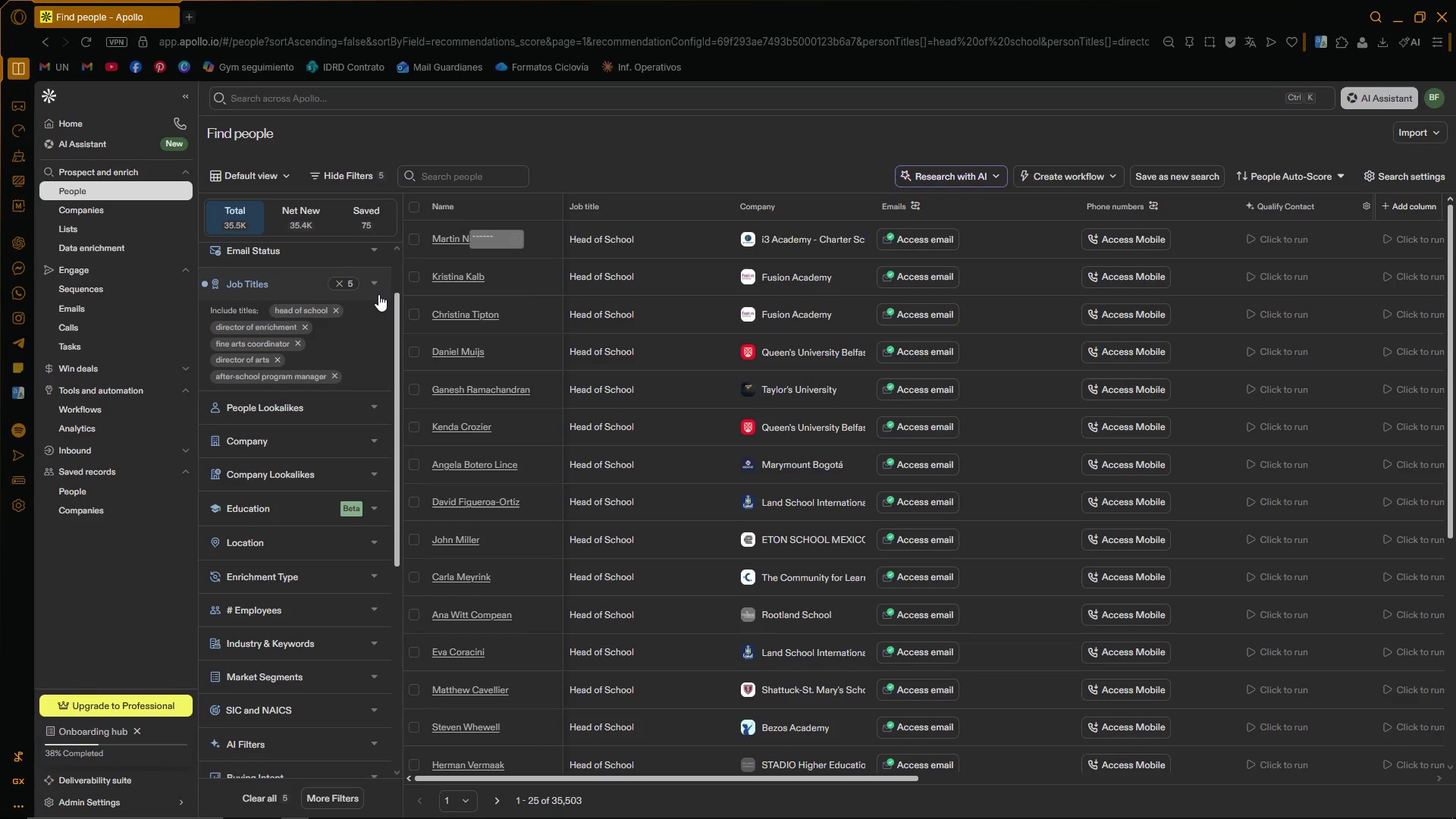 
scroll: coordinate [313, 312], scroll_direction: up, amount: 1.0
 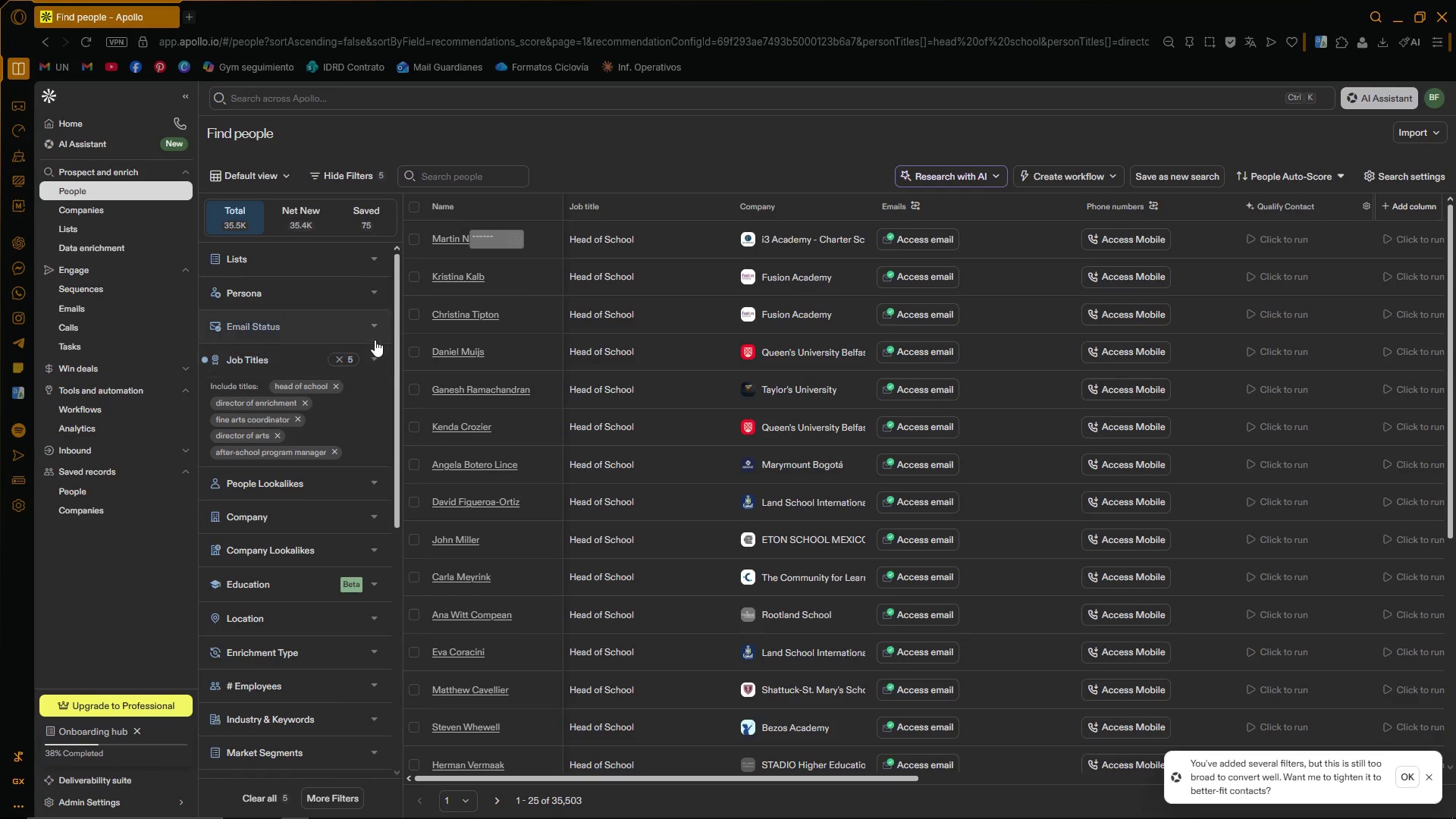 
left_click([373, 328])
 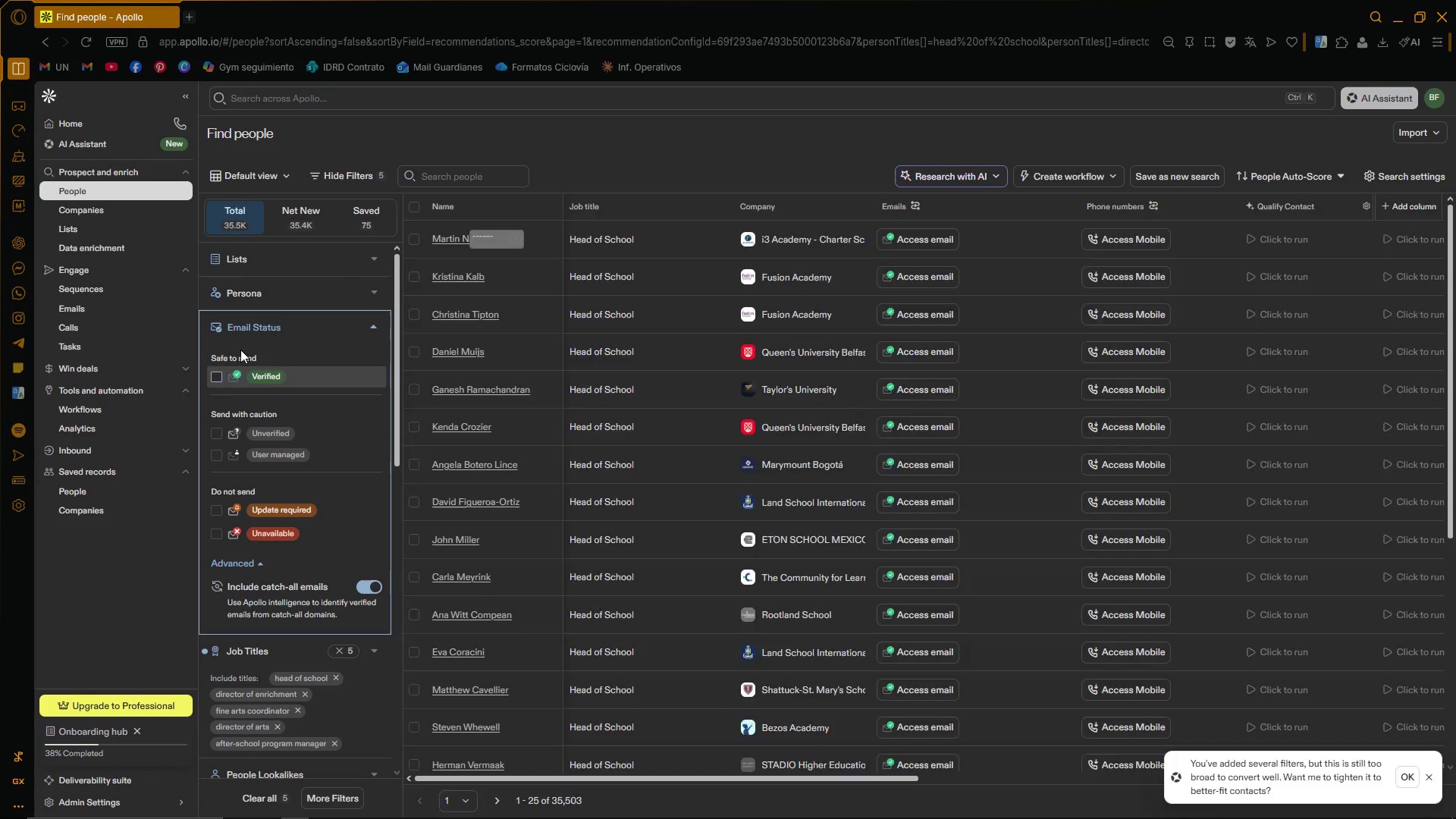 
mouse_move([392, 340])
 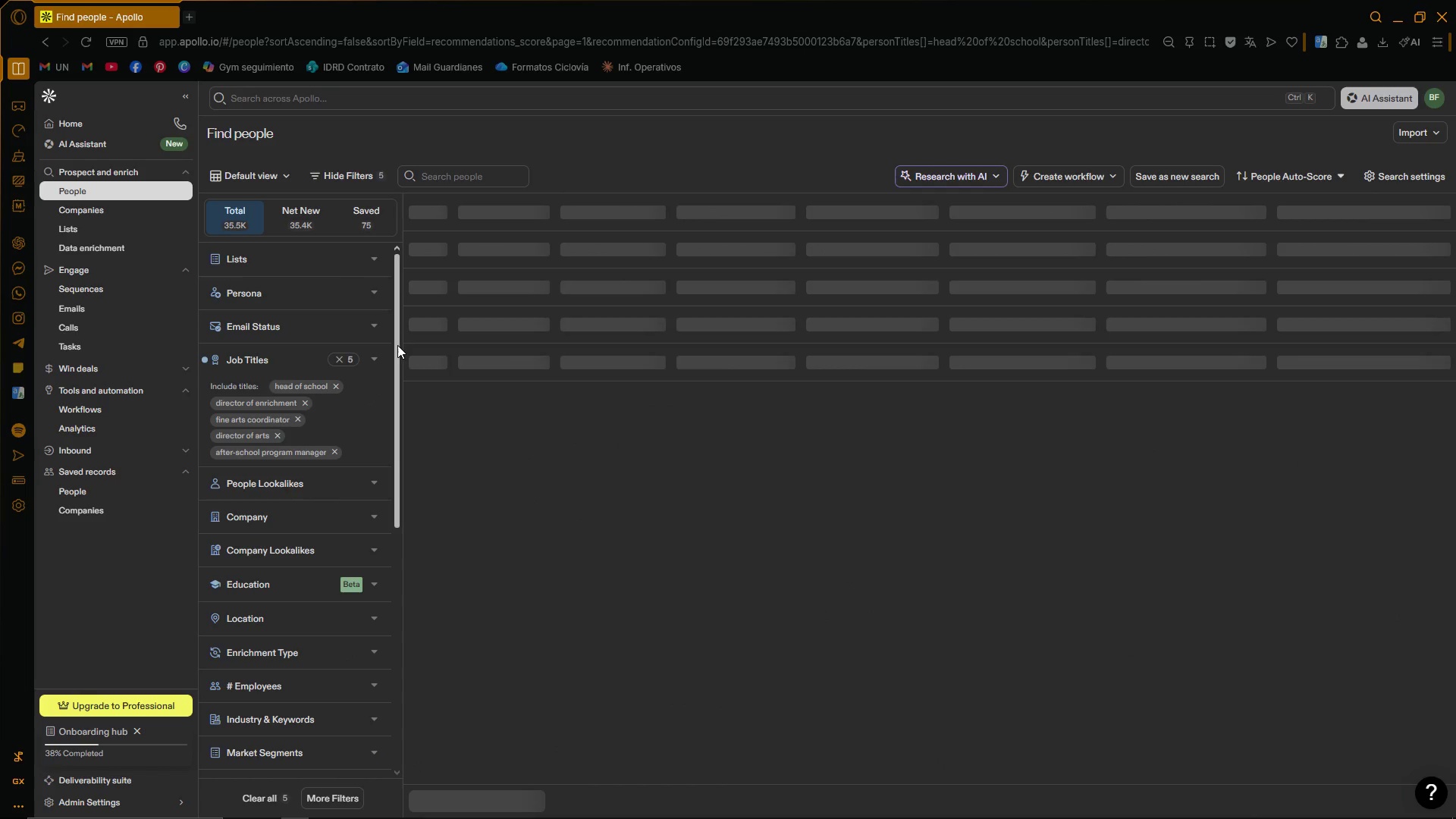 
scroll: coordinate [397, 345], scroll_direction: up, amount: 1.0
 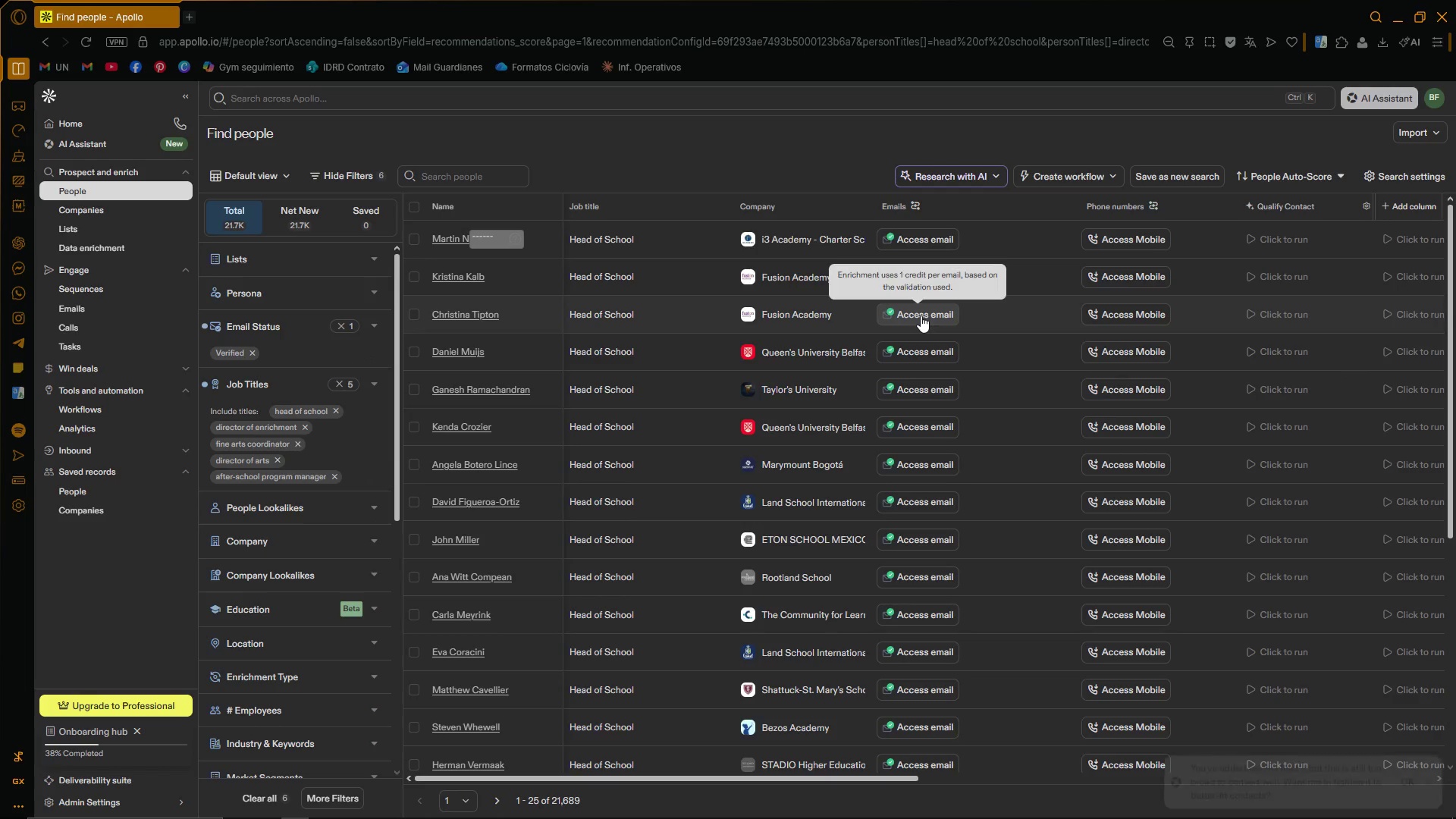 
wait(7.32)
 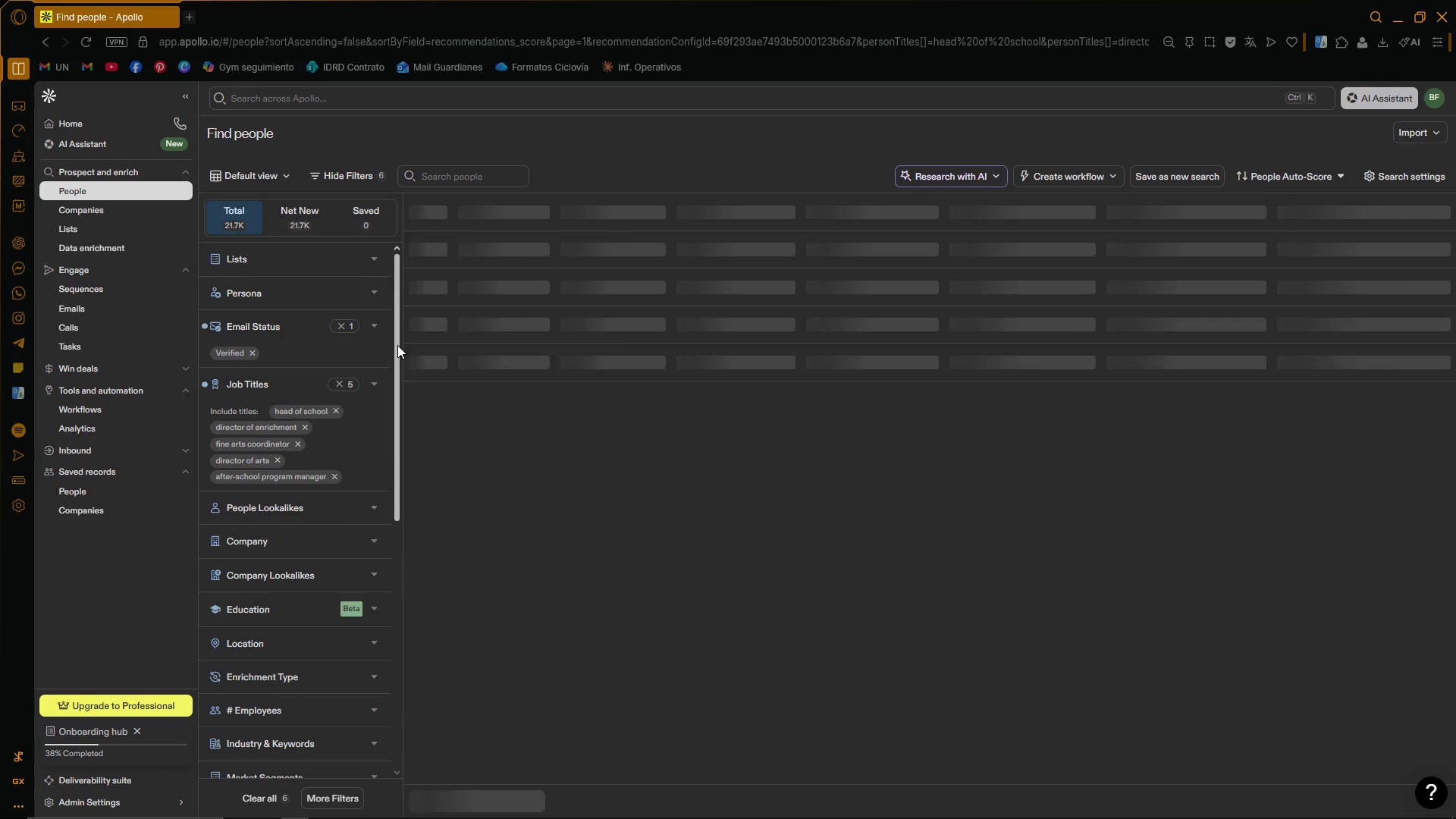 
left_click_drag(start_coordinate=[601, 778], to_coordinate=[510, 776])
 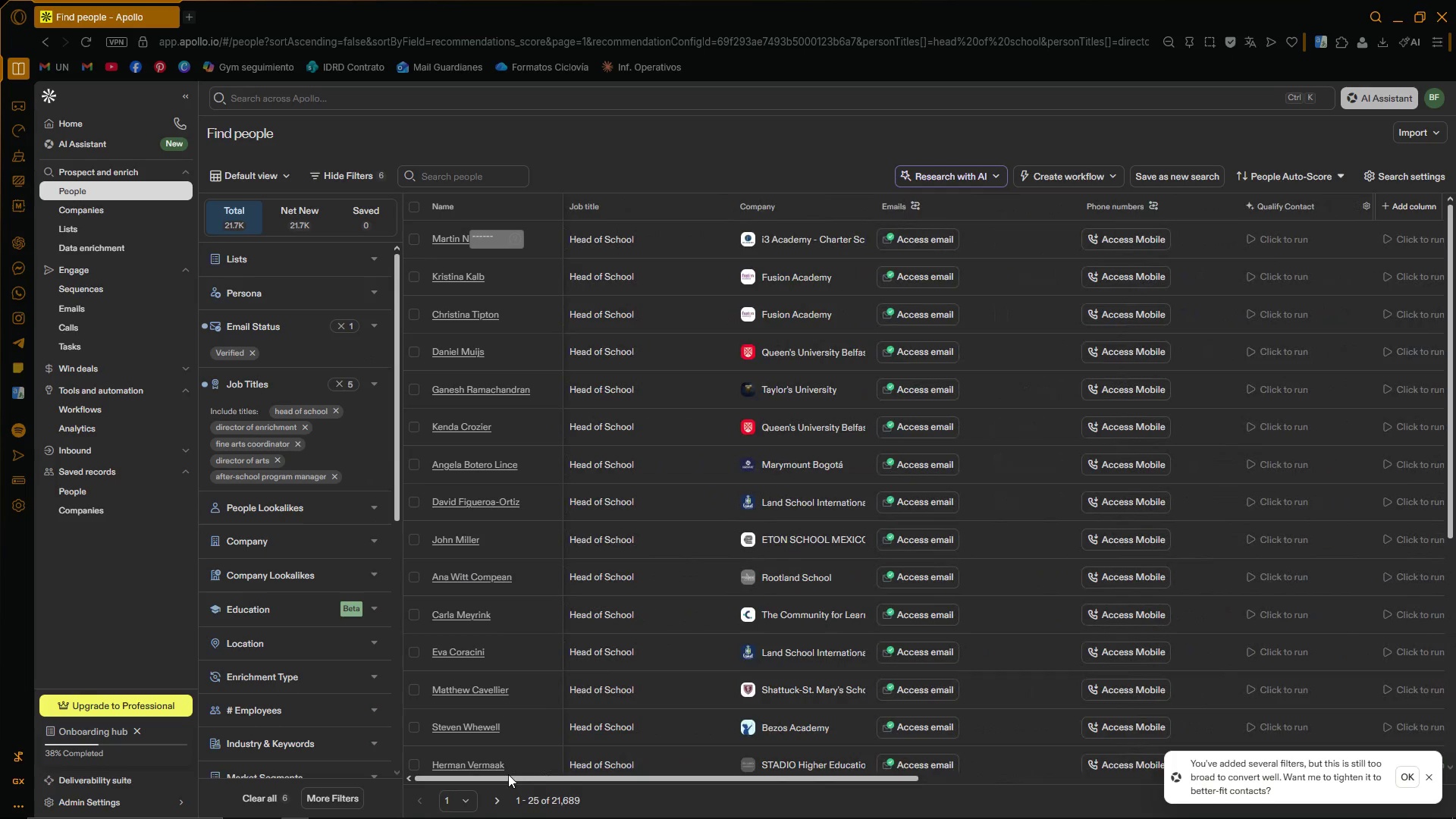 
wait(29.33)
 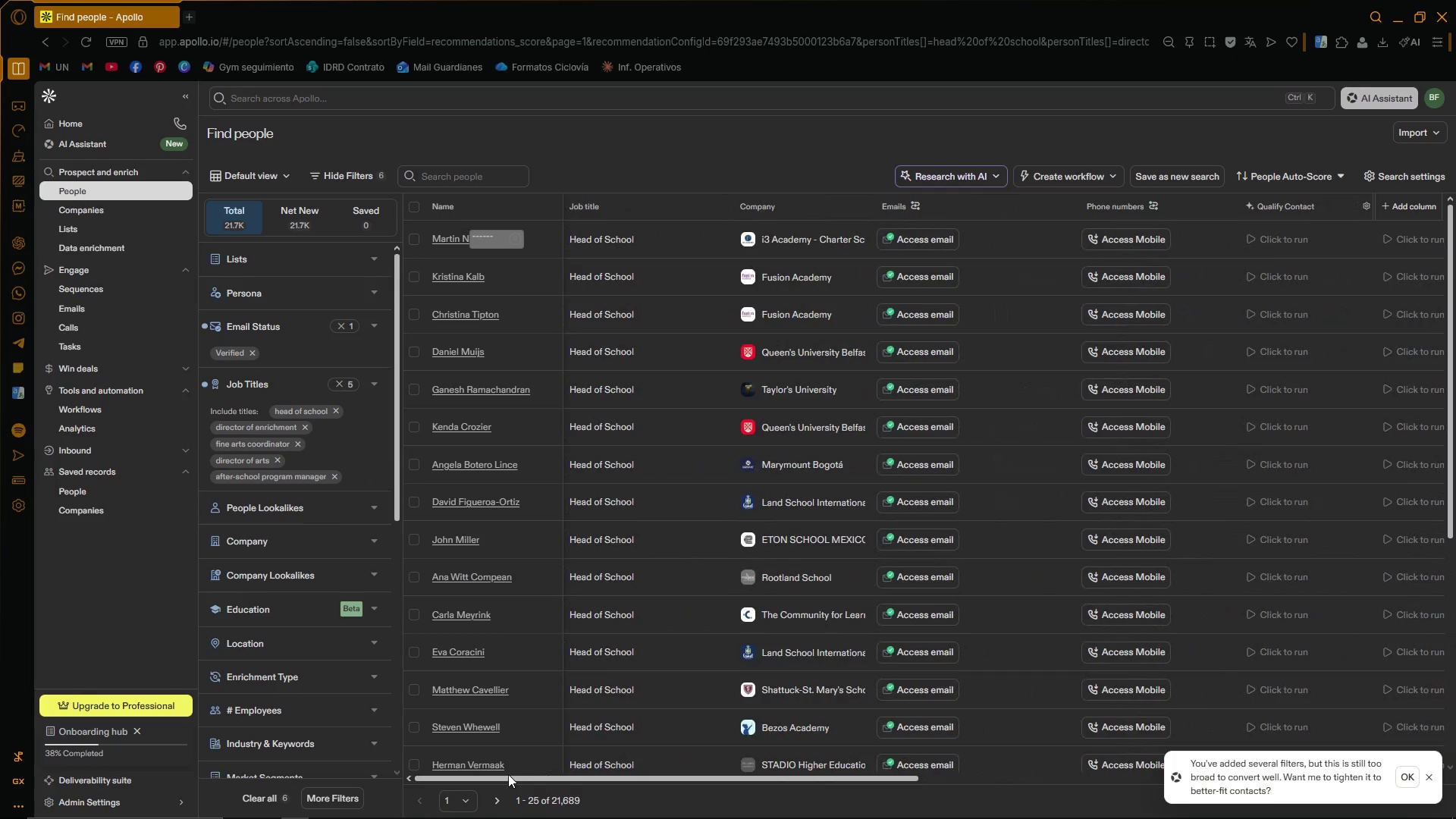 
left_click_drag(start_coordinate=[394, 463], to_coordinate=[397, 501])
 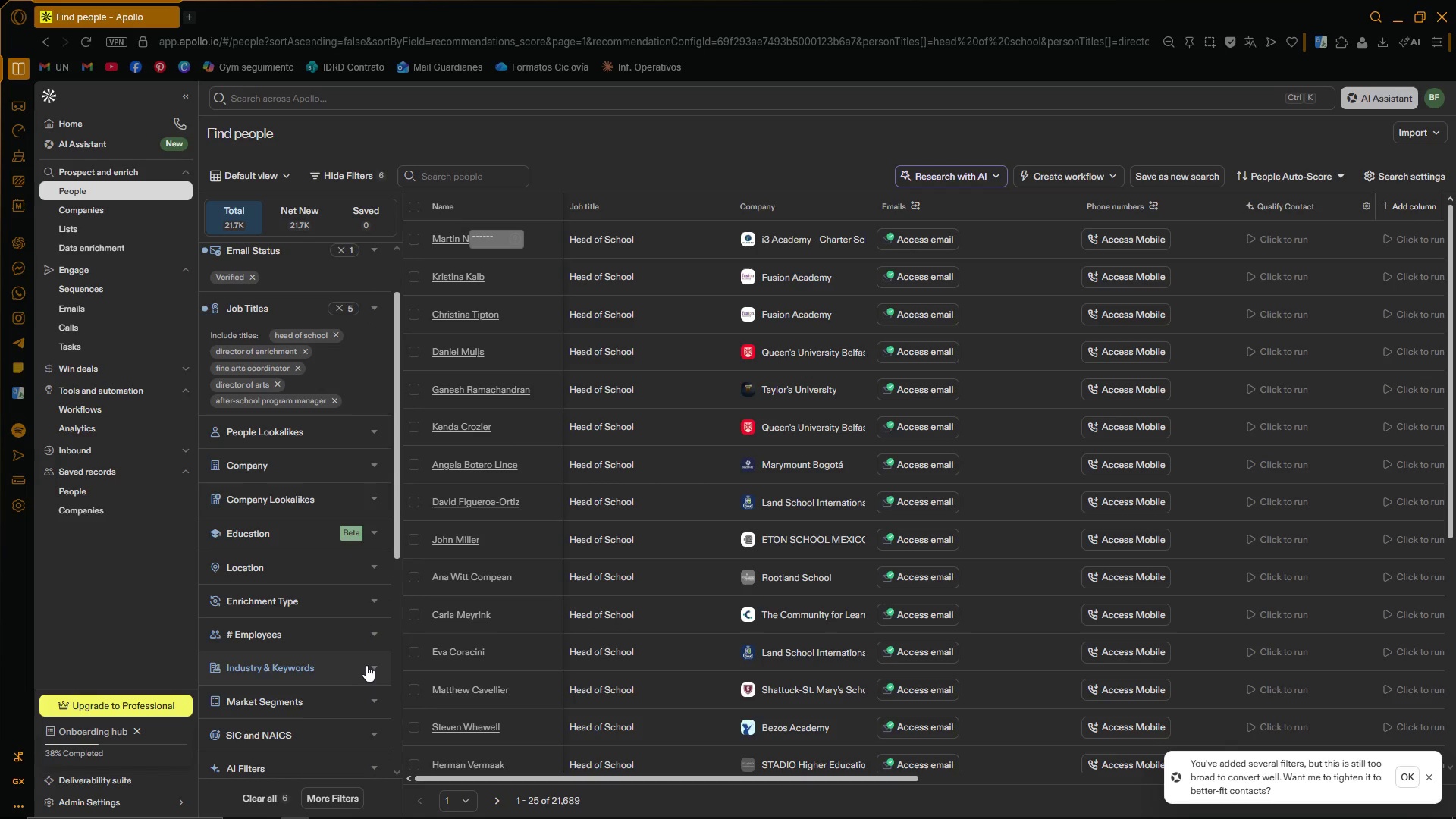 
left_click([371, 669])
 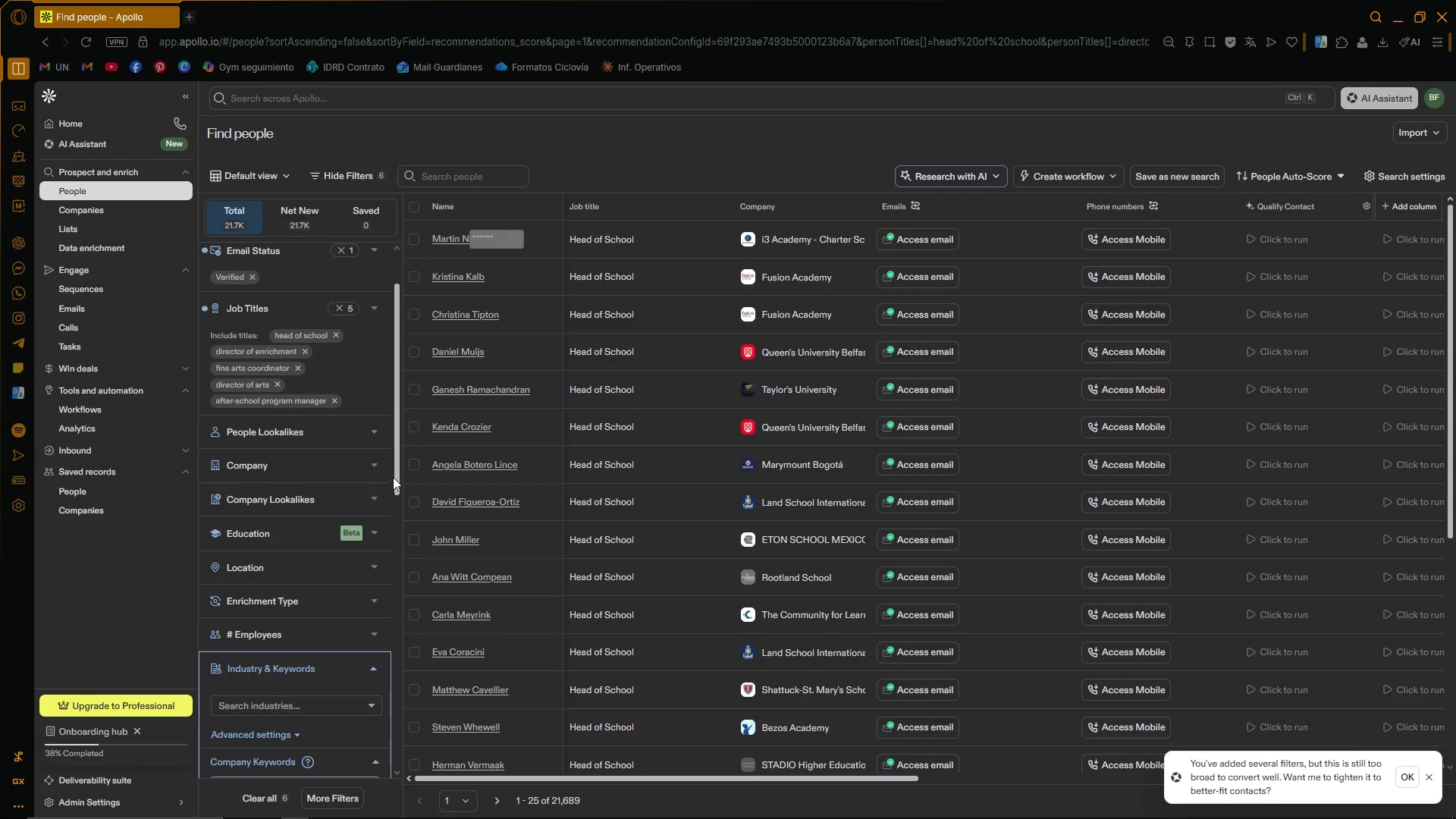 
left_click_drag(start_coordinate=[399, 471], to_coordinate=[398, 561])
 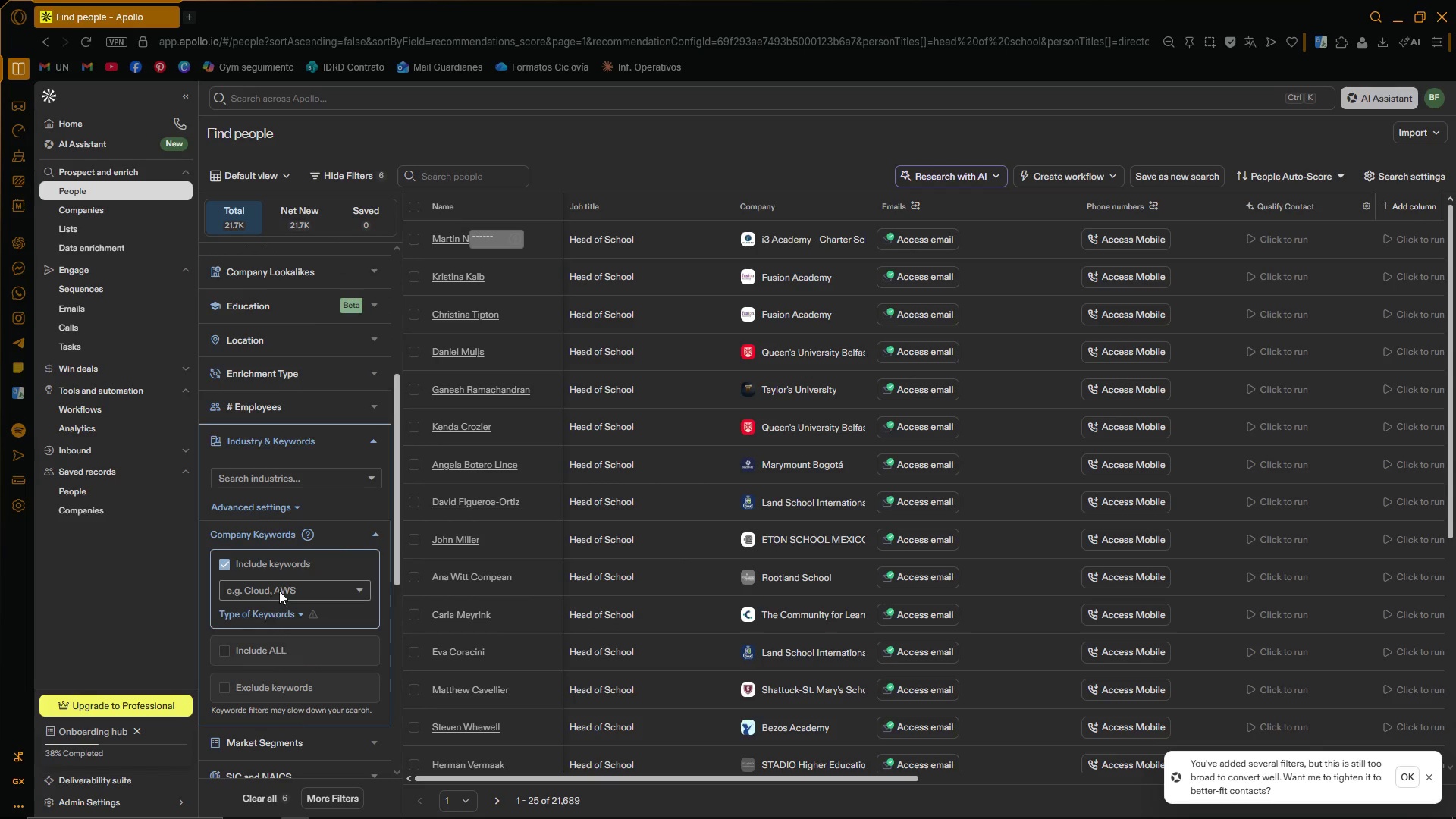 
left_click([300, 475])
 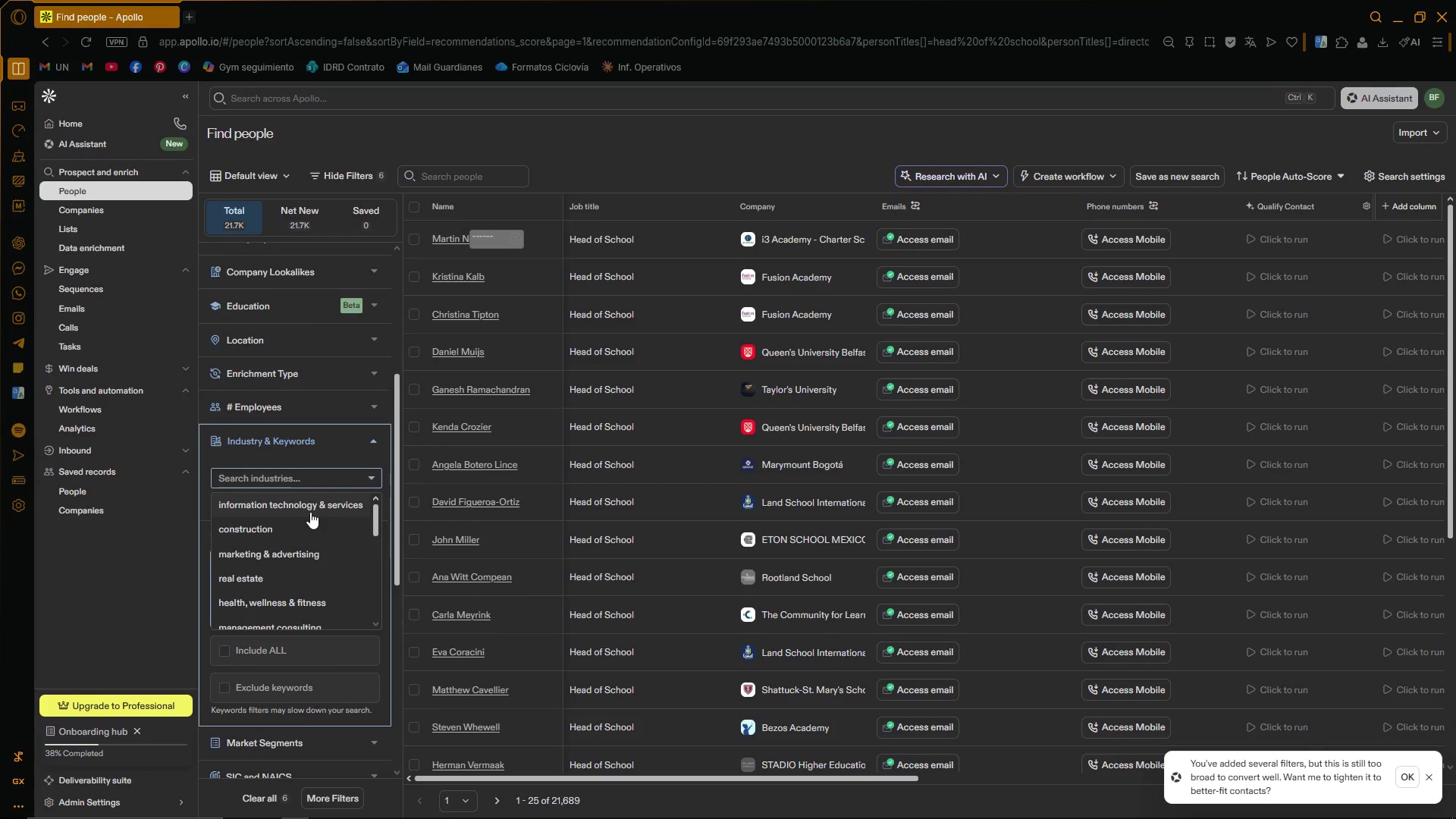 
type(primea)
key(Backspace)
key(Backspace)
type(a)
 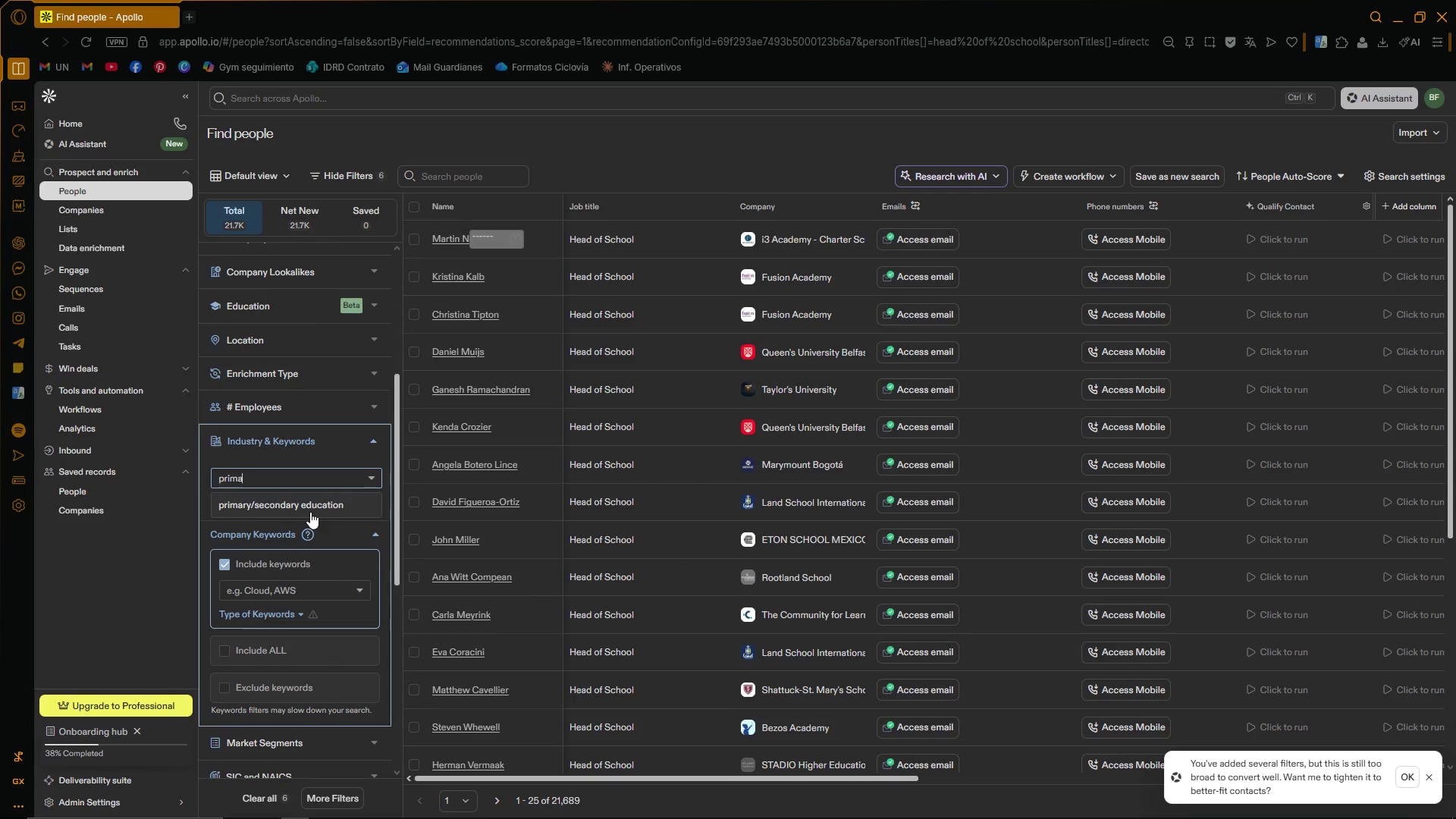 
left_click([310, 512])
 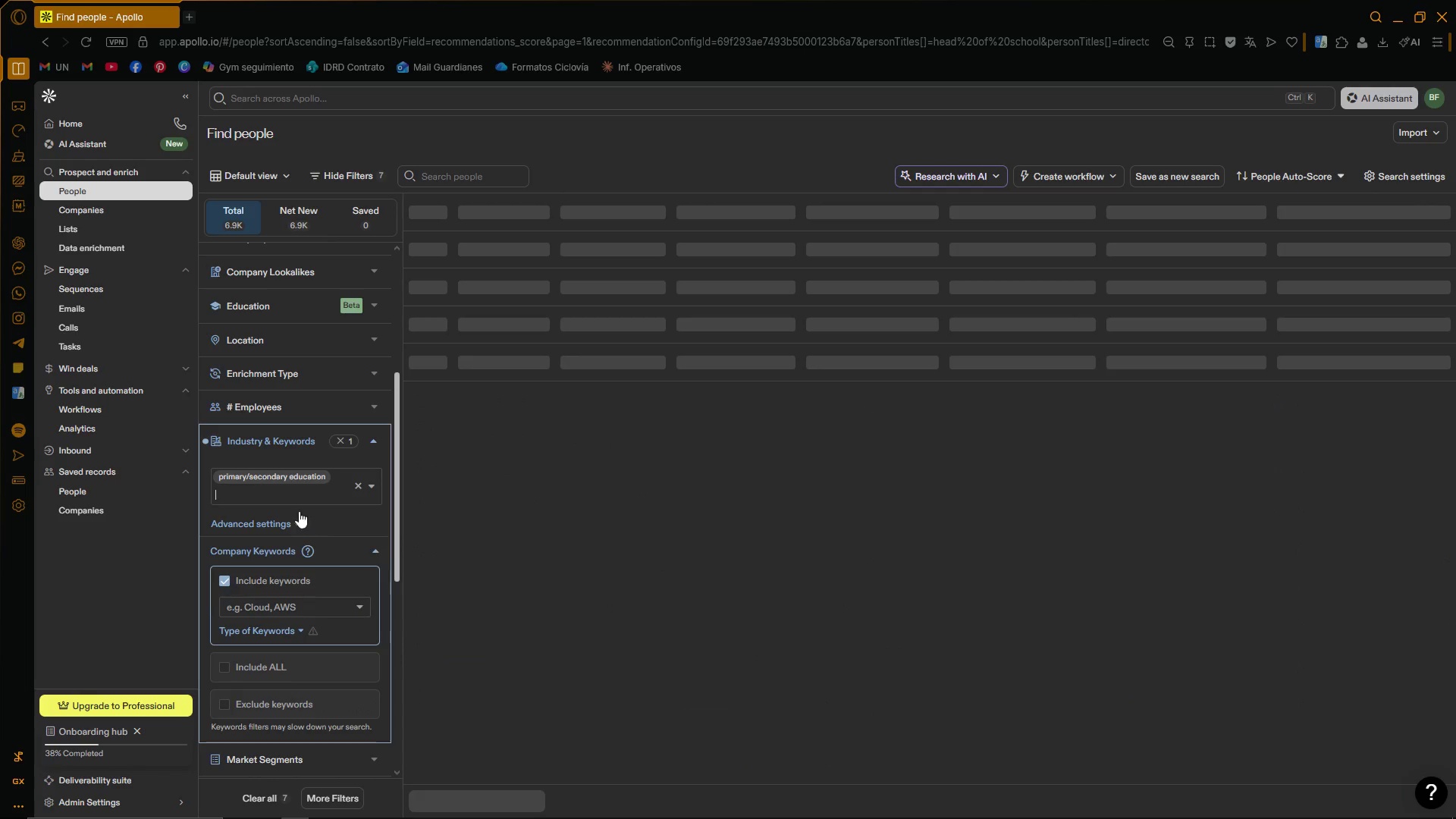 
type(educ)
 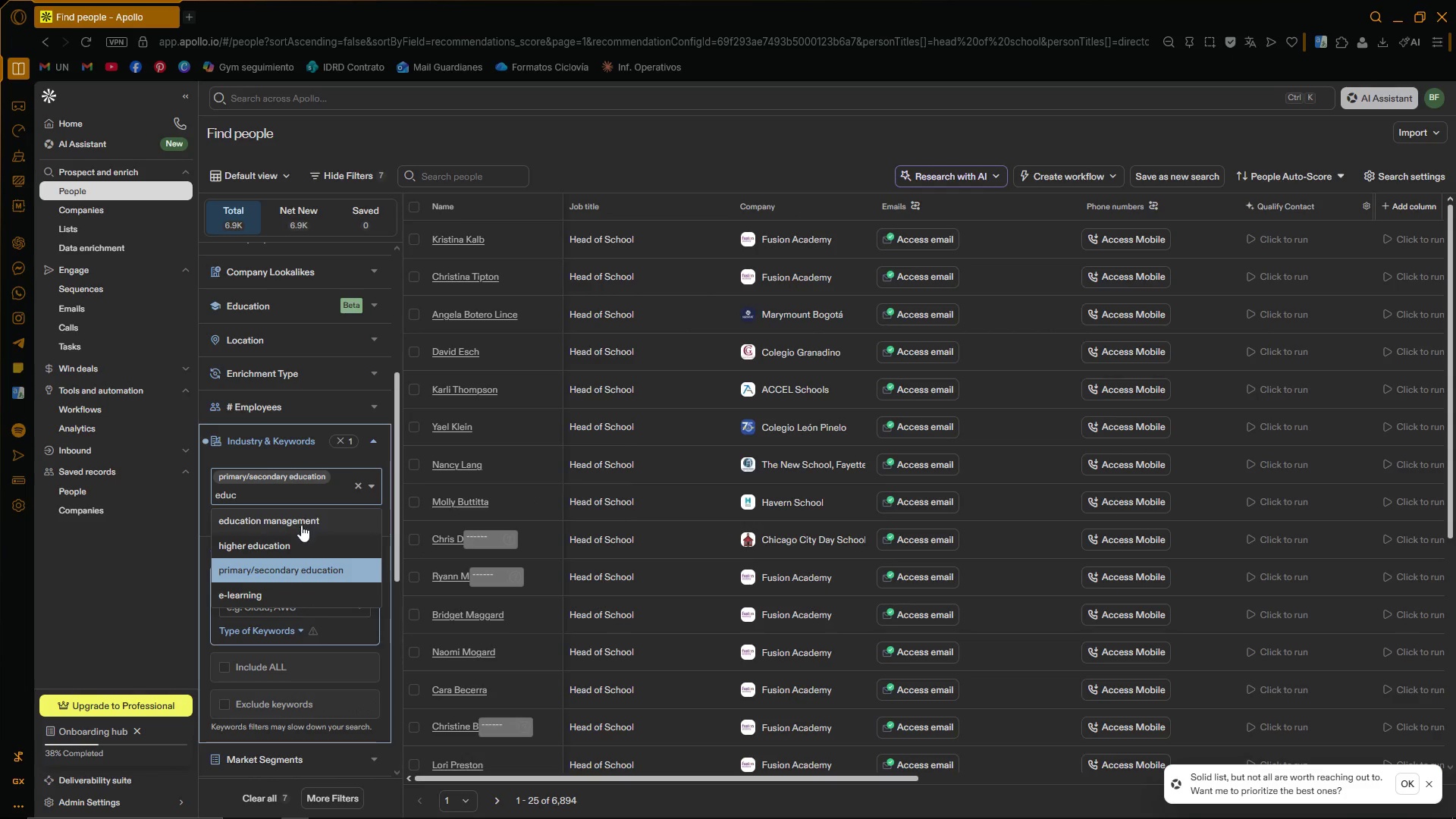 
wait(11.09)
 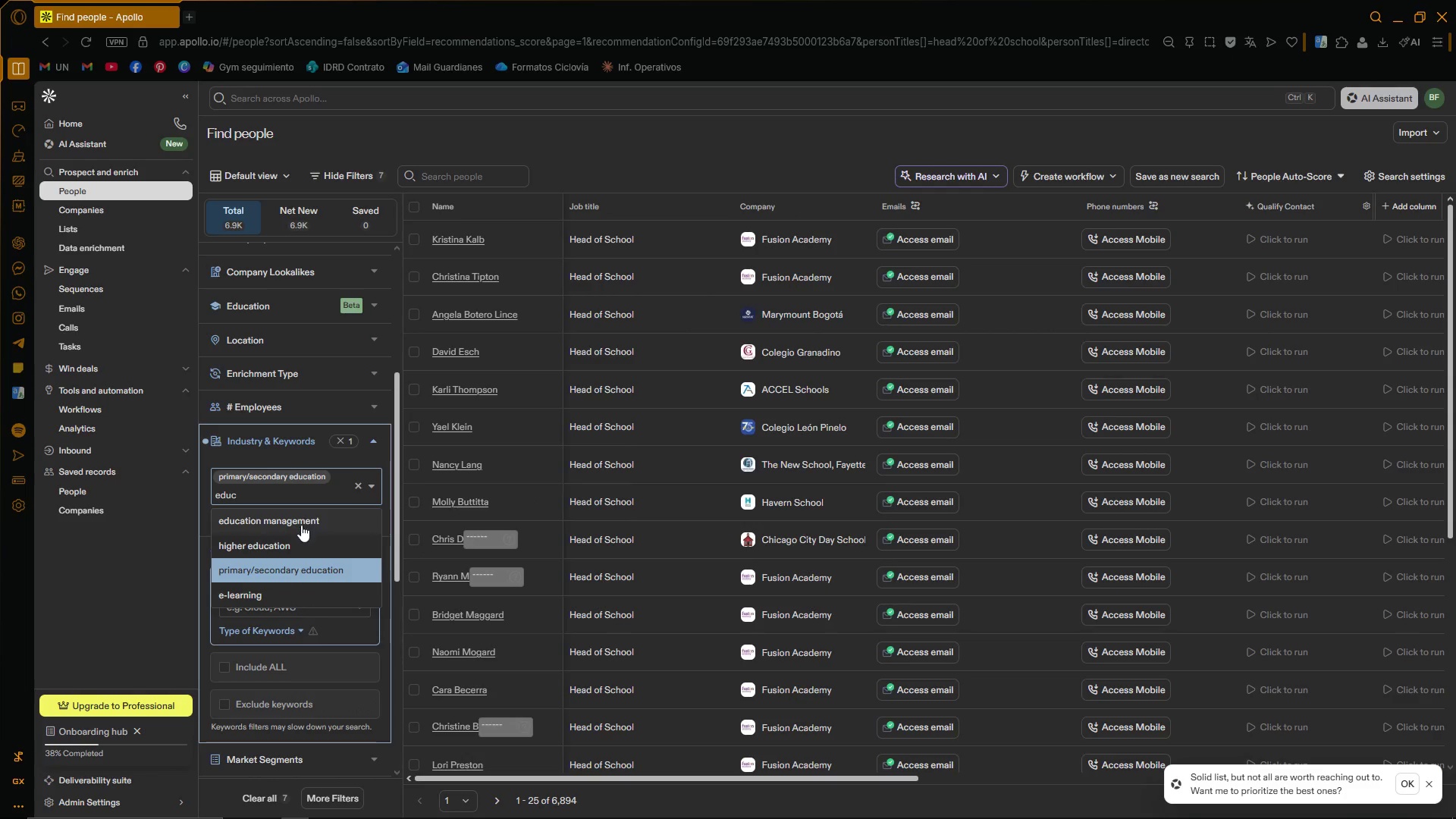 
left_click([293, 619])
 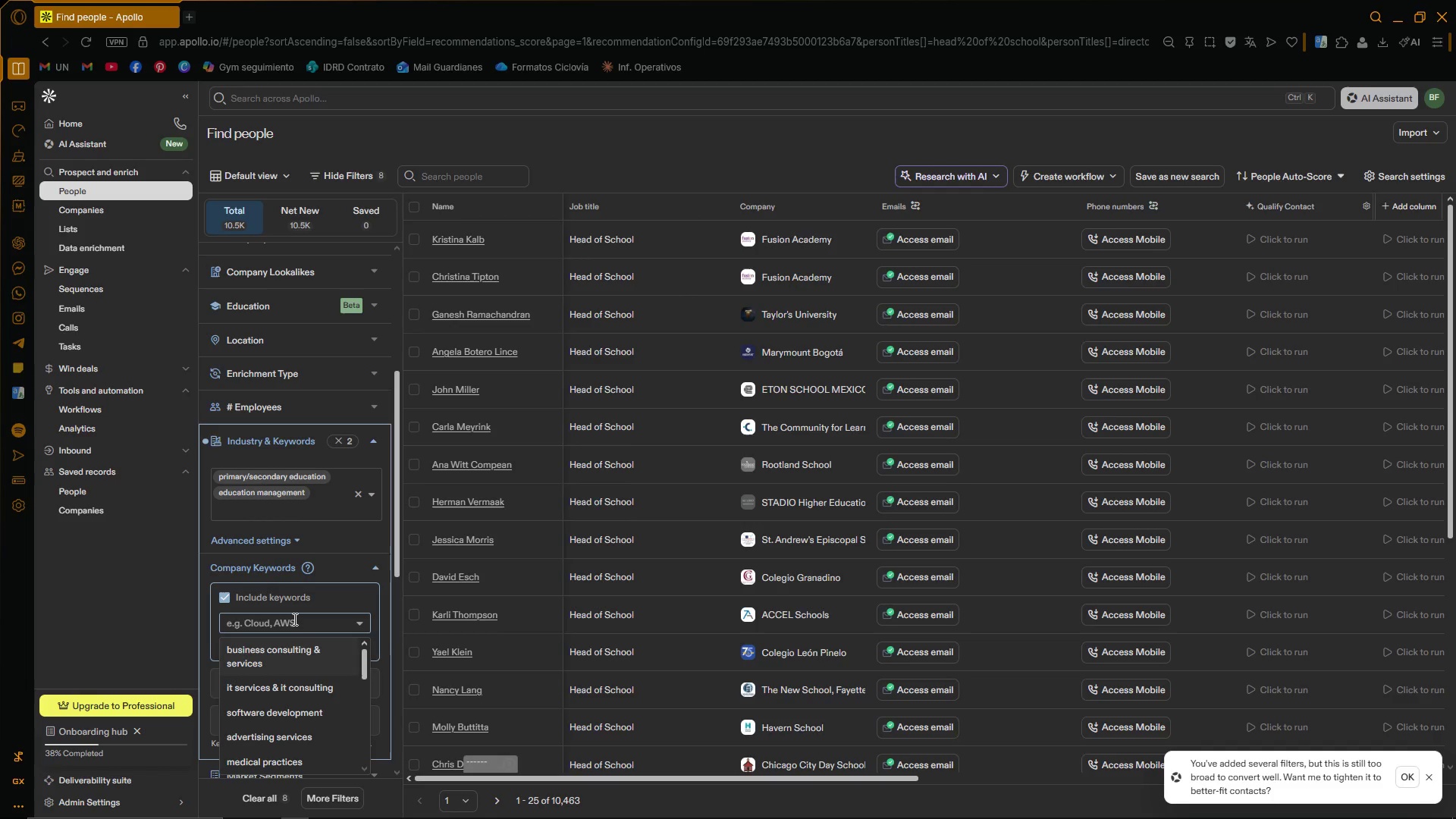 
type(private school)
 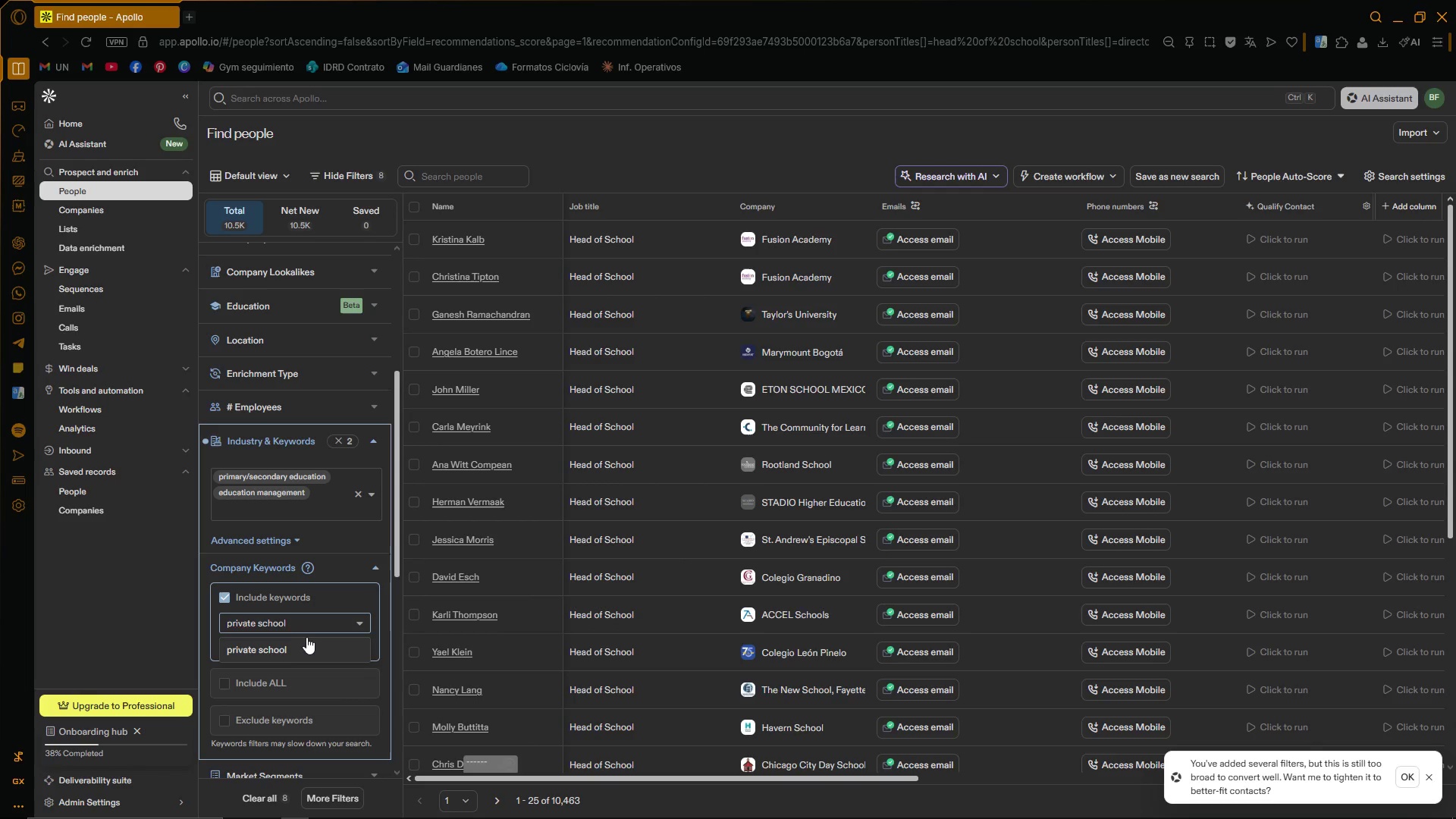 
left_click([302, 643])
 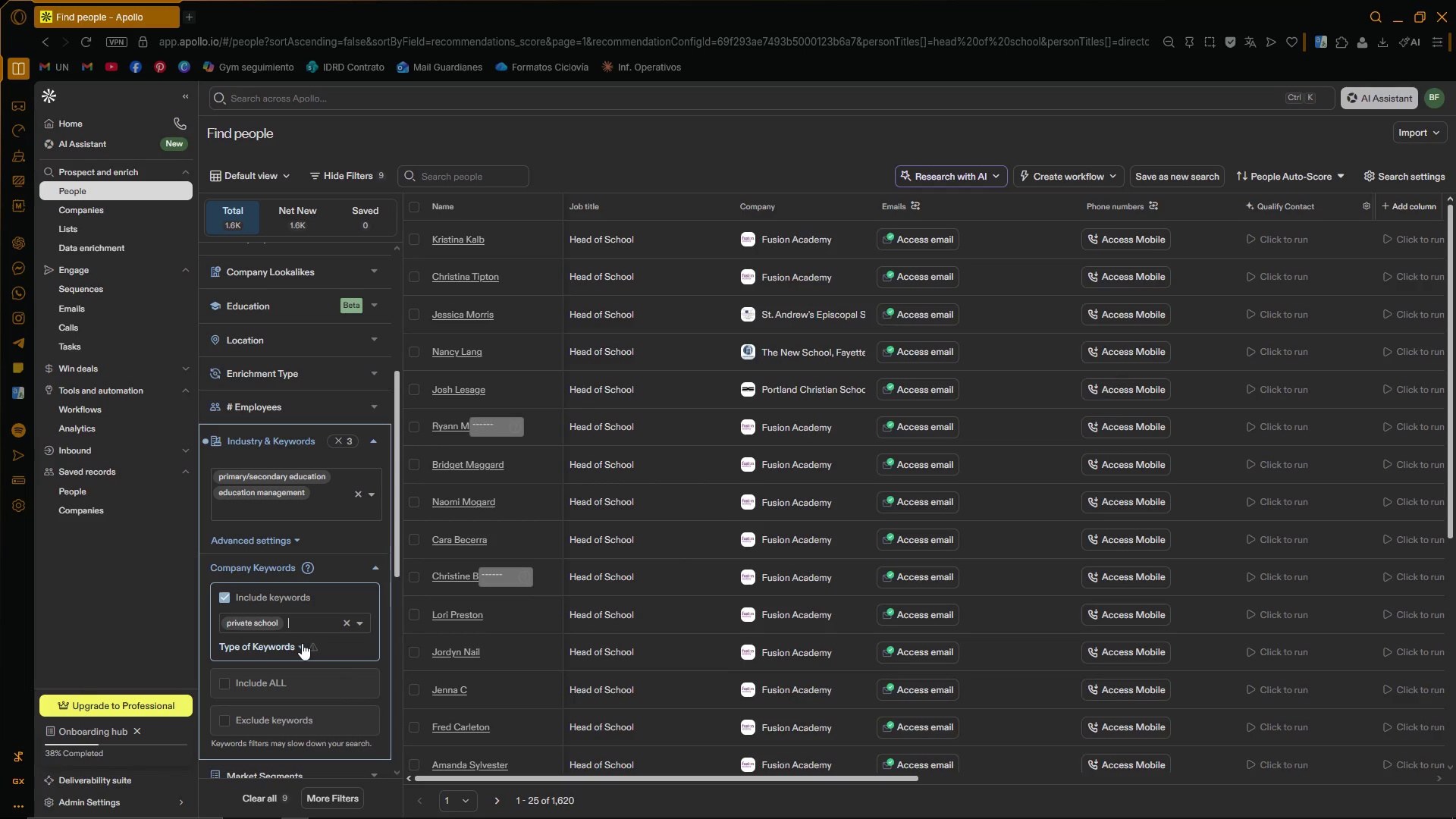 
type(independent sc)
 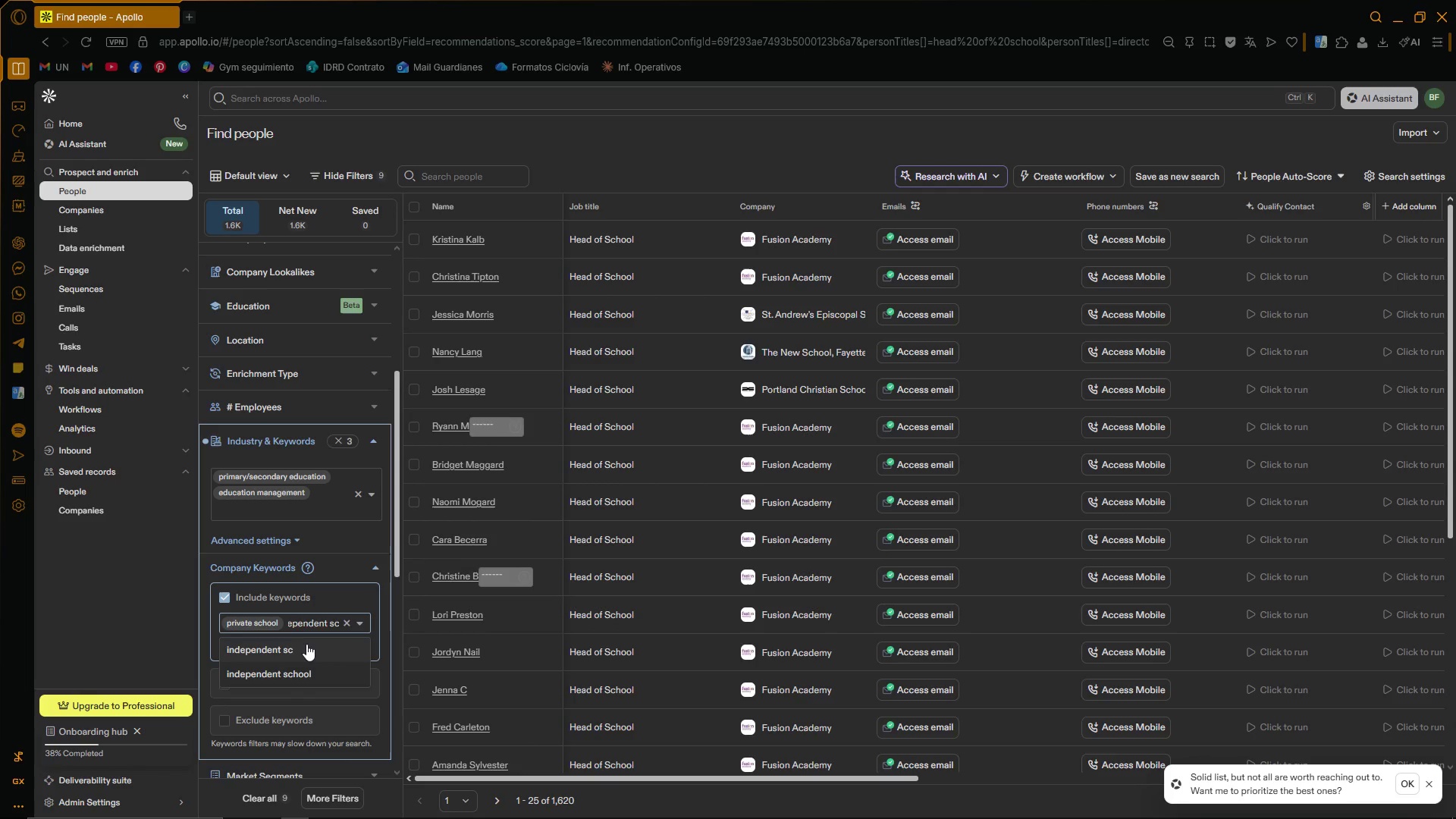 
left_click([303, 672])
 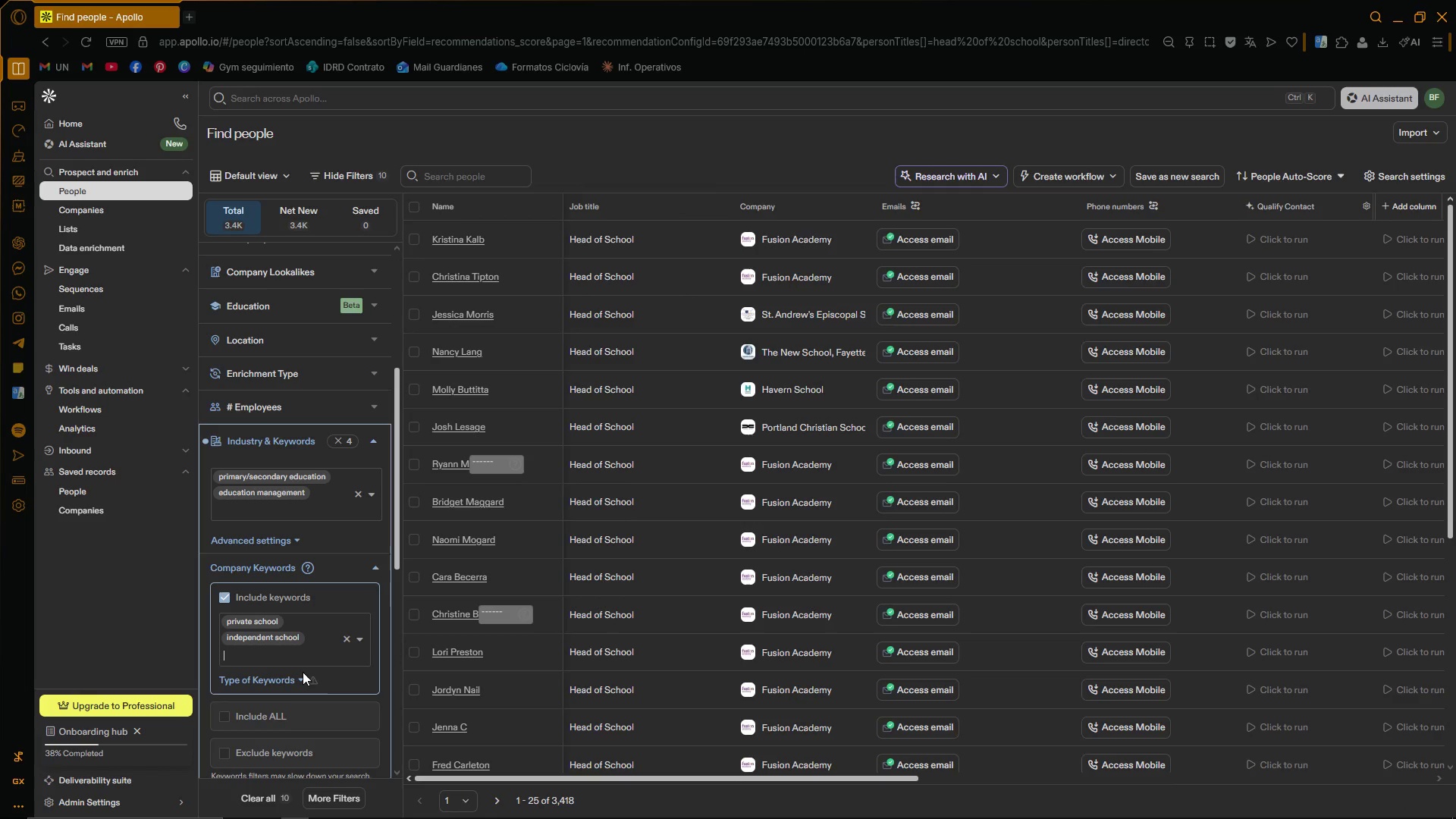 
wait(9.17)
 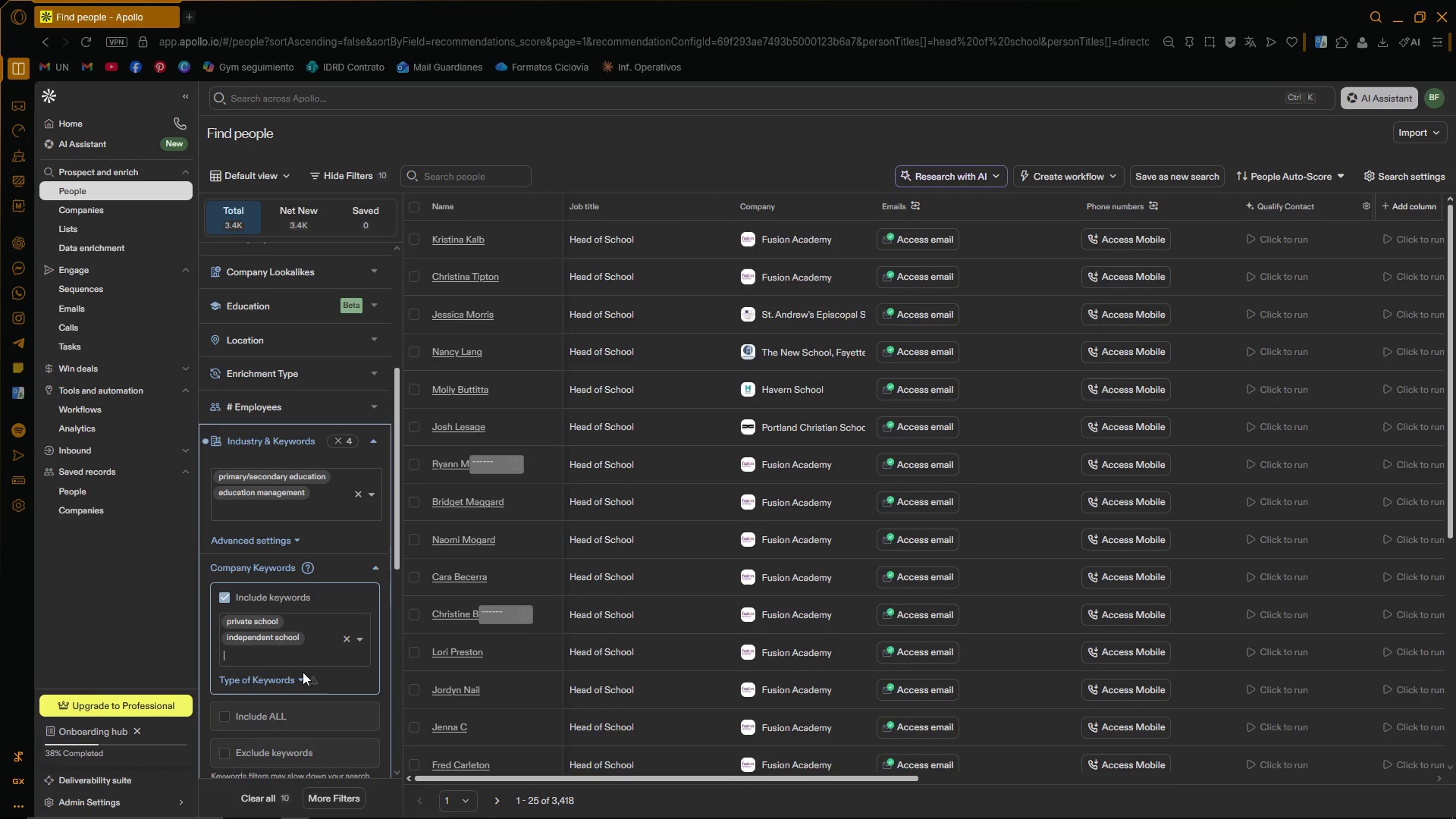 
type(academy)
 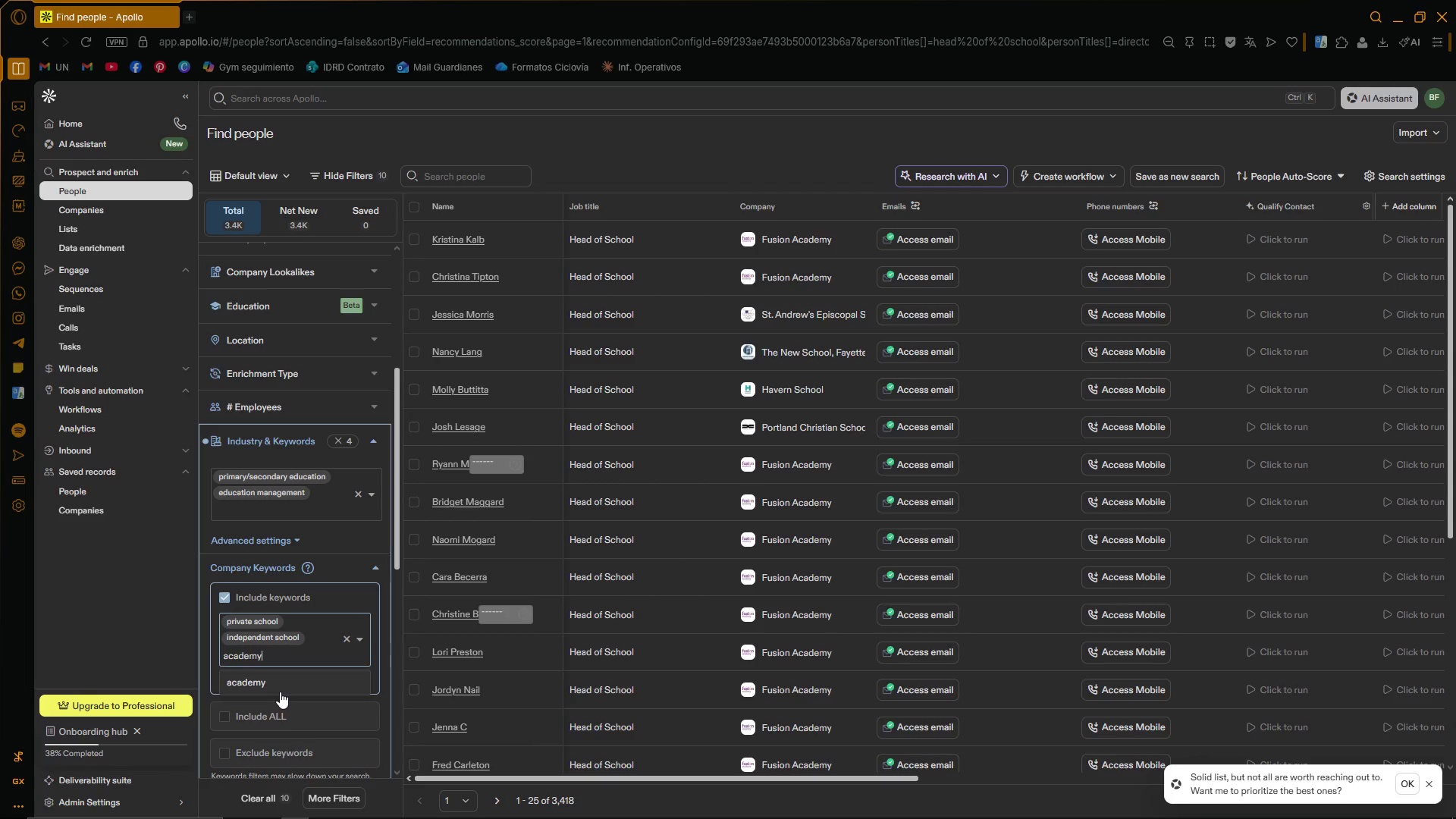 
left_click([282, 682])
 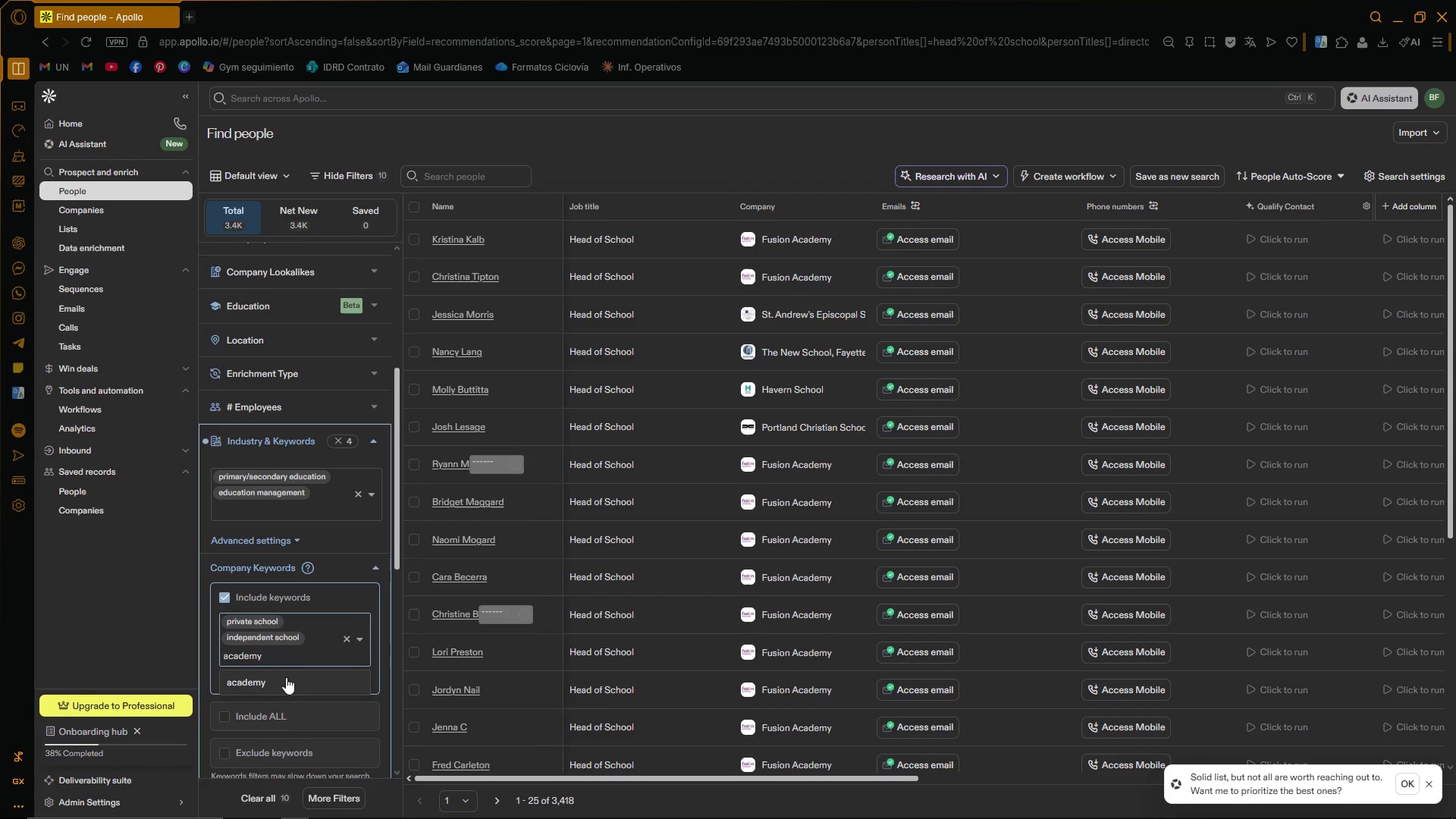 
mouse_move([286, 645])
 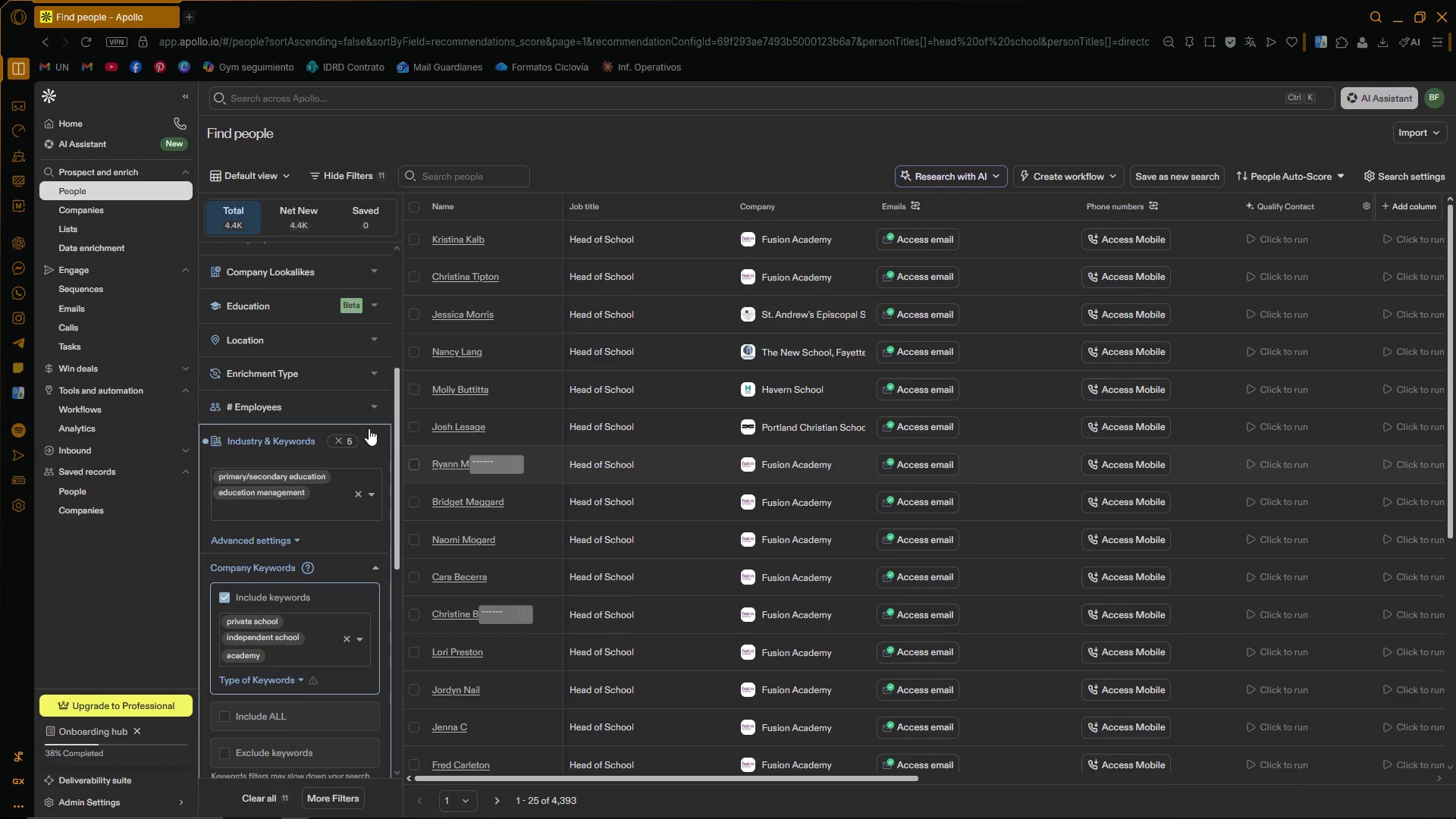 
left_click([372, 436])
 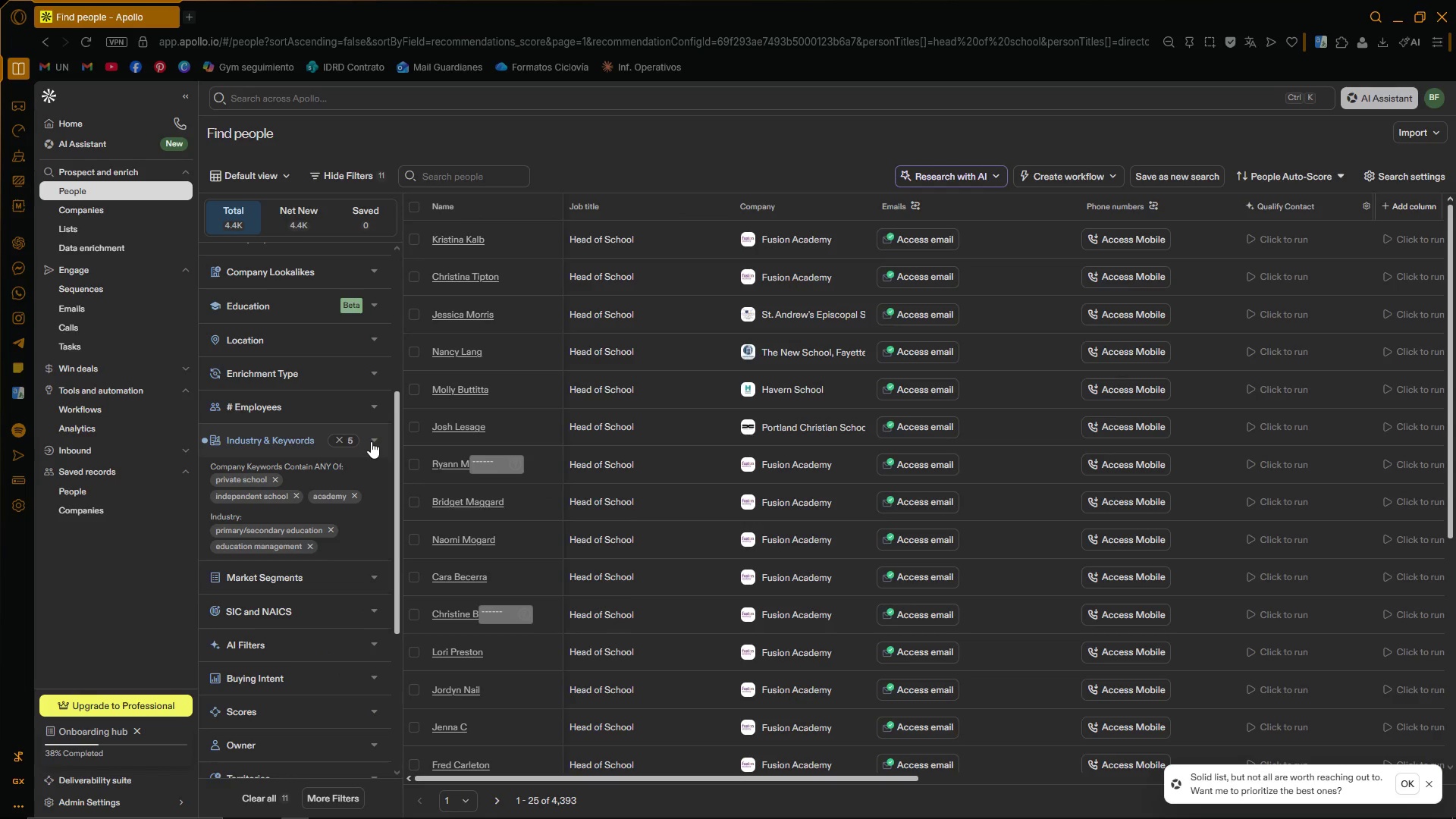 
wait(11.69)
 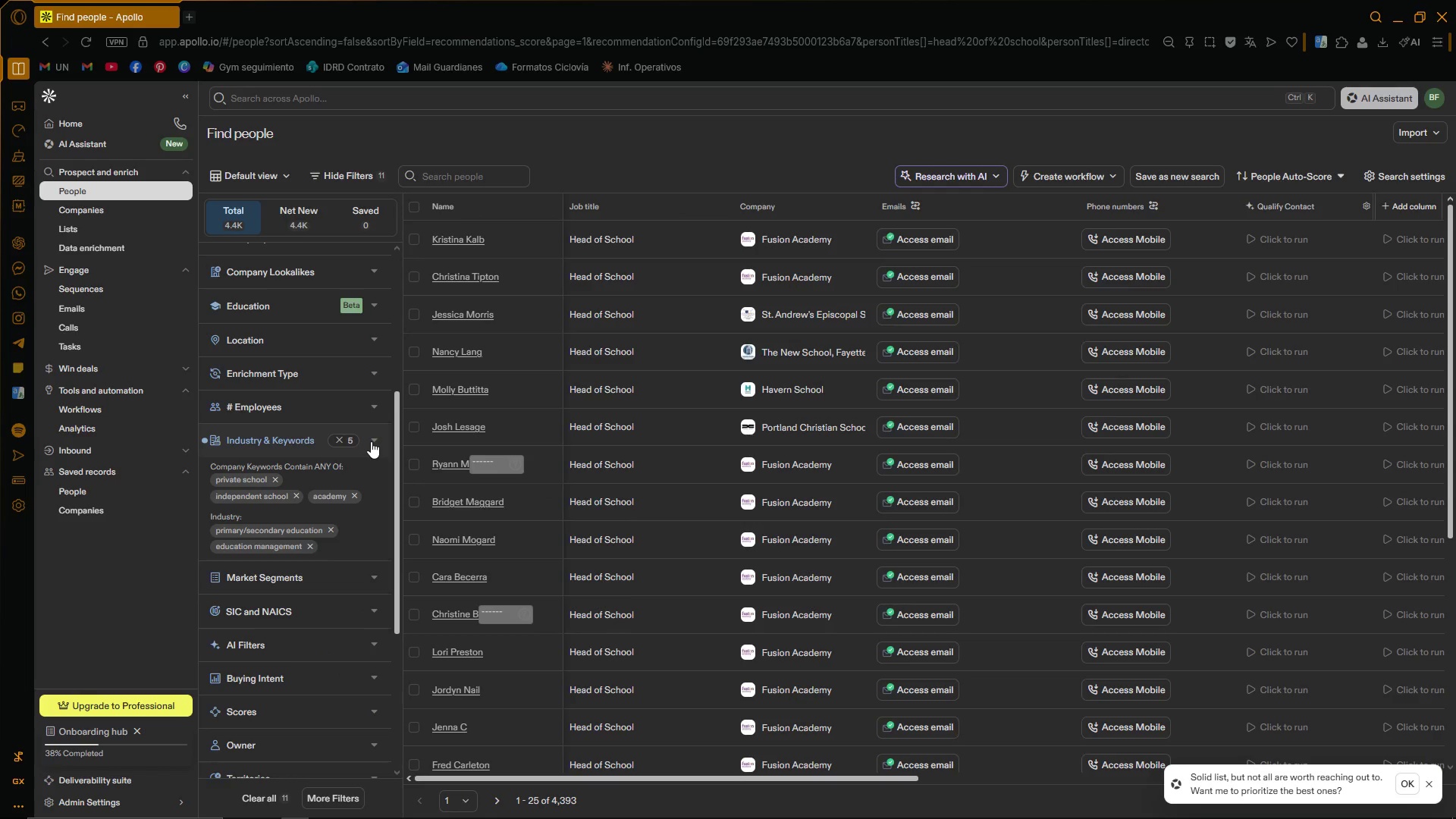 
left_click([375, 340])
 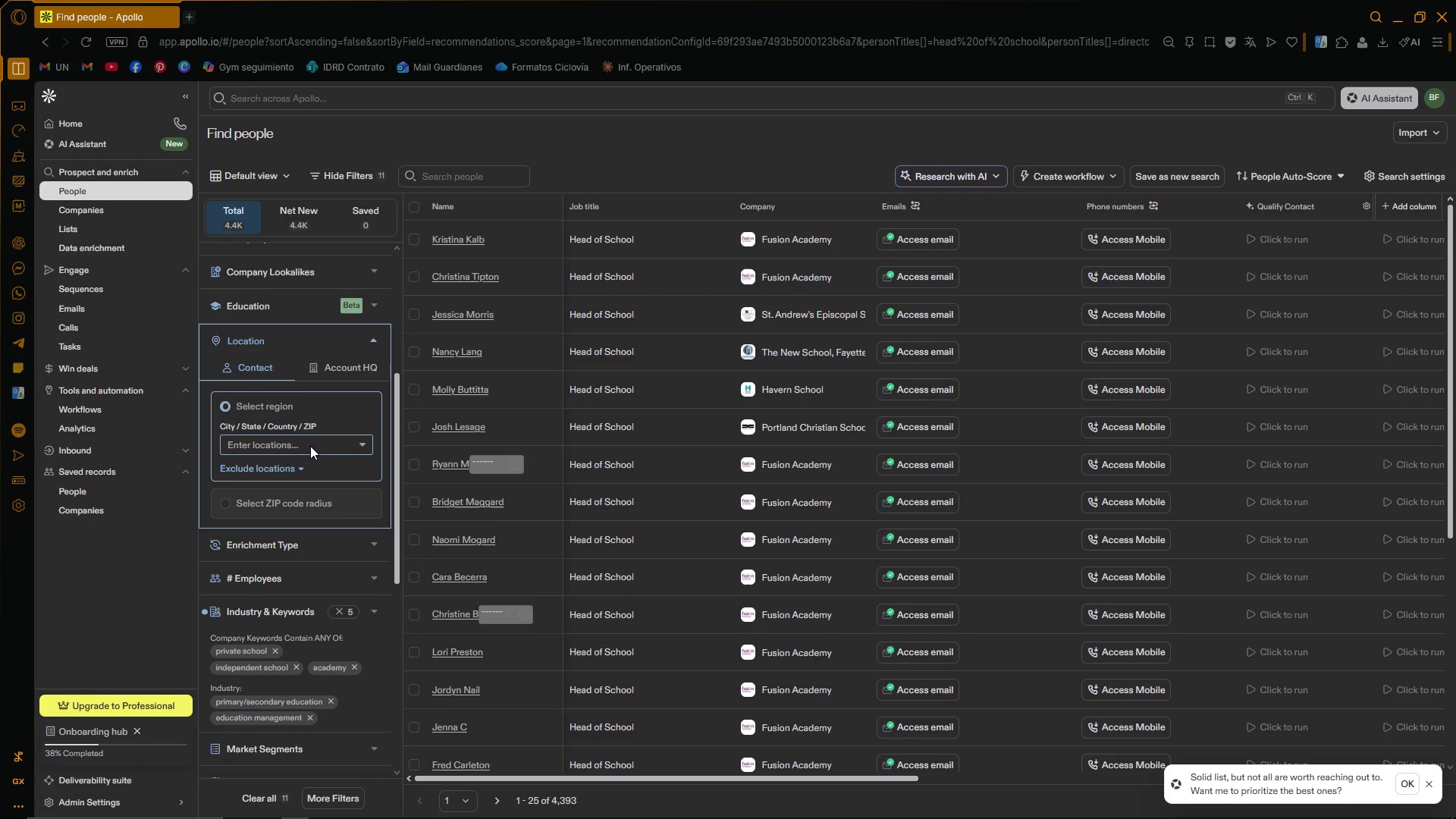 
left_click([310, 446])
 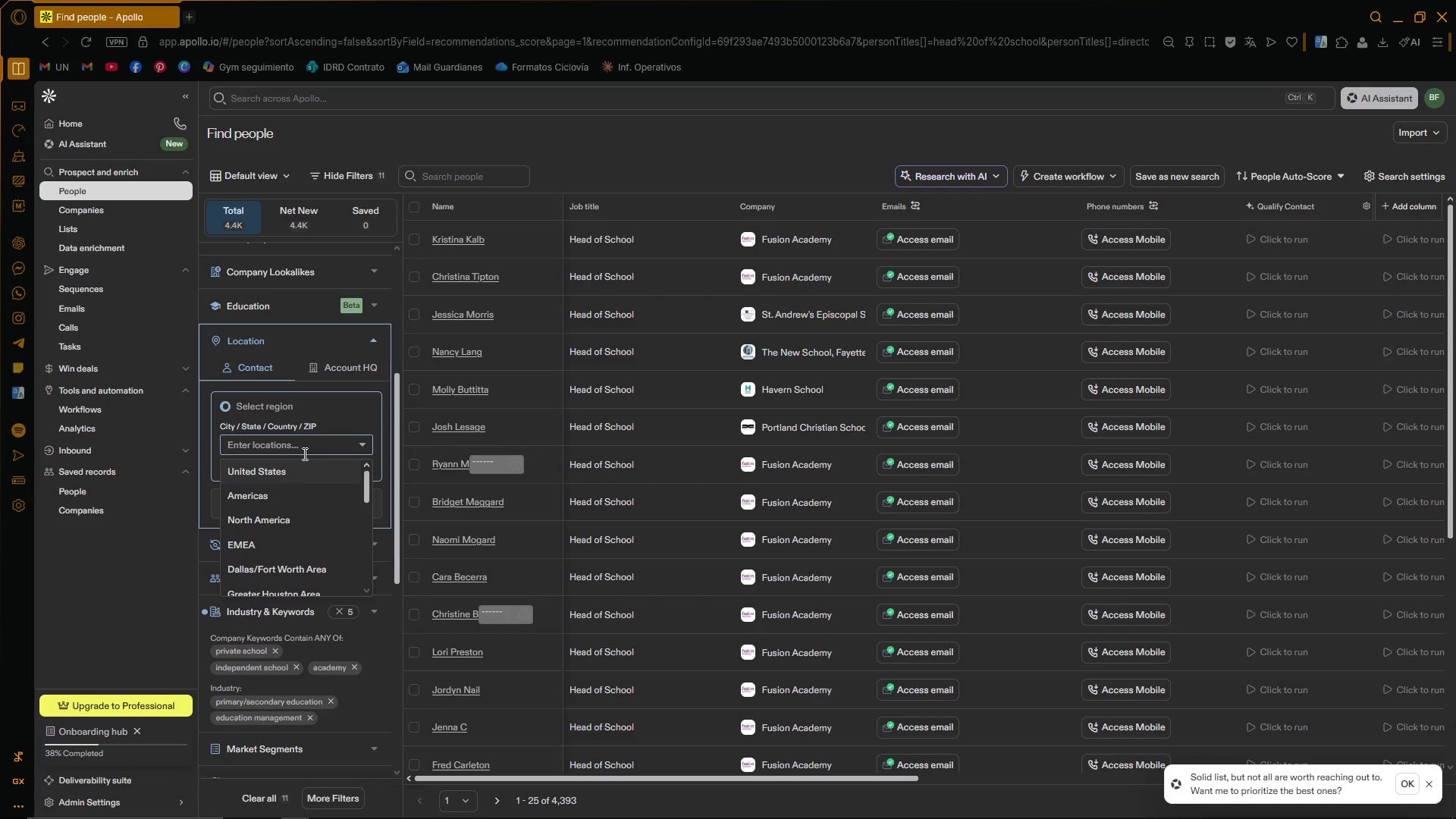 
type(new )
 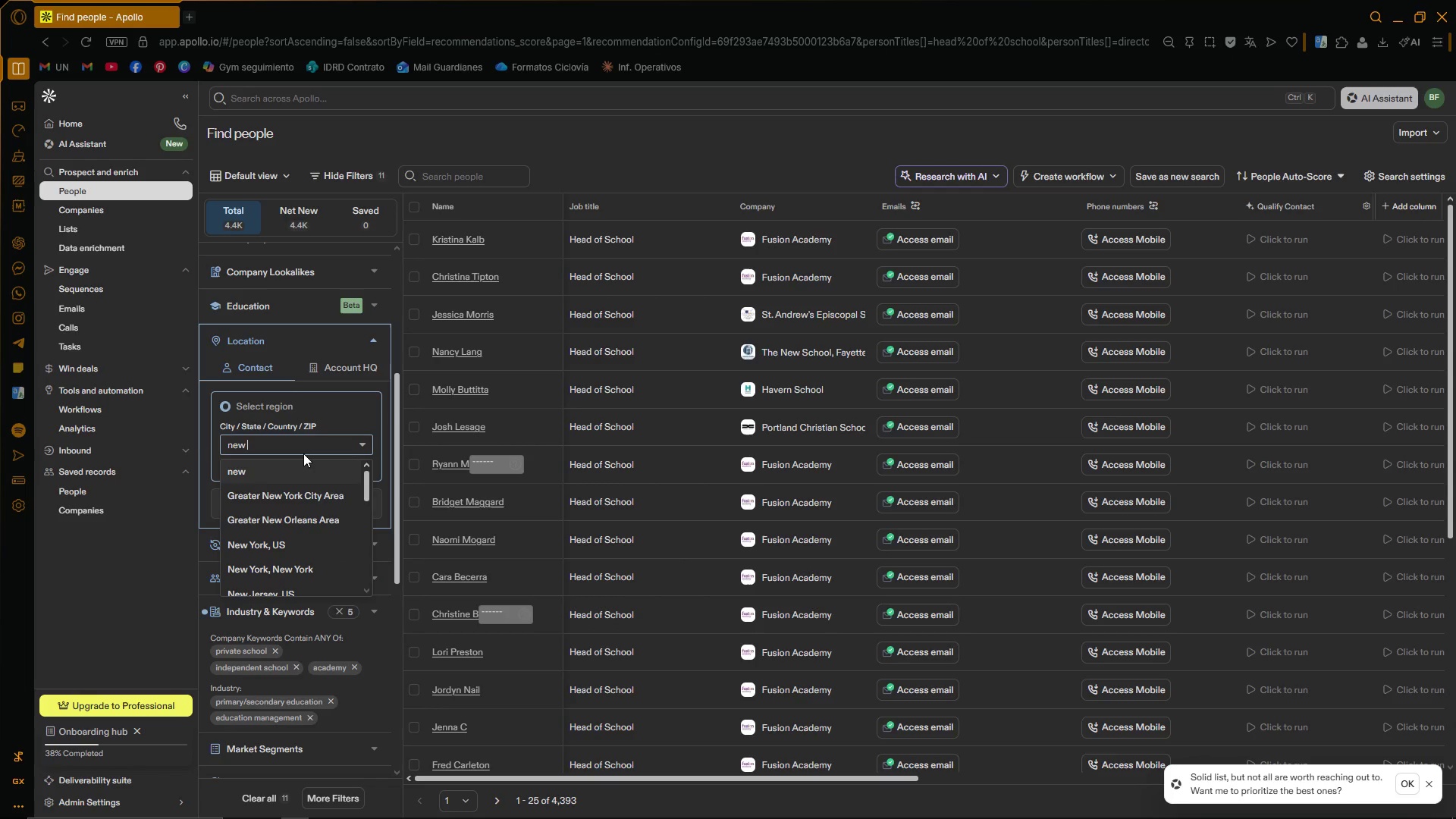 
wait(5.94)
 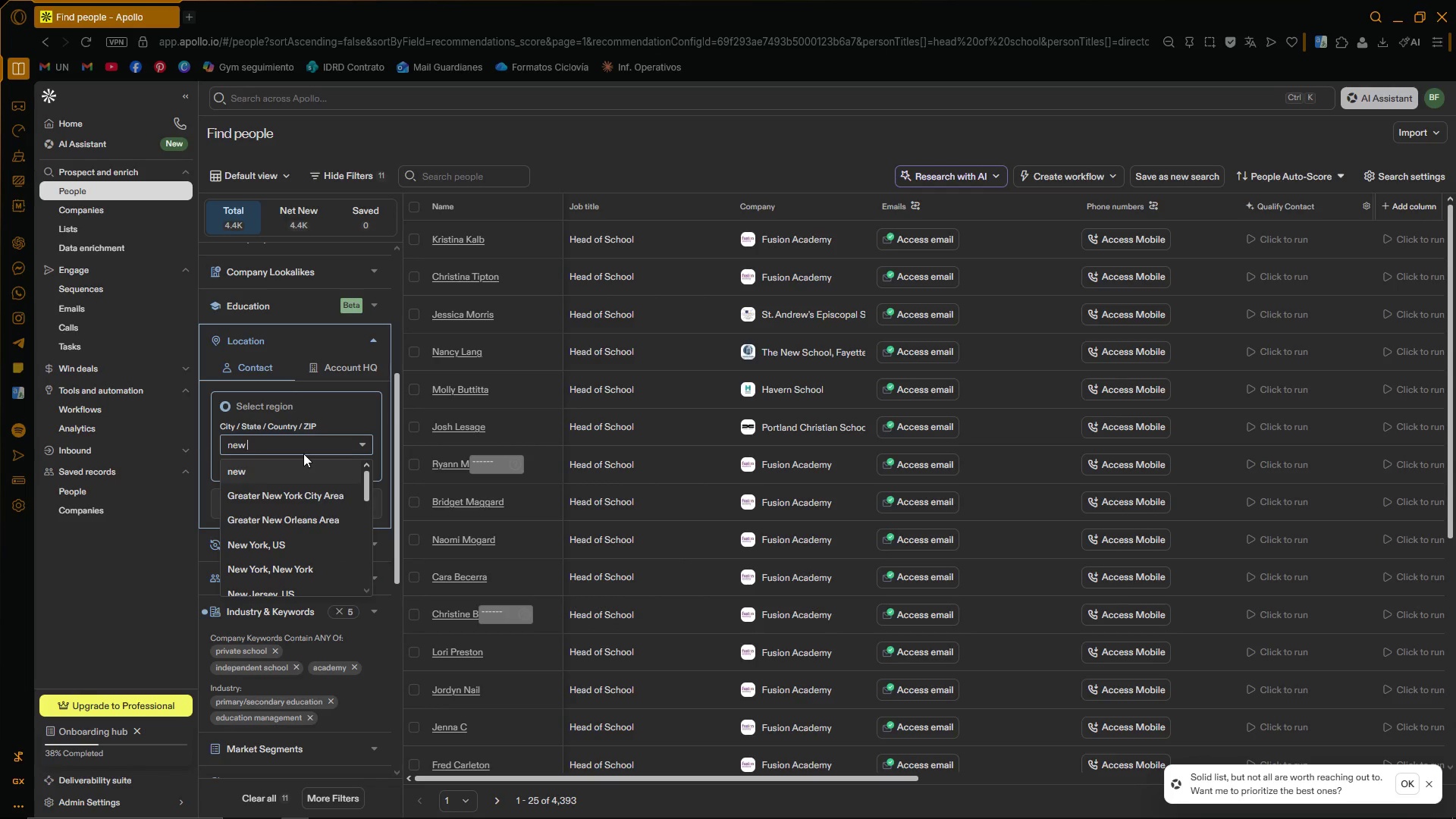 
left_click([266, 547])
 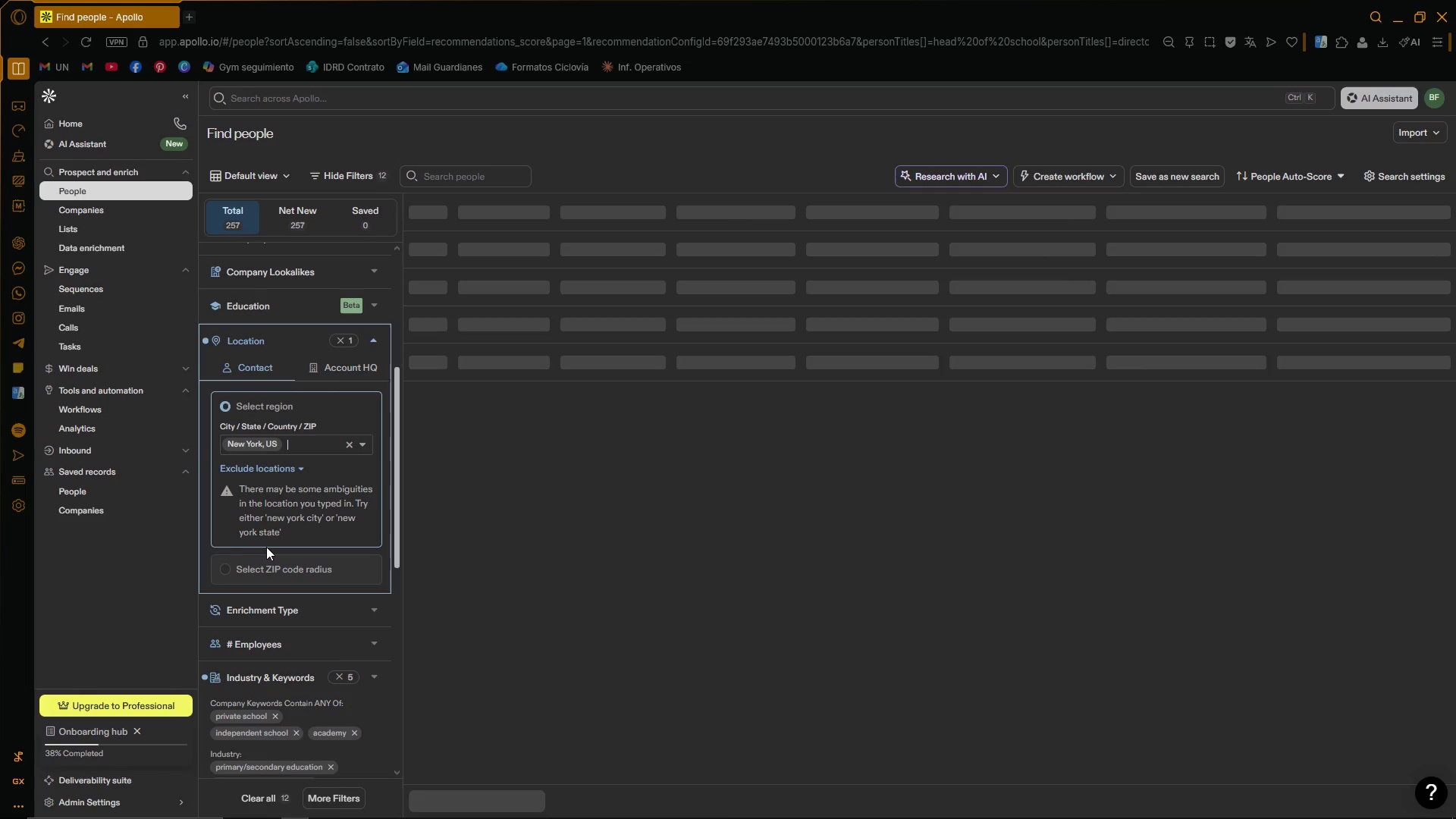 
type(lols)
key(Backspace)
key(Backspace)
type(s )
 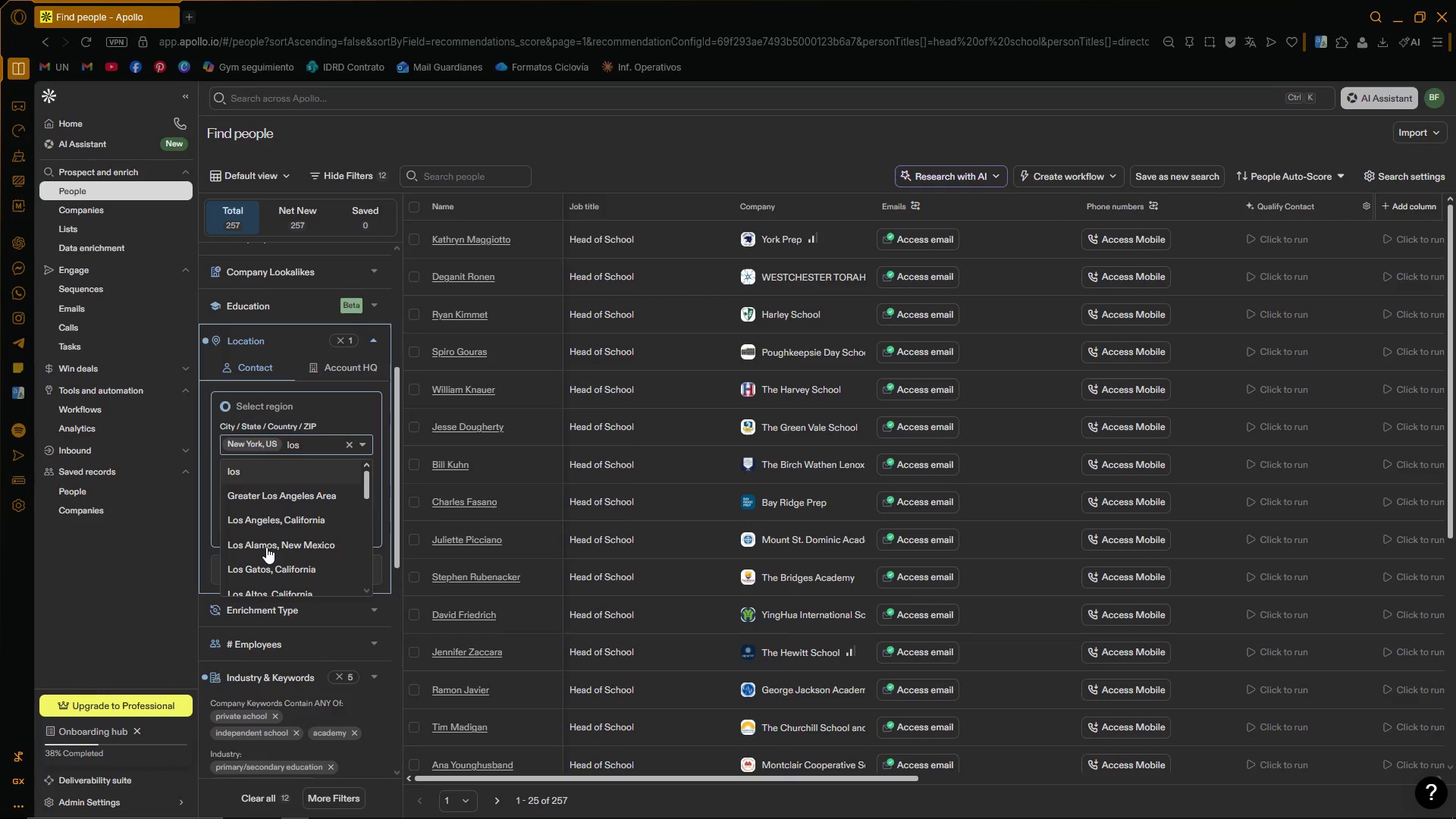 
left_click([265, 522])
 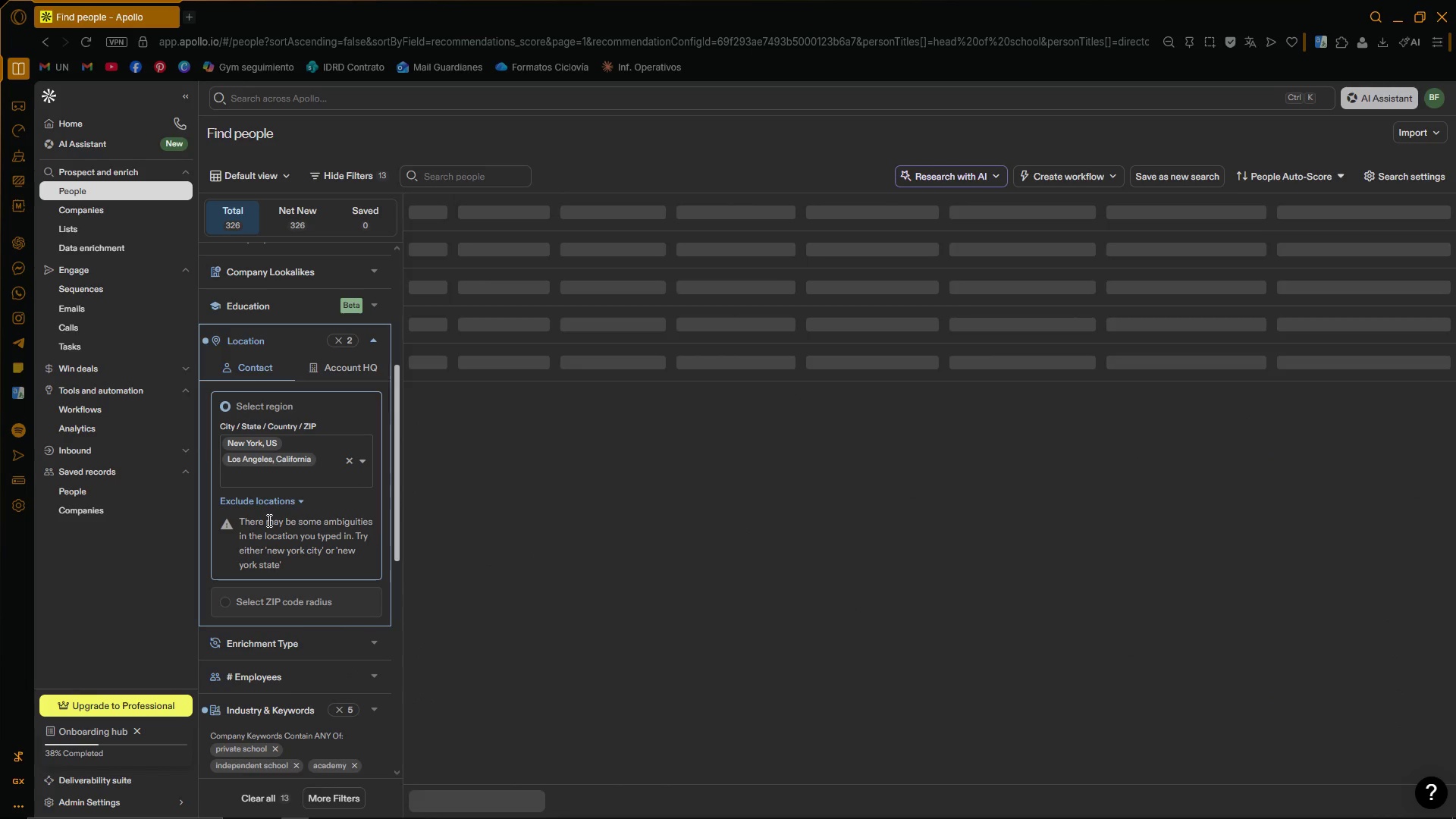 
type(boston)
key(Backspace)
key(Backspace)
key(Backspace)
key(Backspace)
key(Backspace)
type(os)
 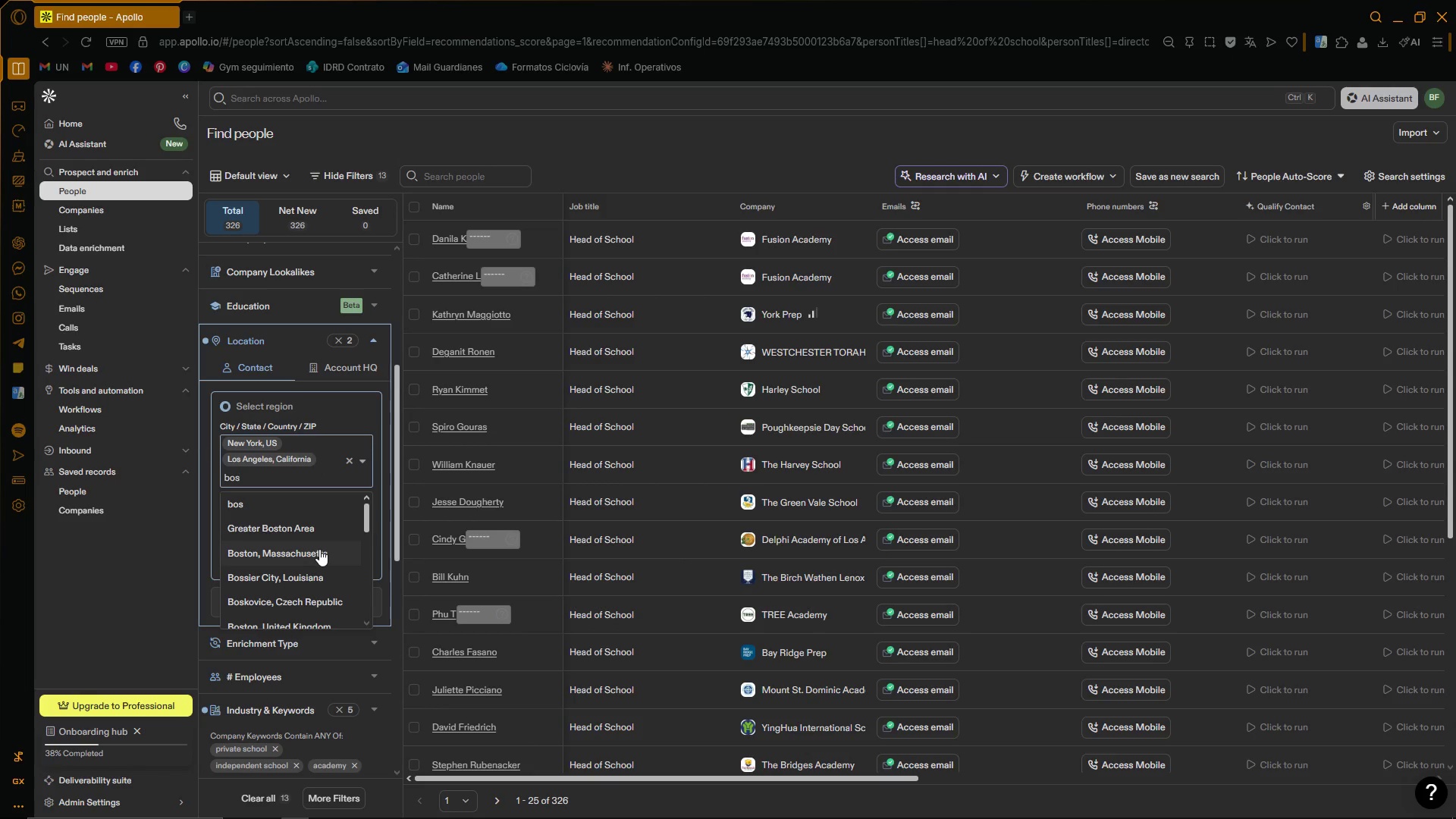 
left_click([319, 549])
 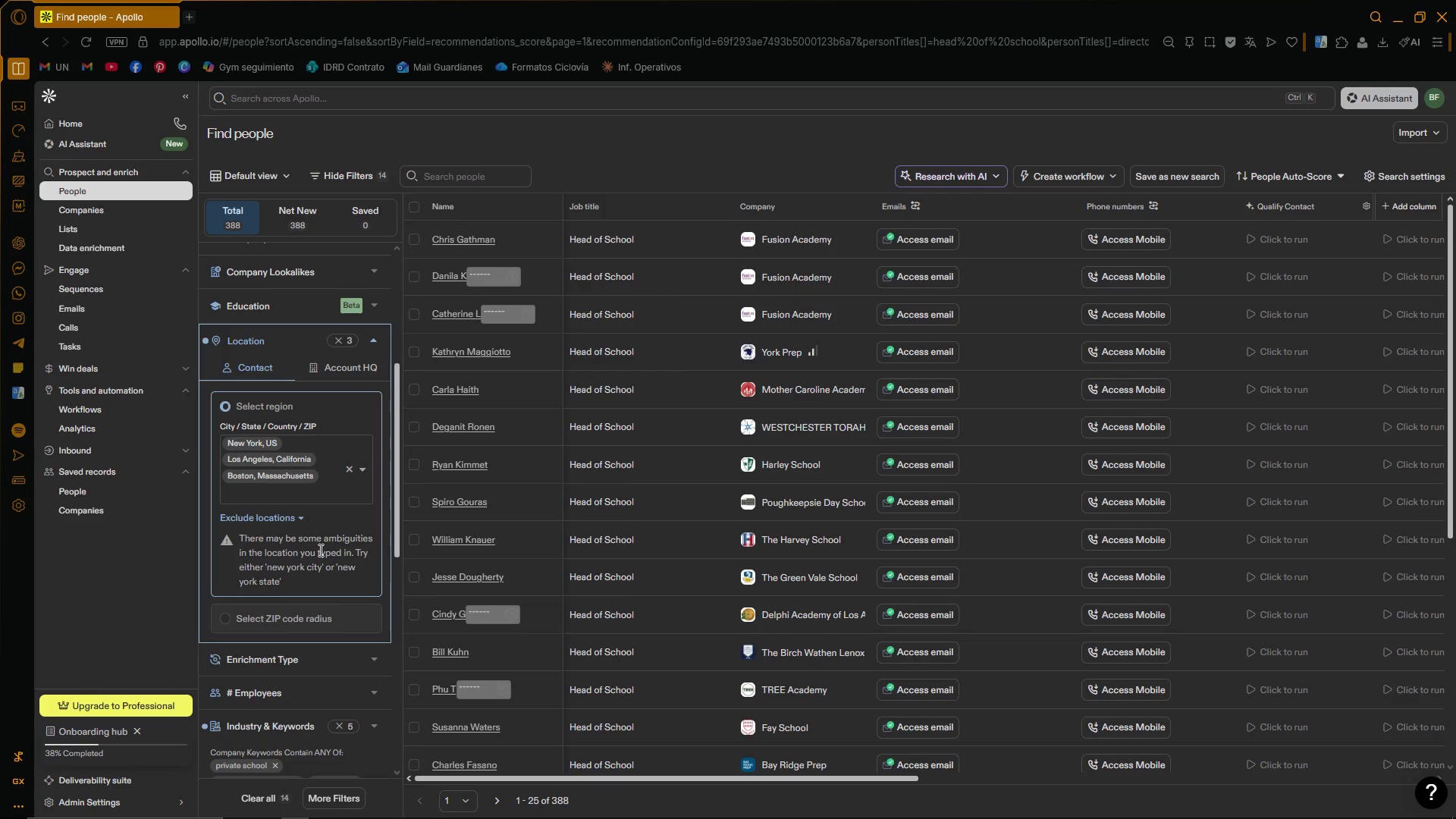 
type(has)
key(Backspace)
key(Backspace)
key(Backspace)
type(washi)
 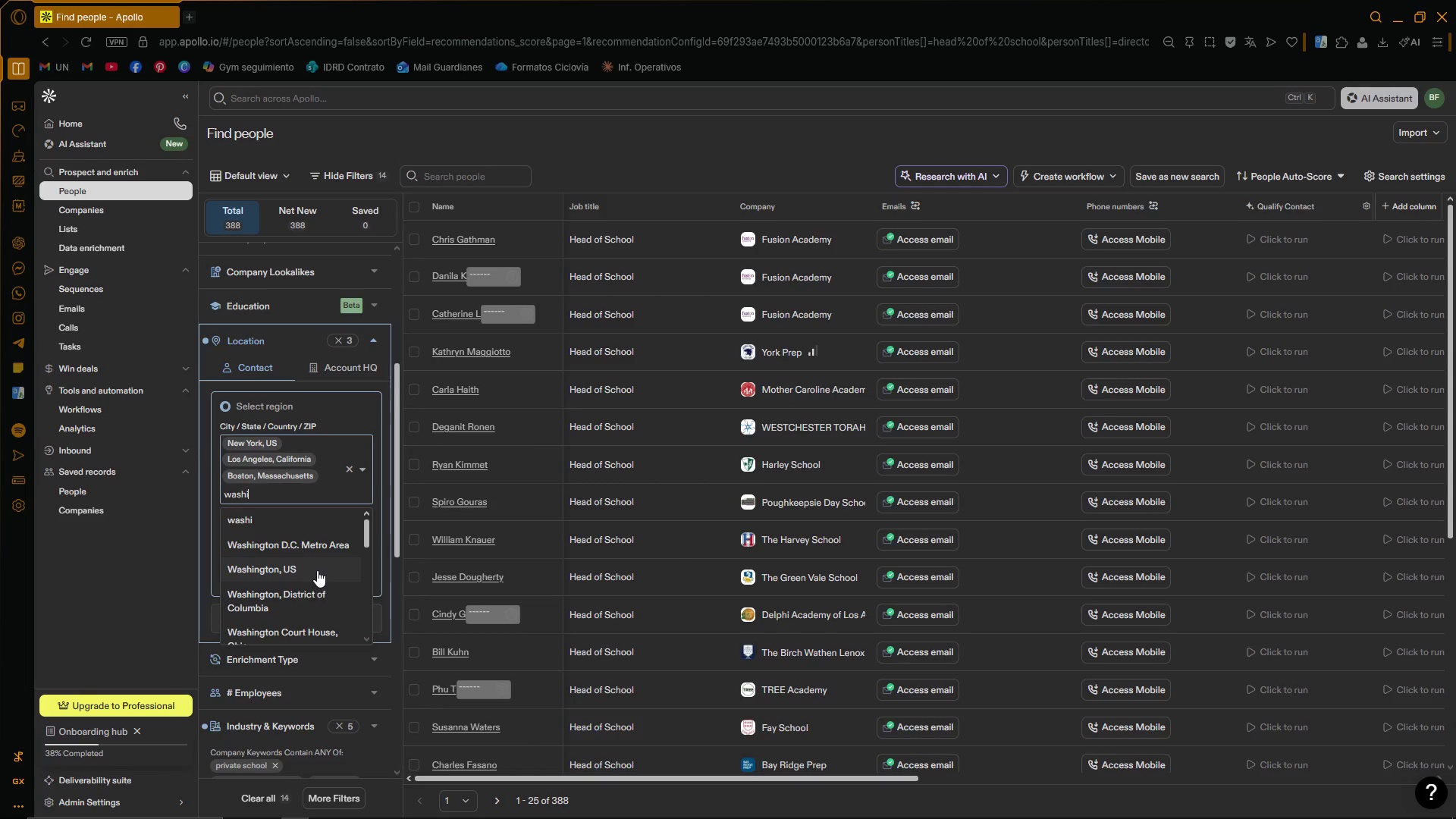 
left_click([317, 570])
 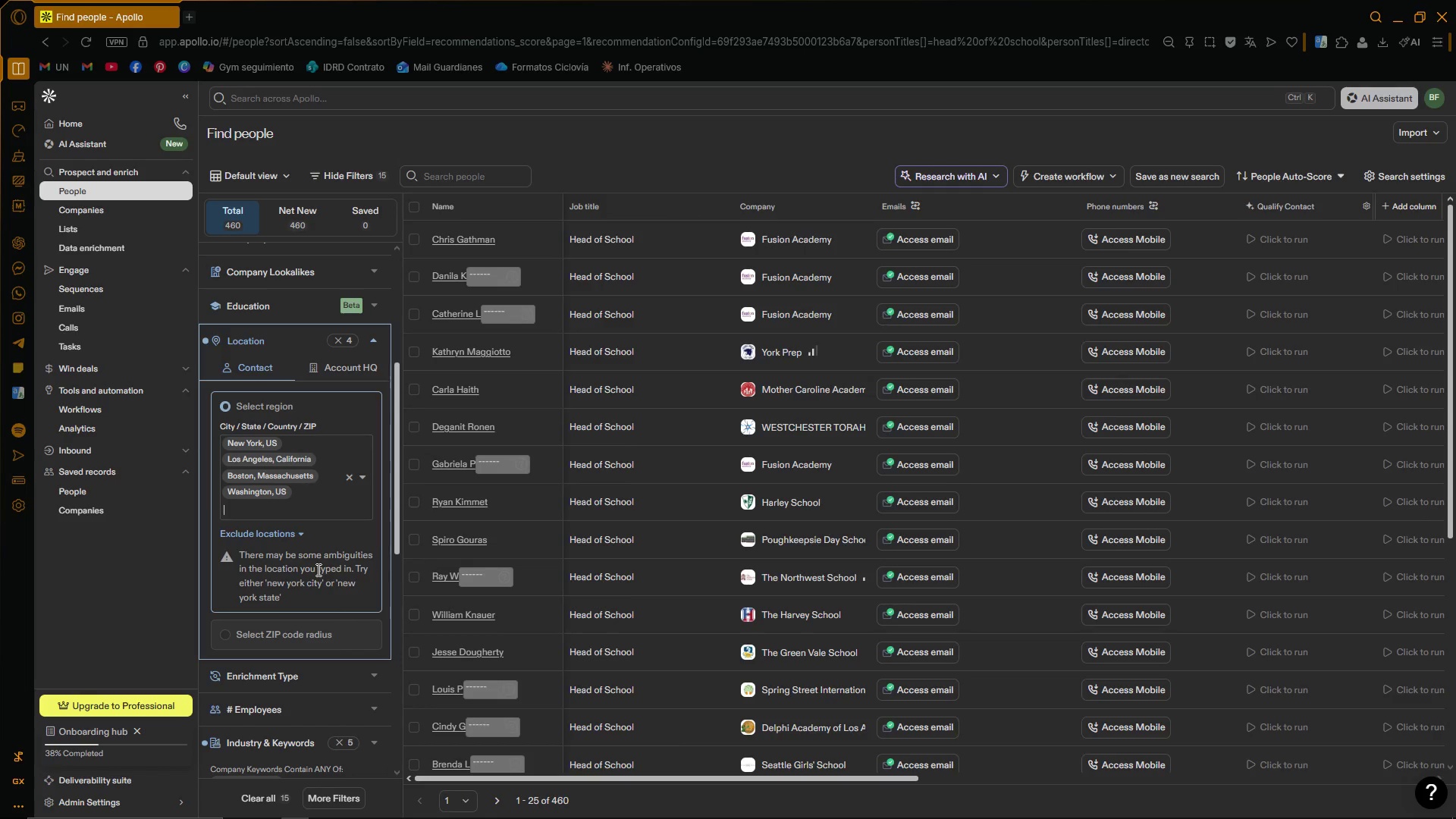 
type(hous)
 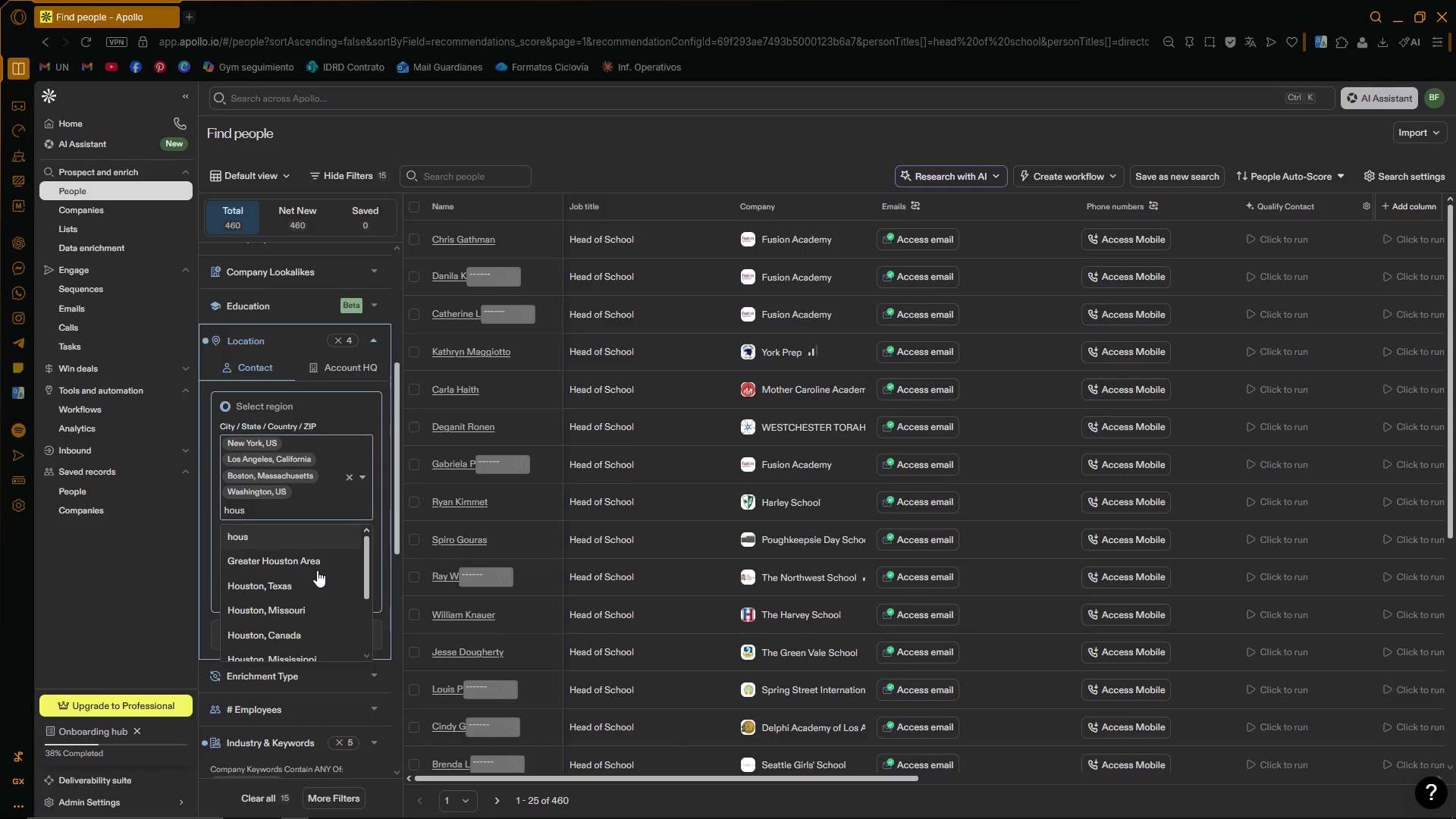 
left_click([290, 588])
 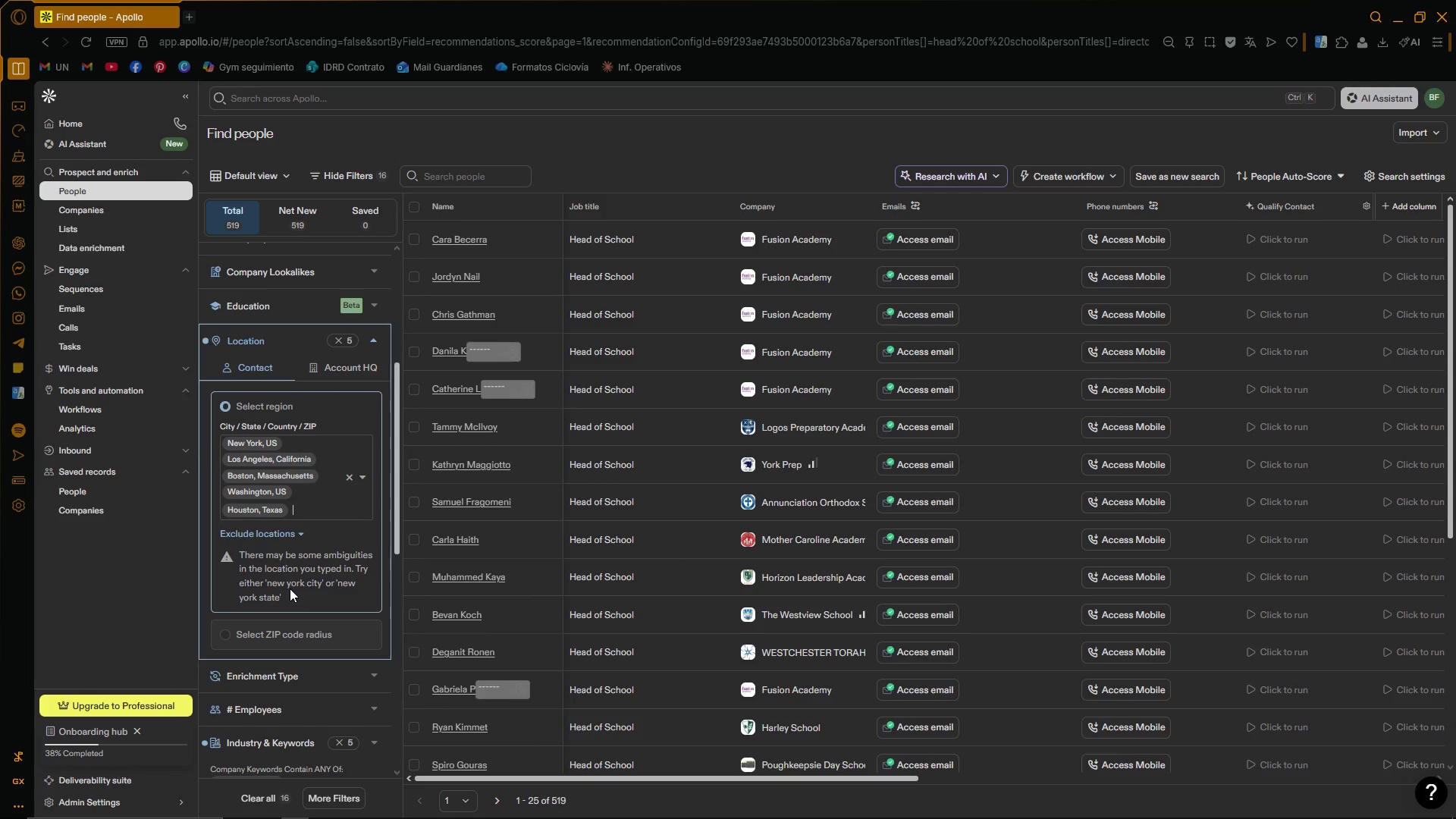 
wait(22.25)
 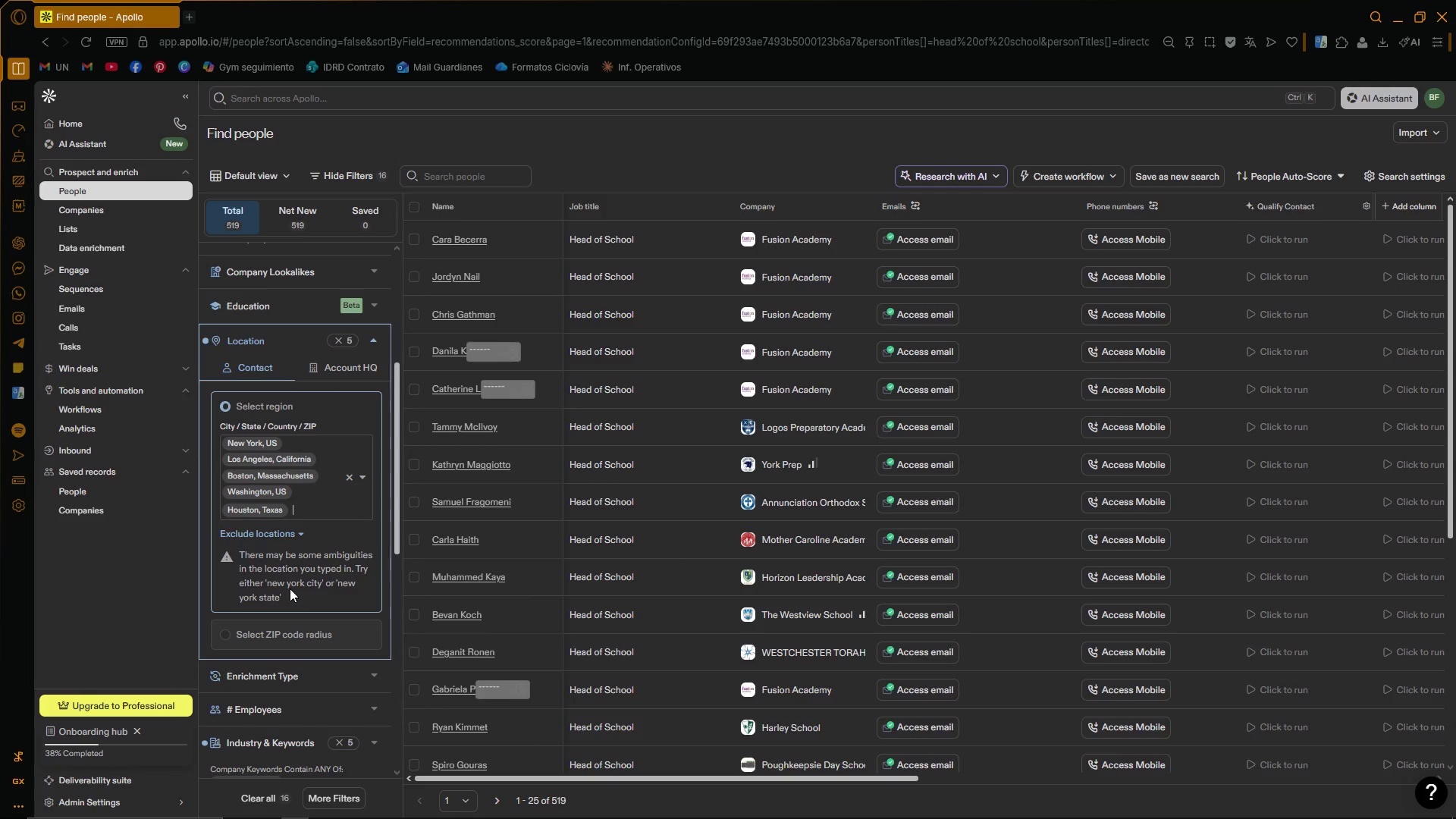 
left_click_drag(start_coordinate=[906, 80], to_coordinate=[1171, 73])
 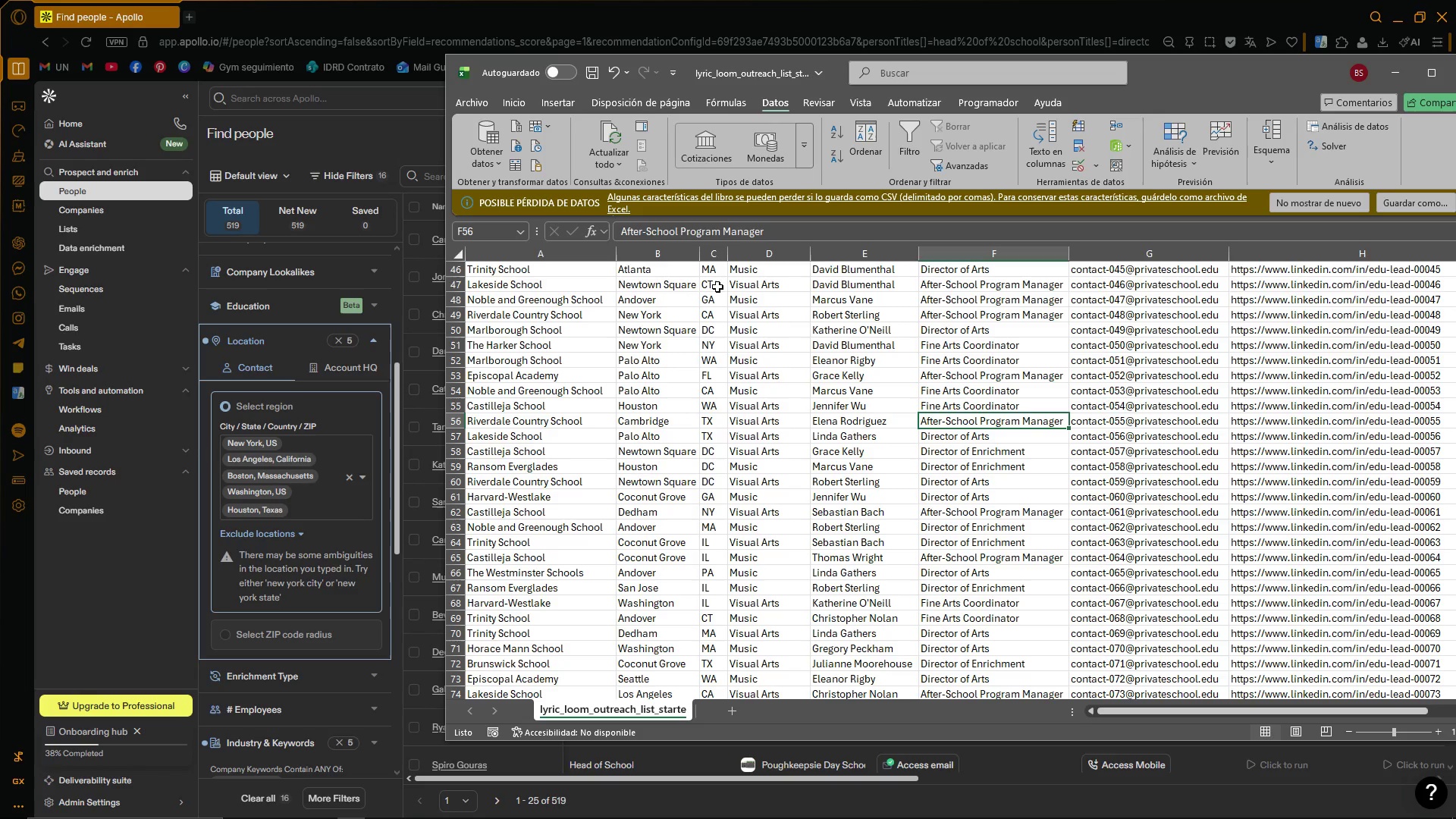 
left_click_drag(start_coordinate=[716, 275], to_coordinate=[708, 640])
 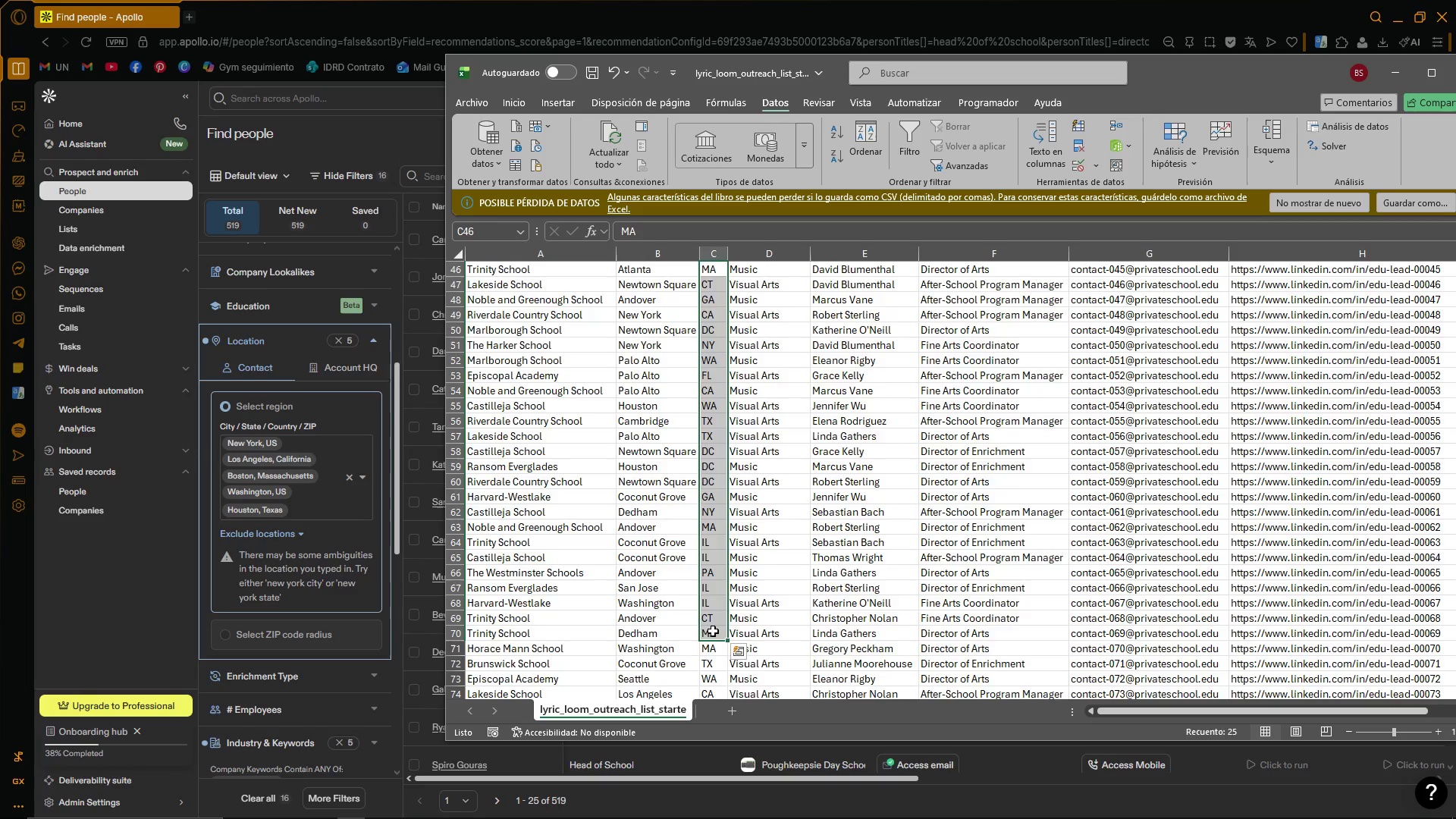 
scroll: coordinate [719, 600], scroll_direction: down, amount: 2.0
 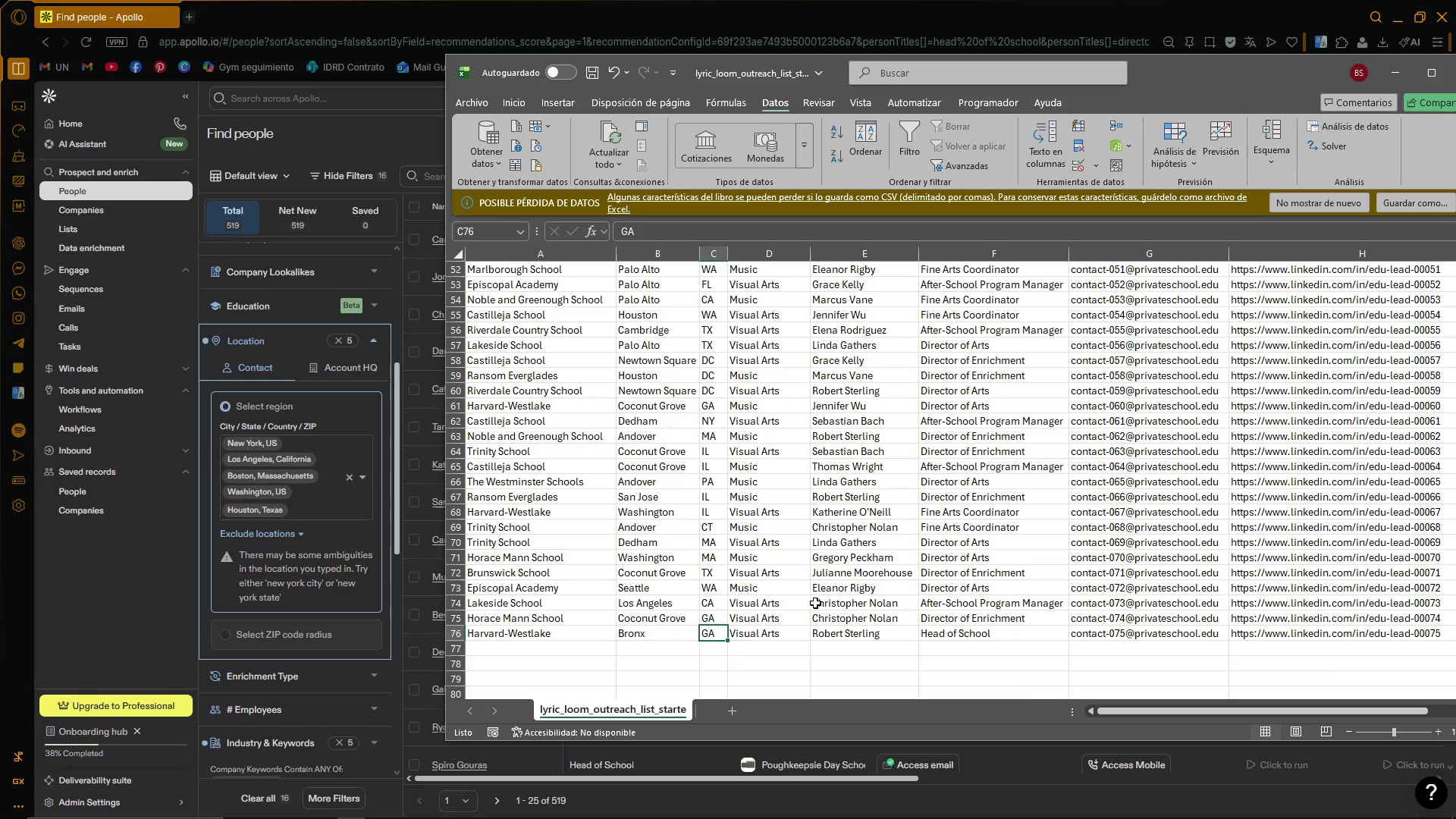 
scroll: coordinate [802, 598], scroll_direction: up, amount: 19.0
 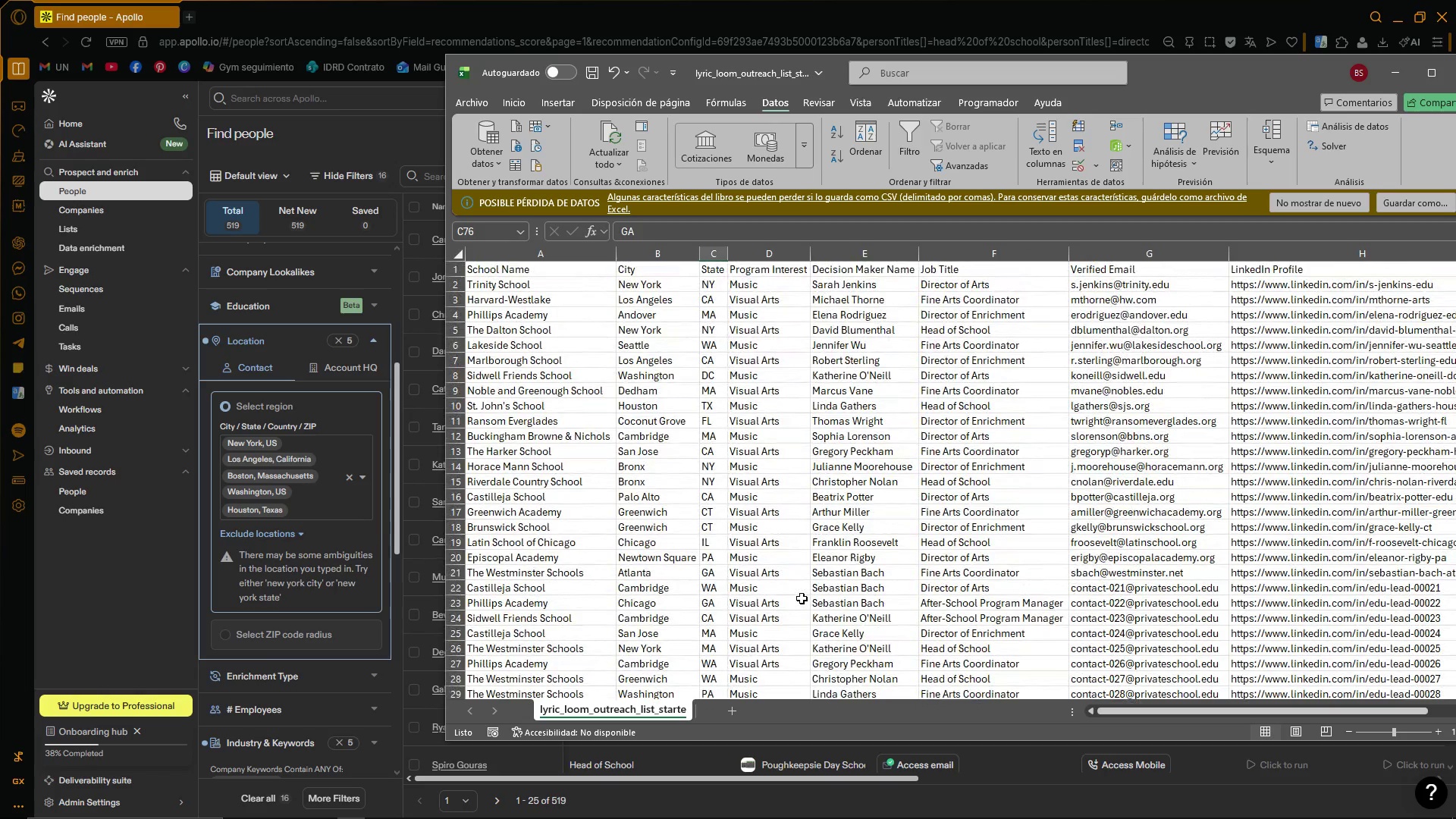 
scroll: coordinate [726, 514], scroll_direction: down, amount: 10.0
 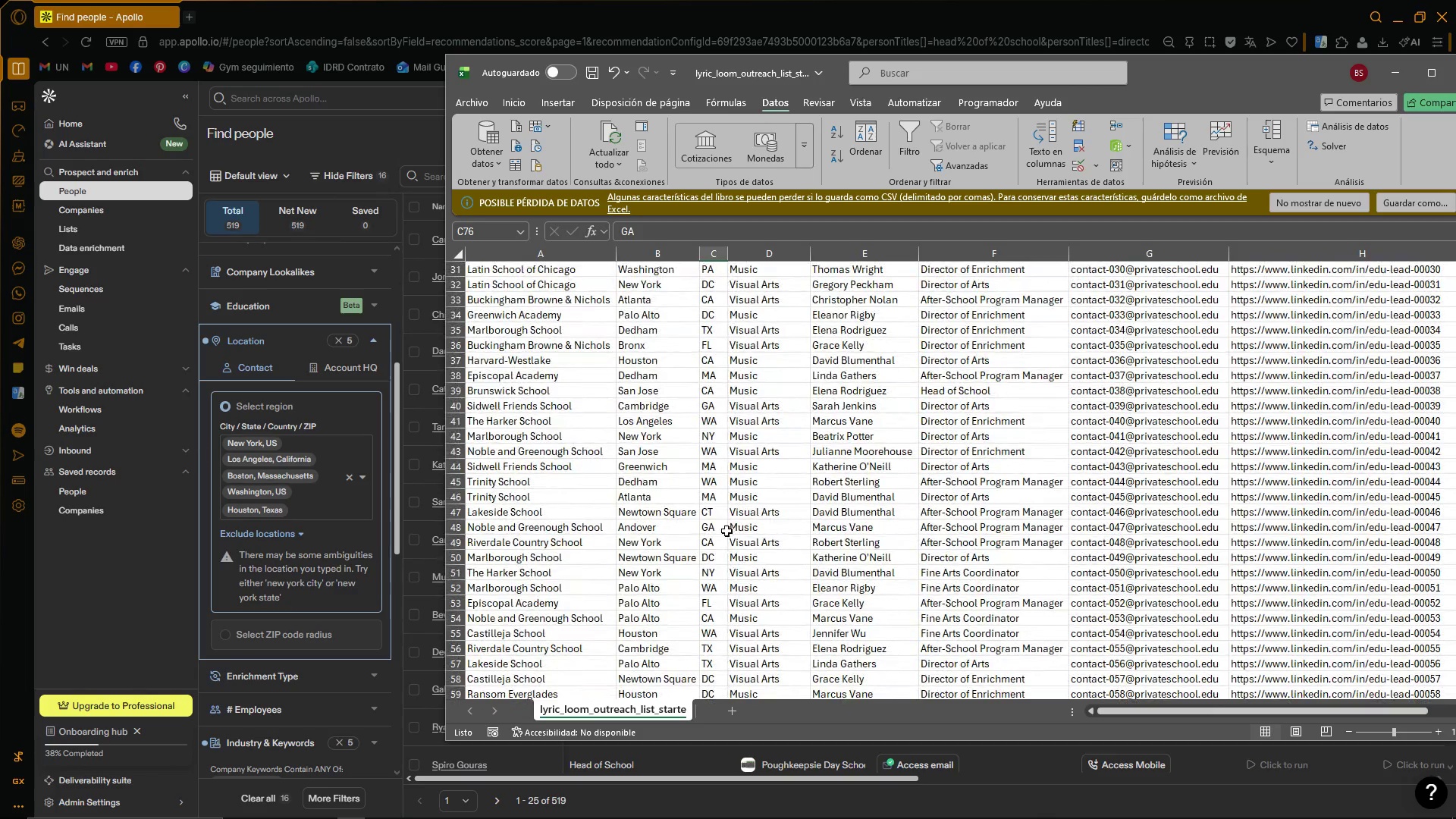 
scroll: coordinate [686, 447], scroll_direction: down, amount: 7.0
 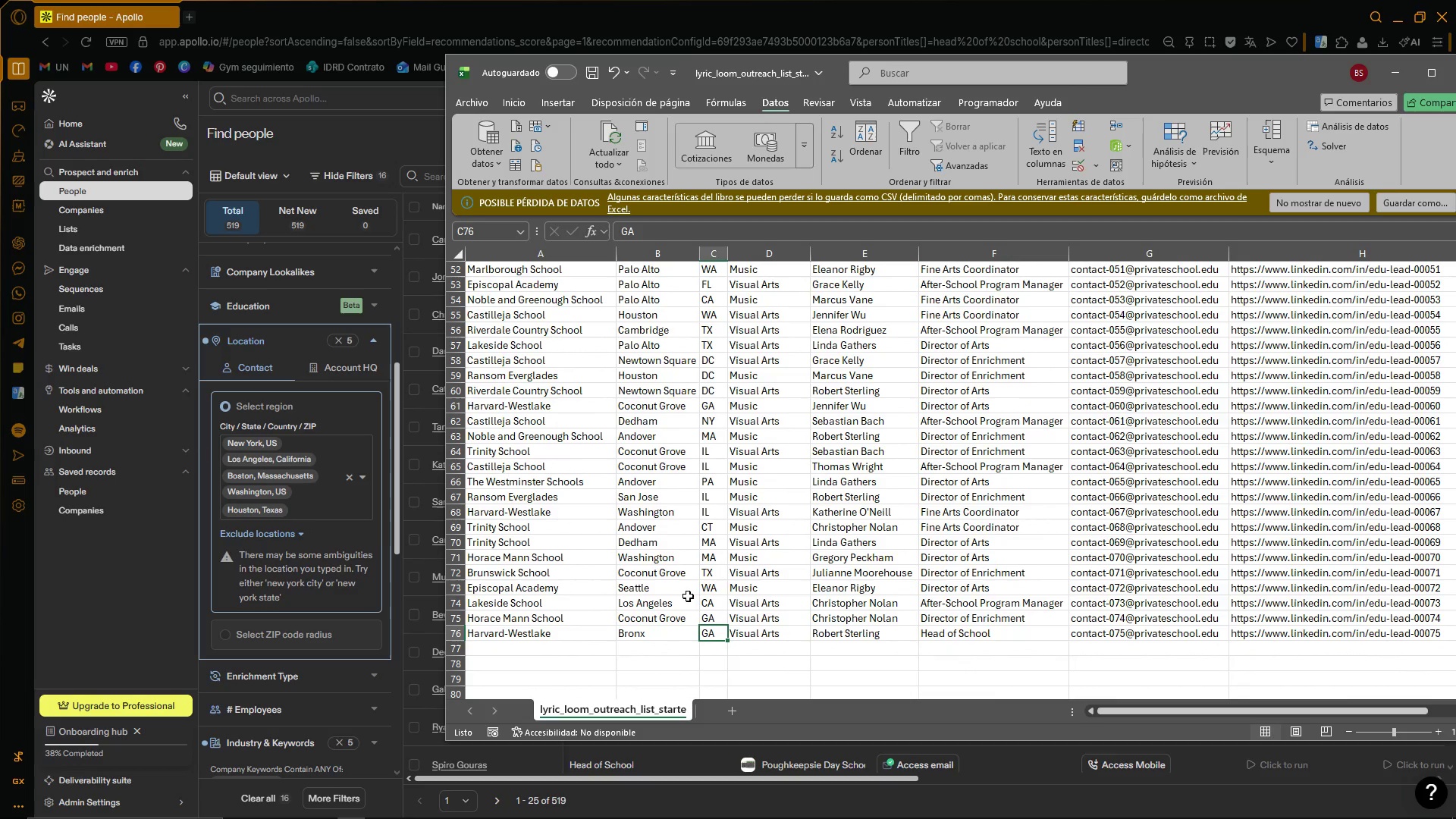 
left_click([674, 592])
 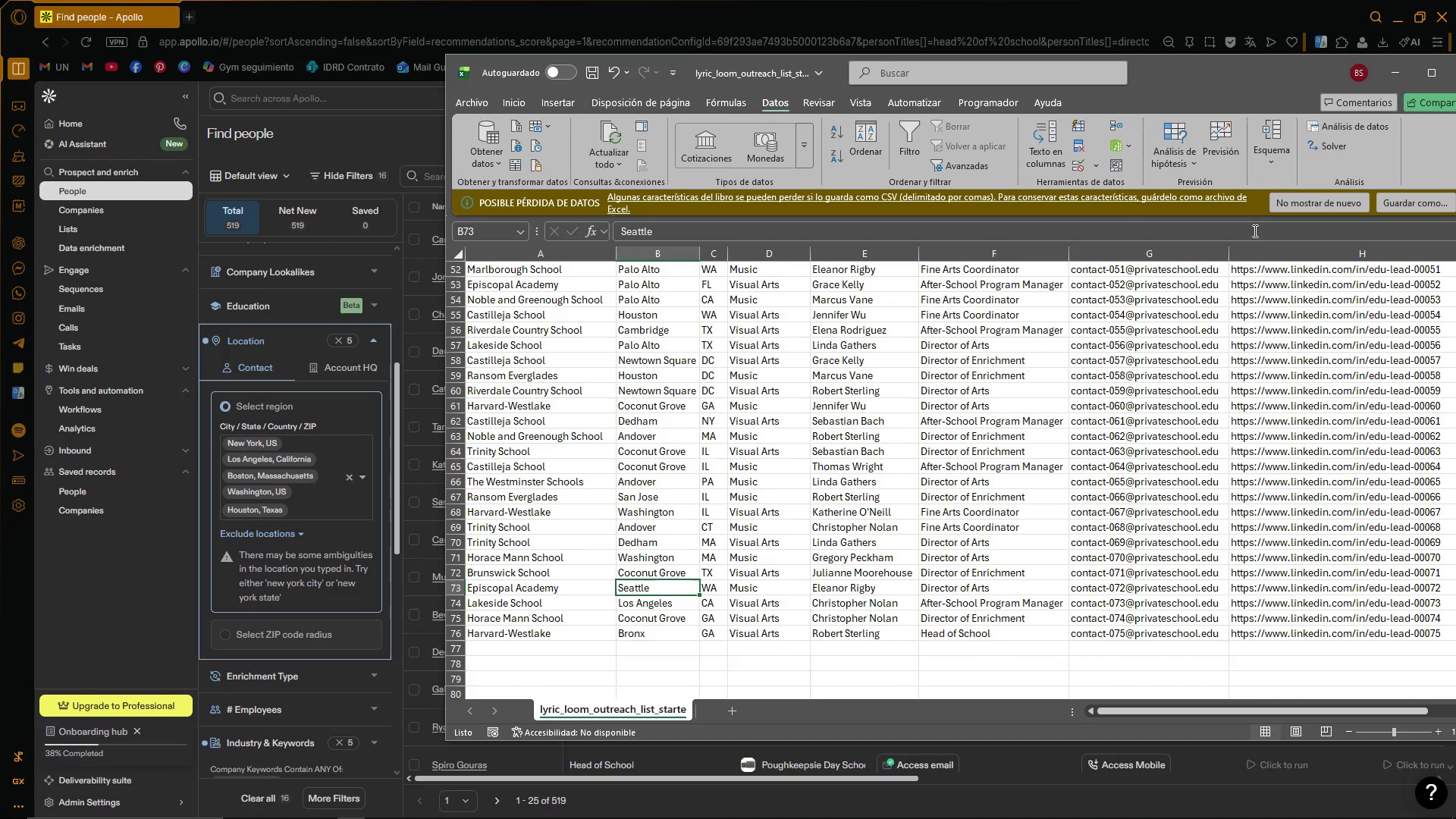 
left_click([1395, 86])
 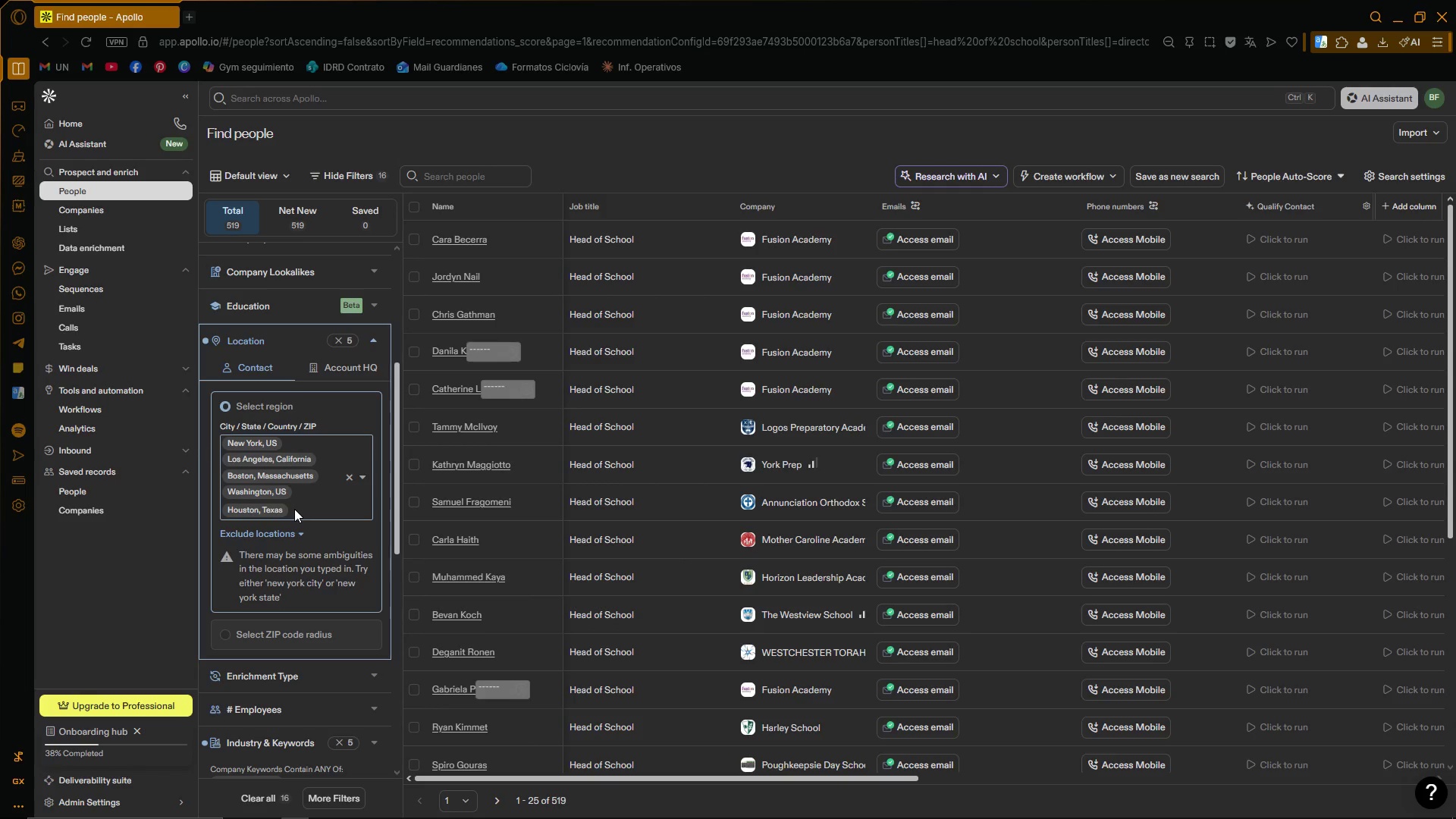 
wait(12.11)
 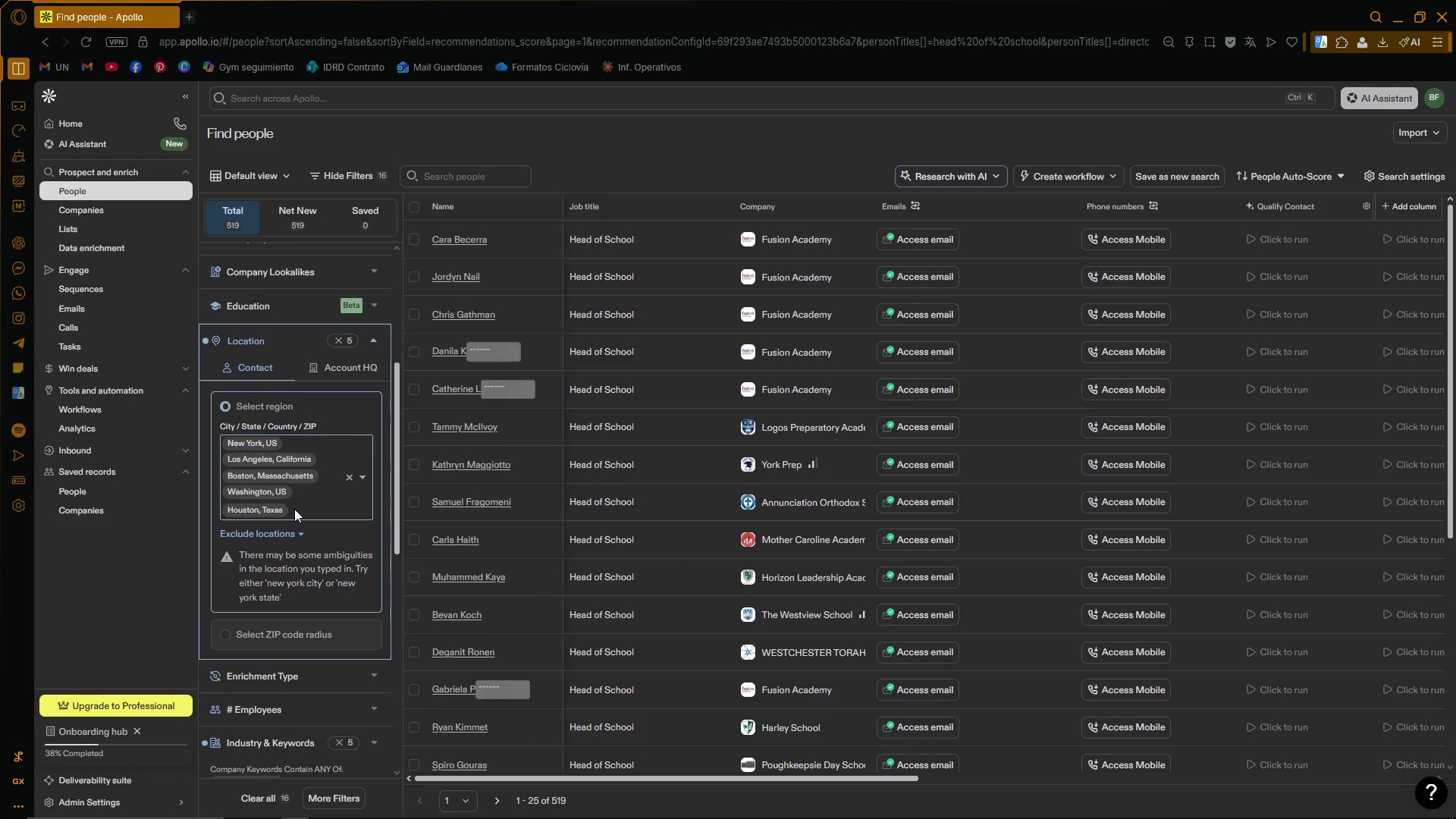 
type(miam)
key(Backspace)
key(Backspace)
key(Backspace)
key(Backspace)
type(miam)
 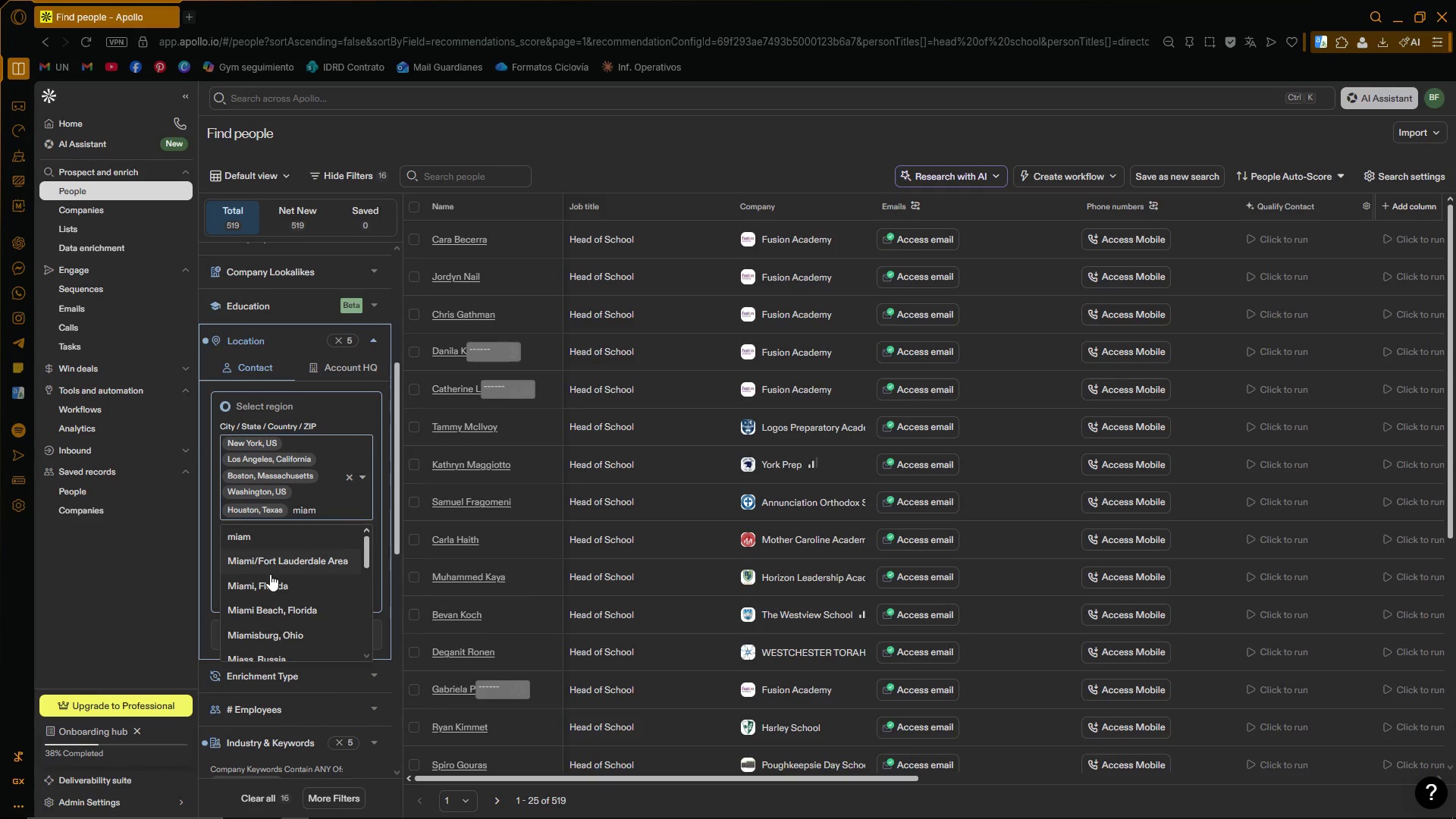 
left_click([272, 579])
 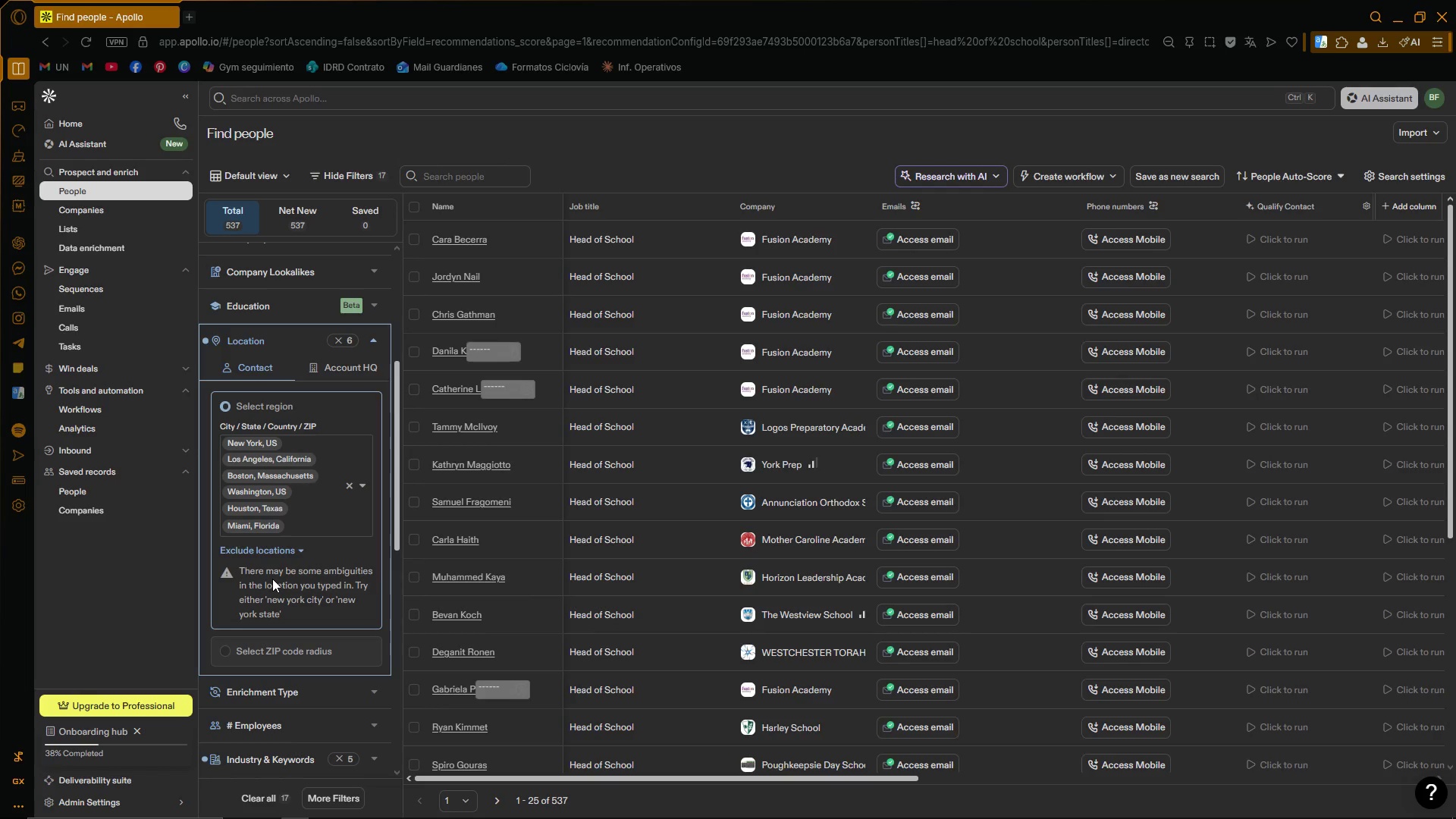 
left_click([338, 531])
 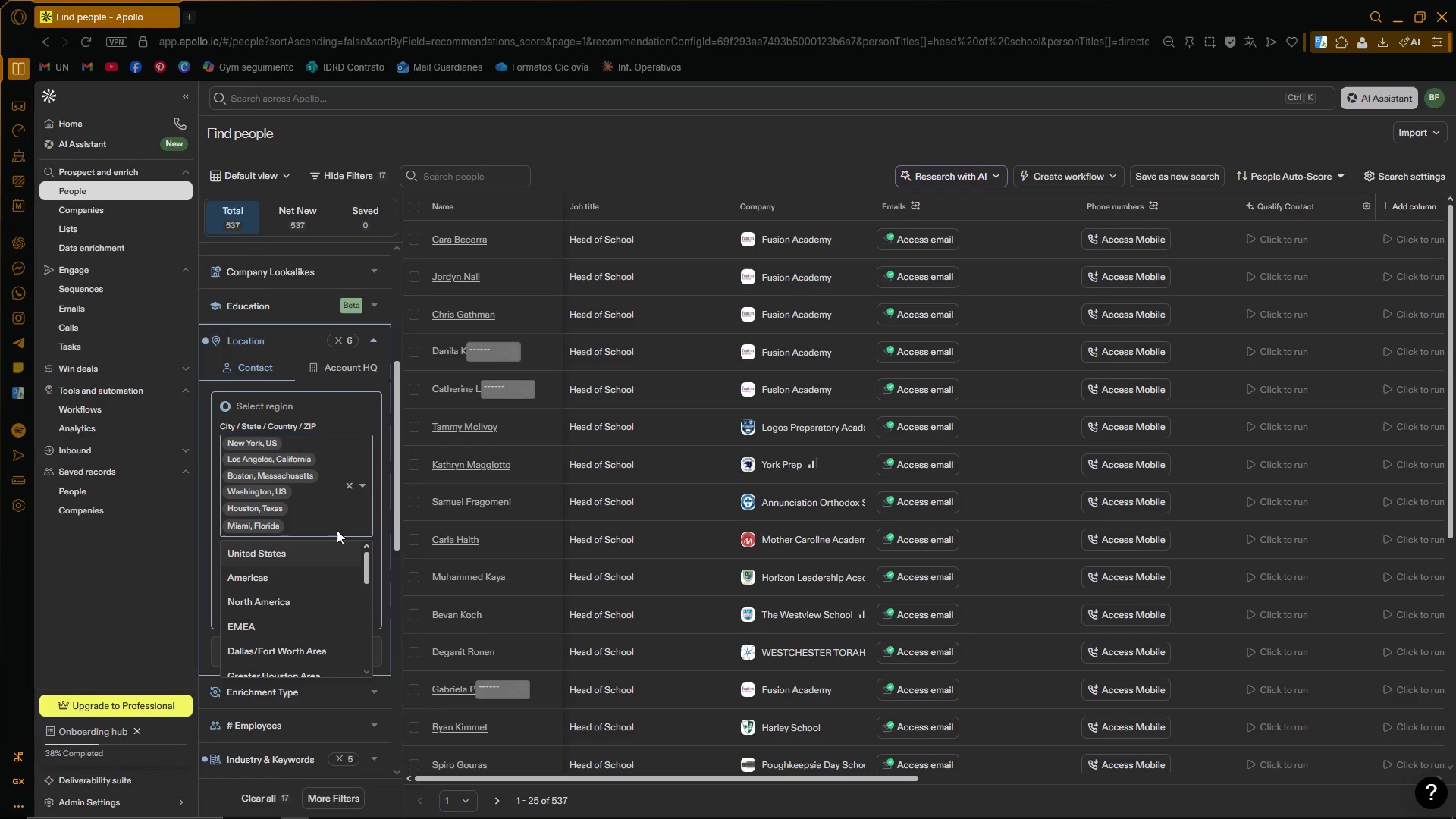 
type(greenw)
 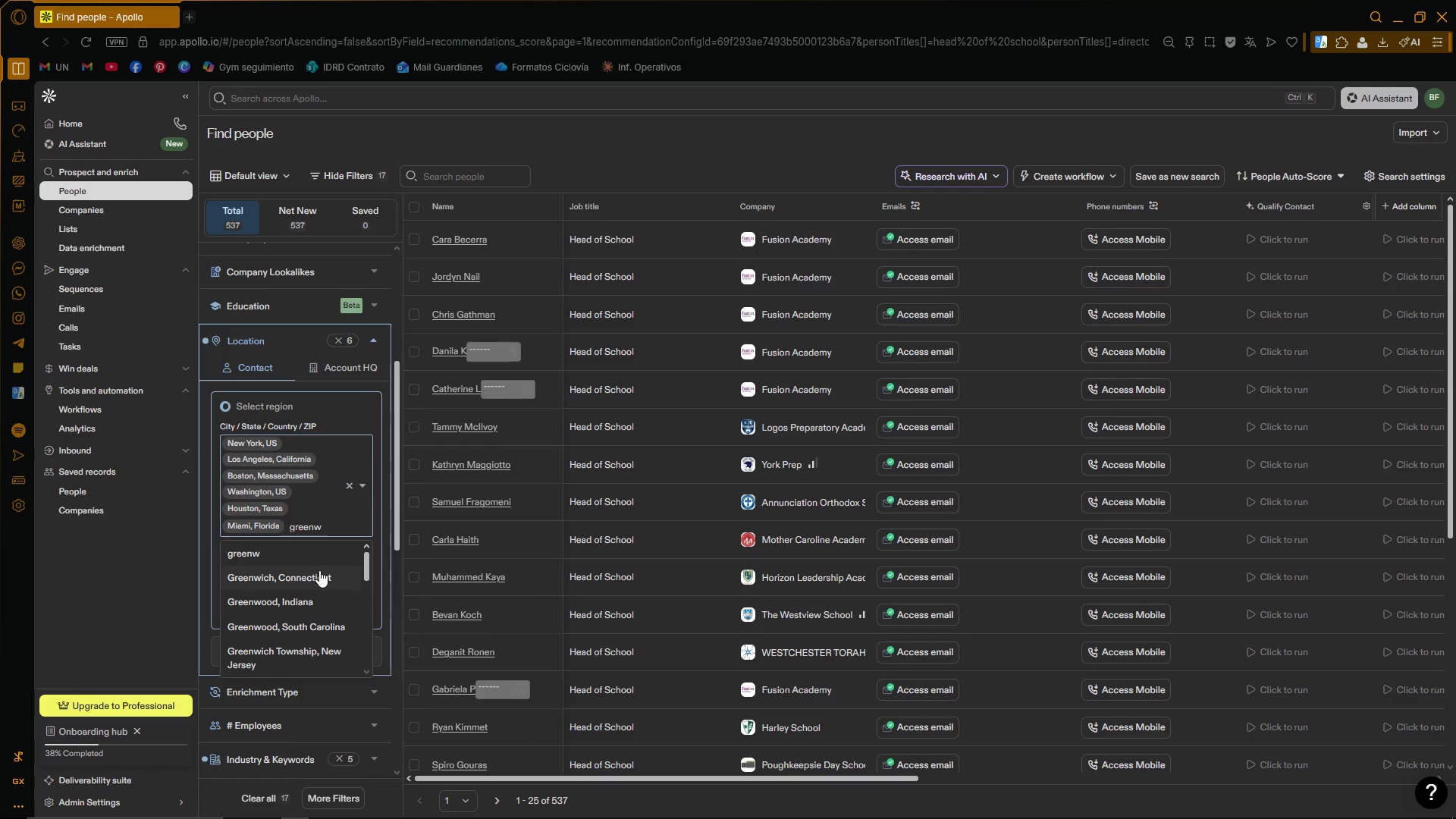 
wait(5.5)
 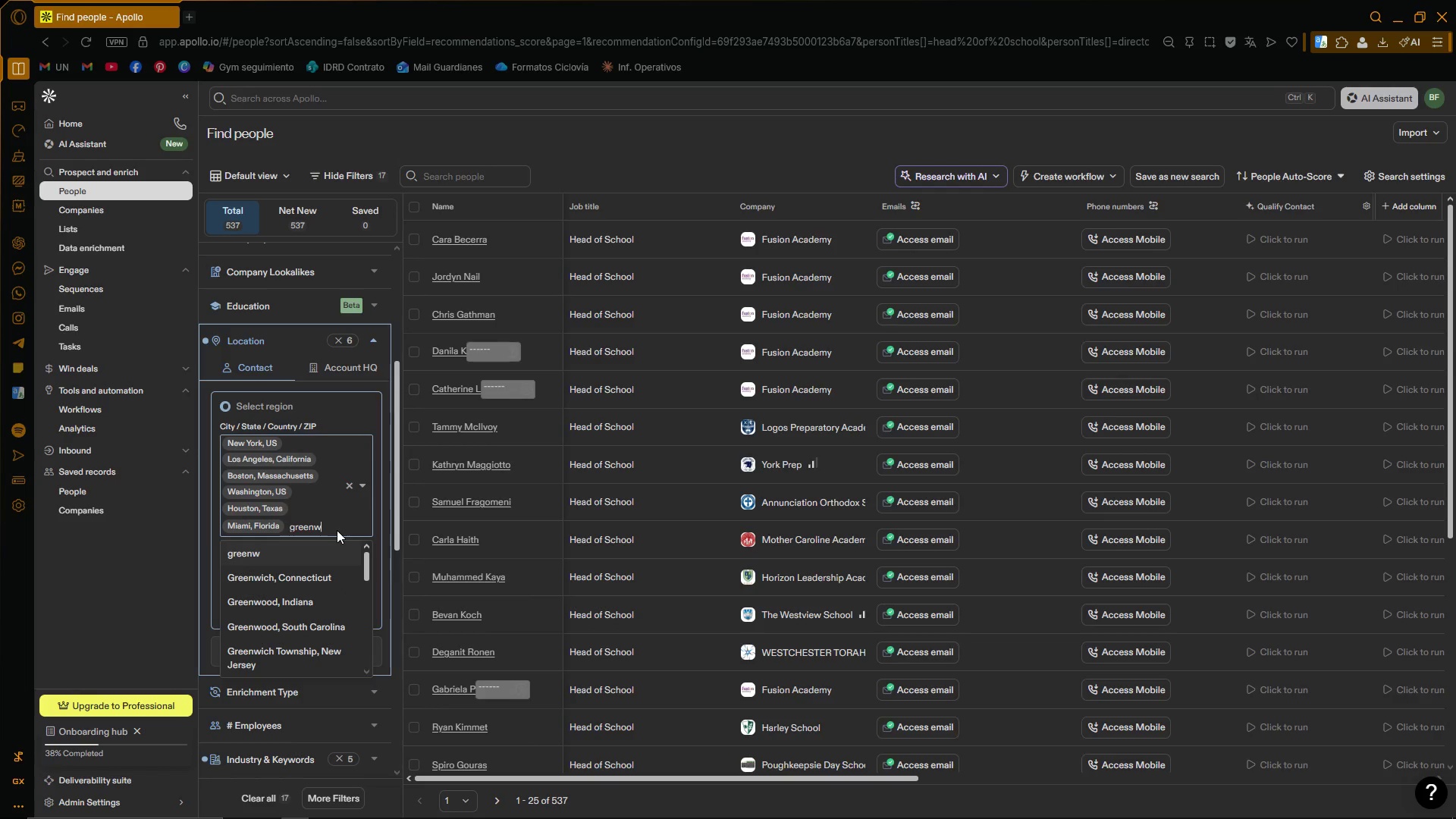 
left_click([331, 577])
 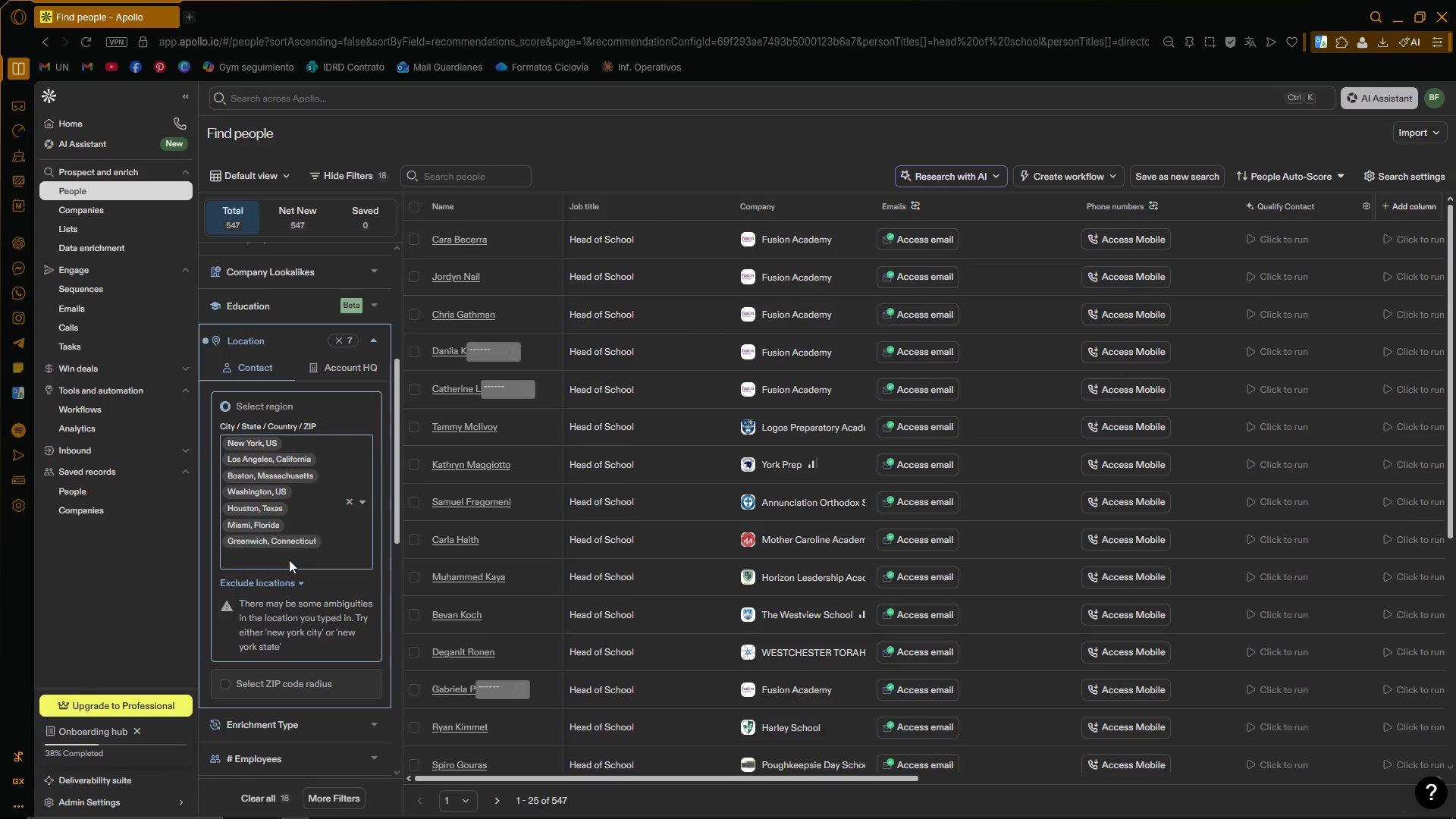 
left_click([289, 560])
 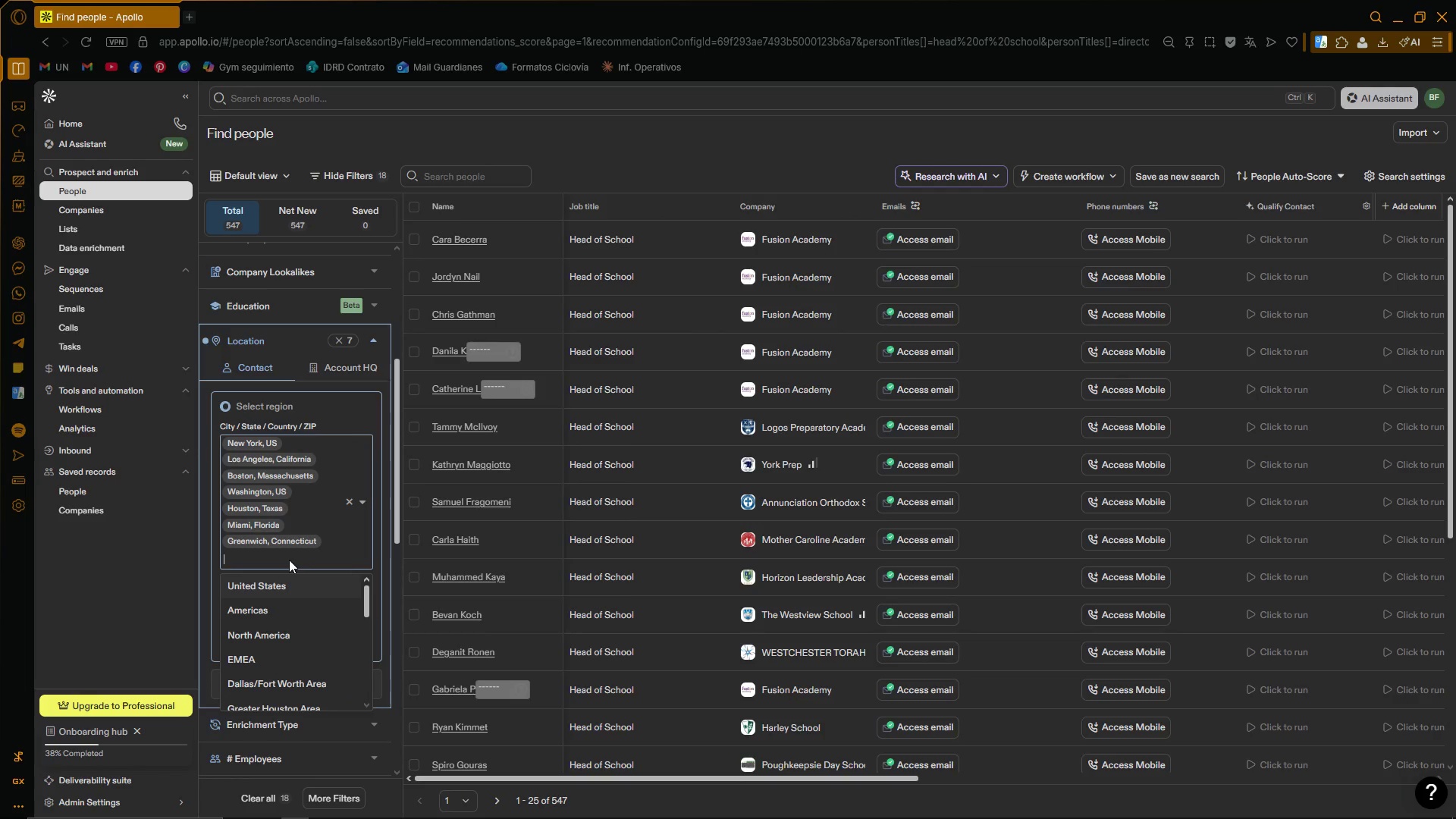 
type(ch)
 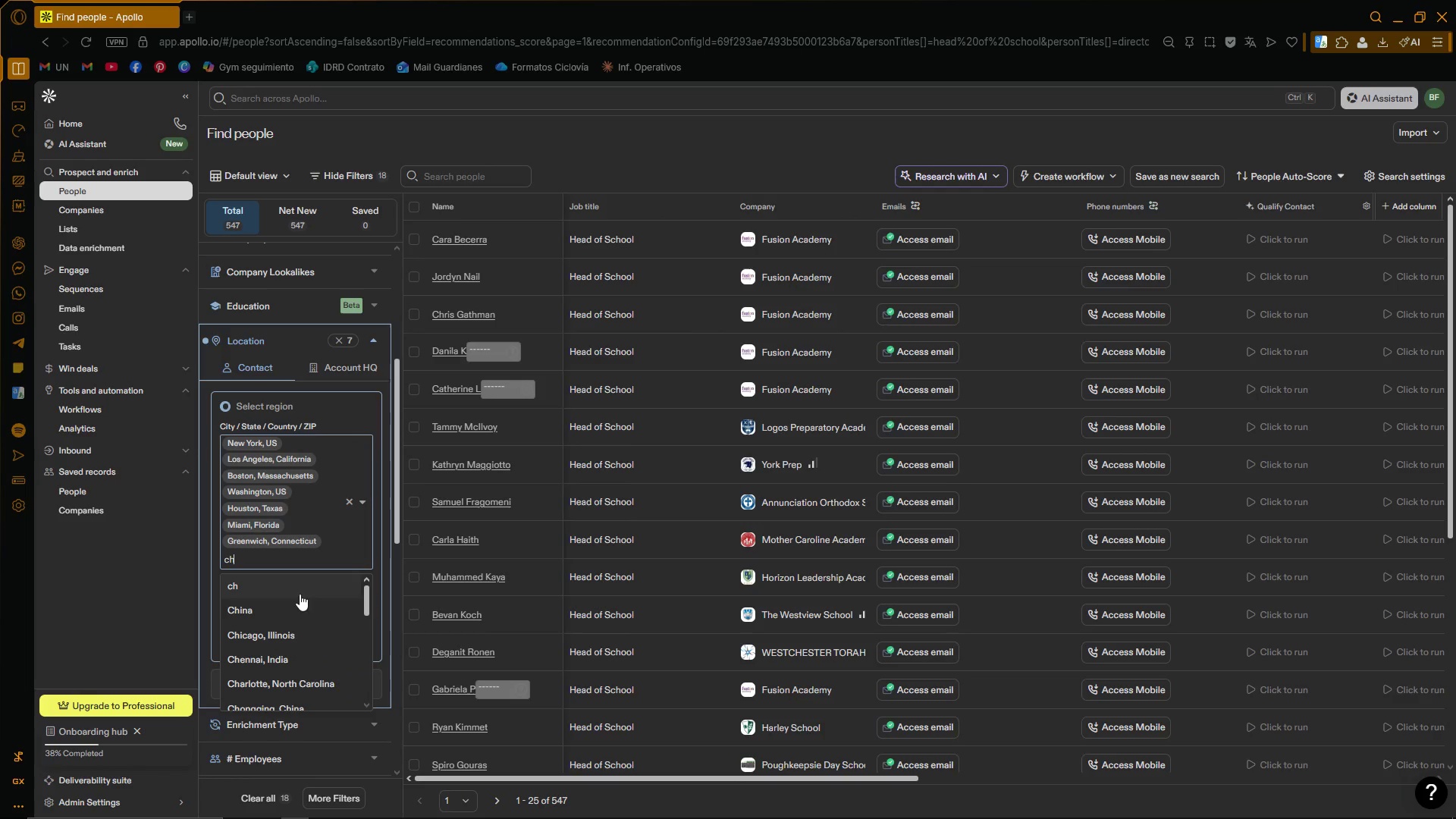 
left_click([302, 629])
 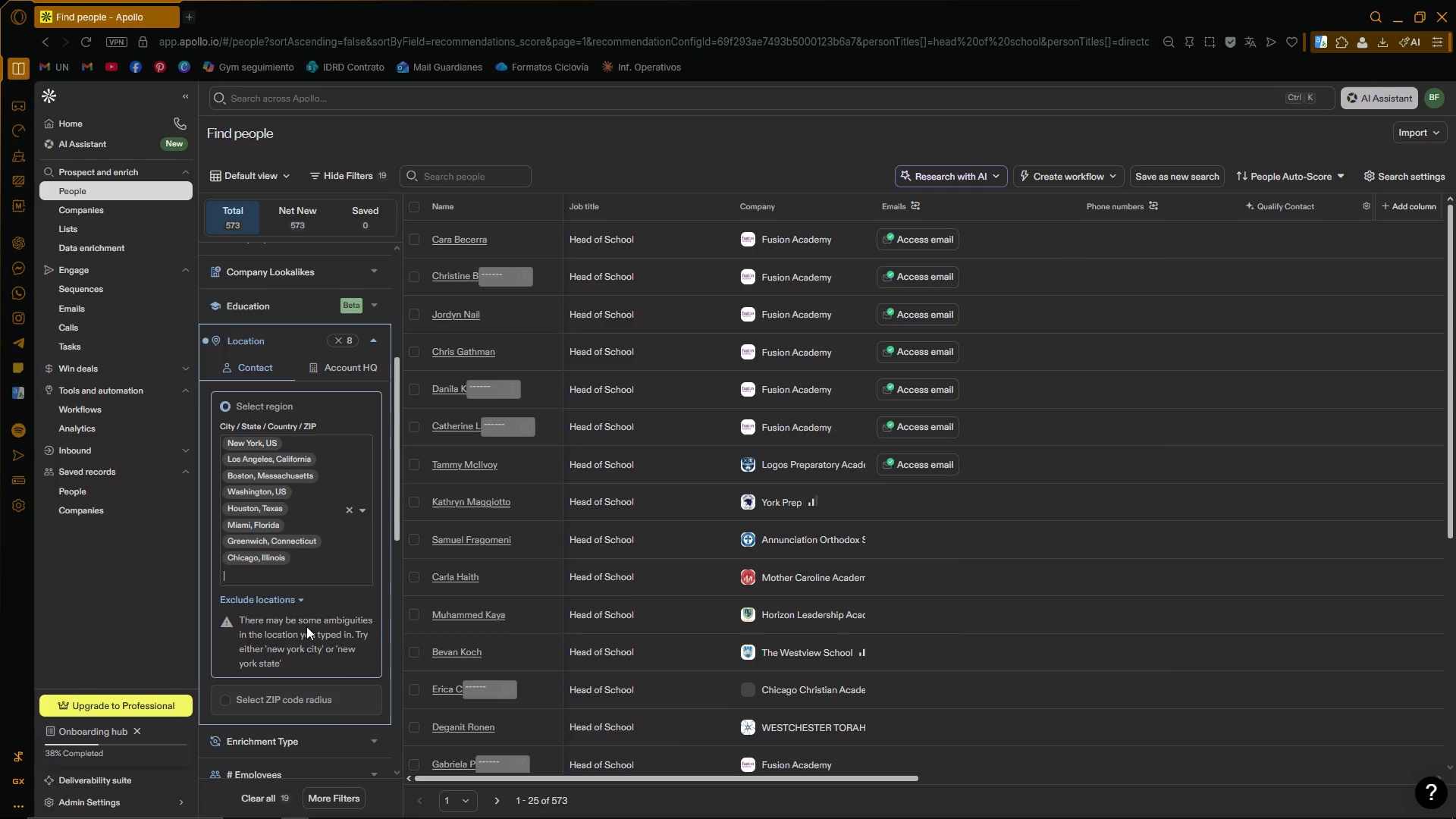 
type(phila)
key(Backspace)
key(Backspace)
key(Backspace)
key(Backspace)
key(Backspace)
type(pg)
key(Backspace)
type(hil)
 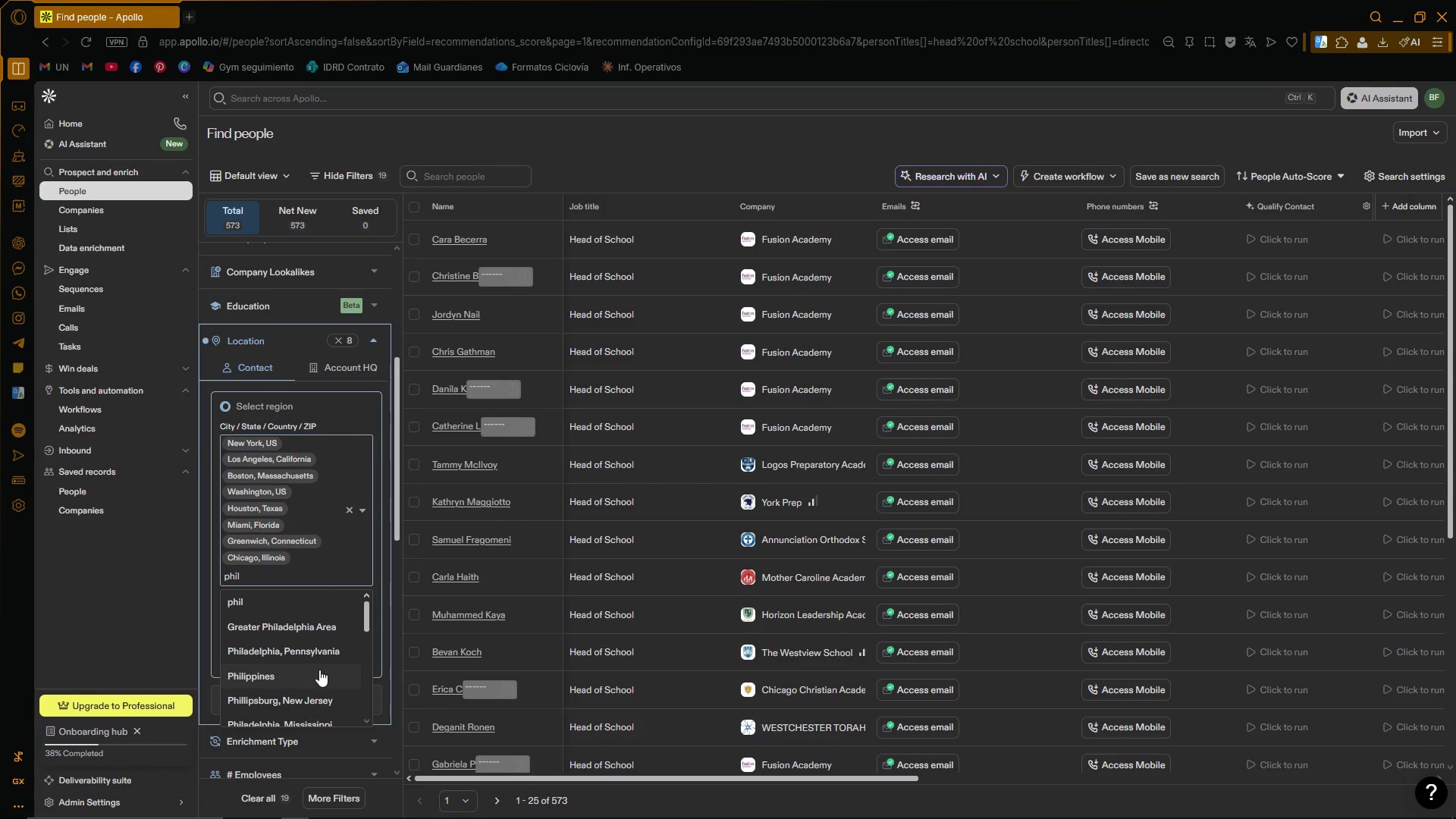 
left_click([328, 651])
 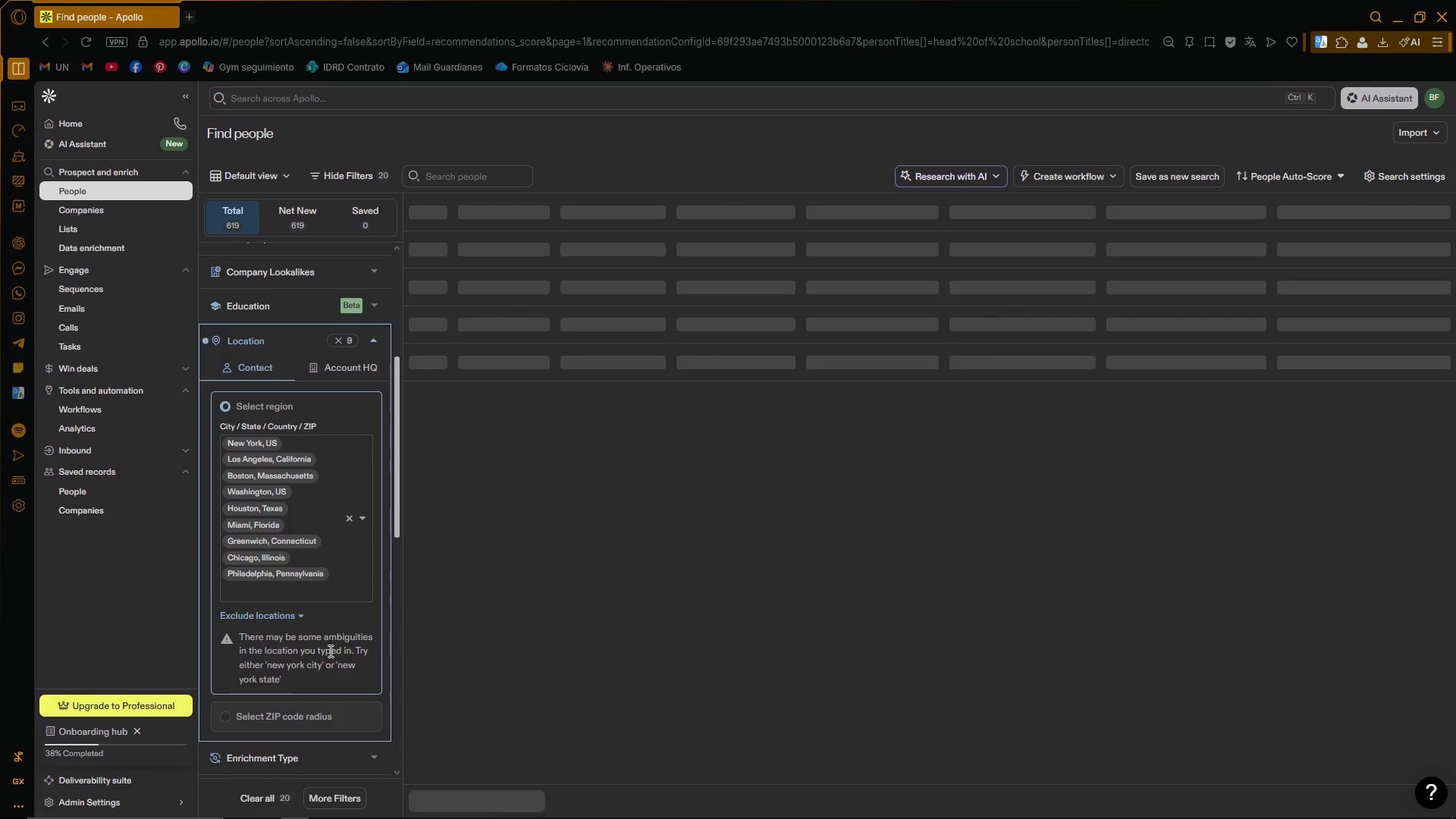 
type(a)
key(Backspace)
type(atl)
 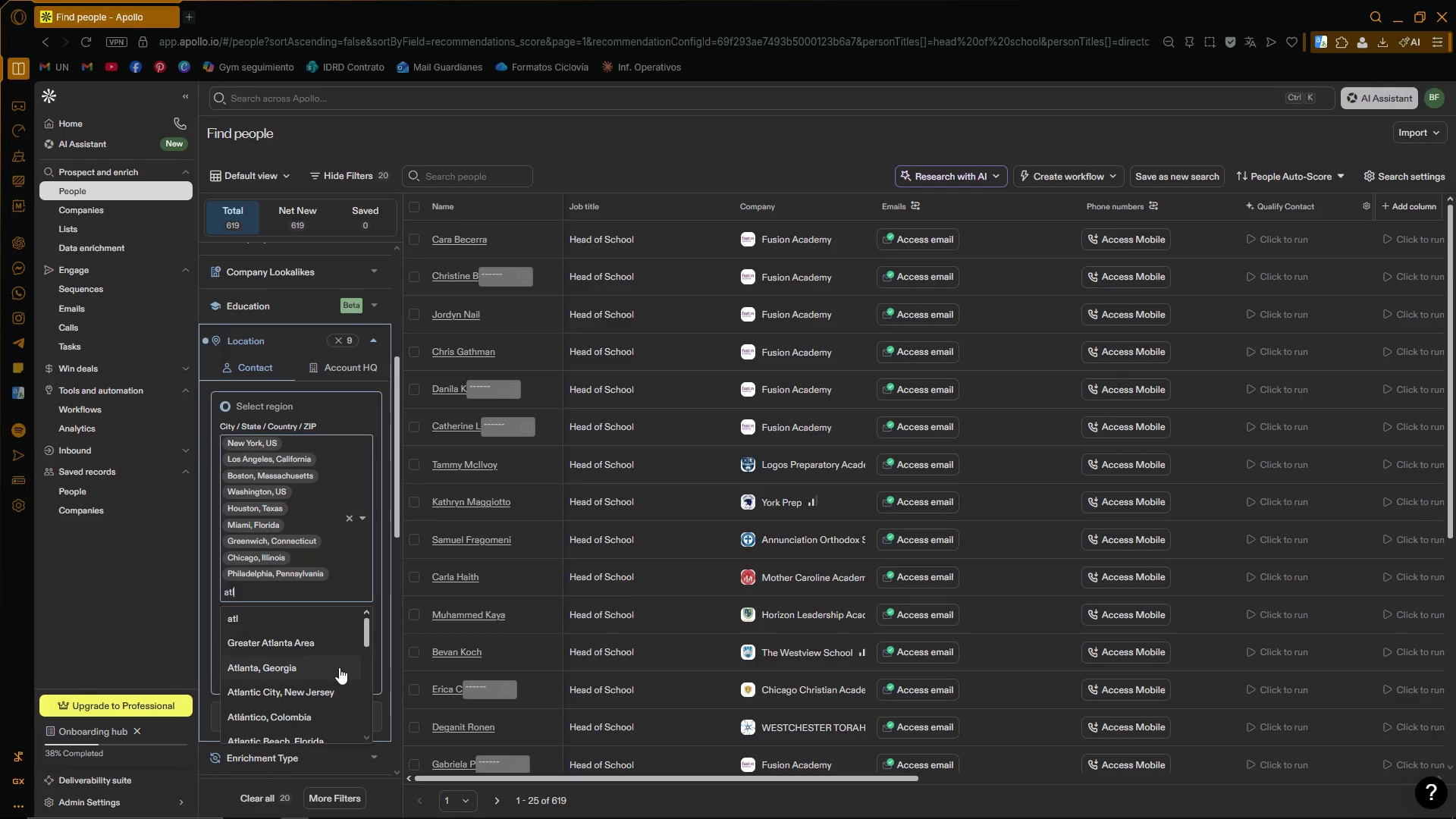 
left_click([344, 660])
 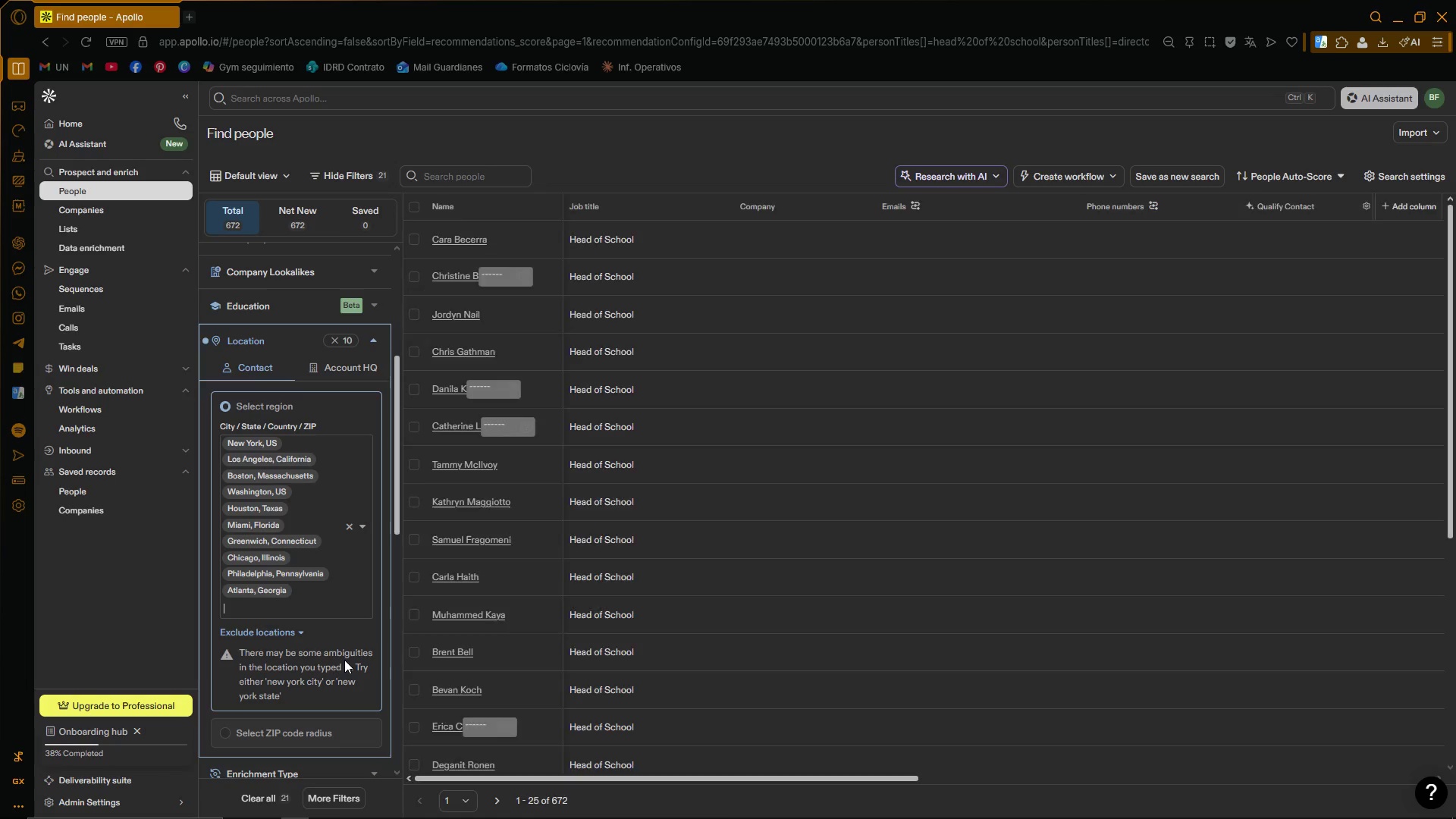 
type(sea)
key(Backspace)
key(Backspace)
key(Backspace)
type(seat)
 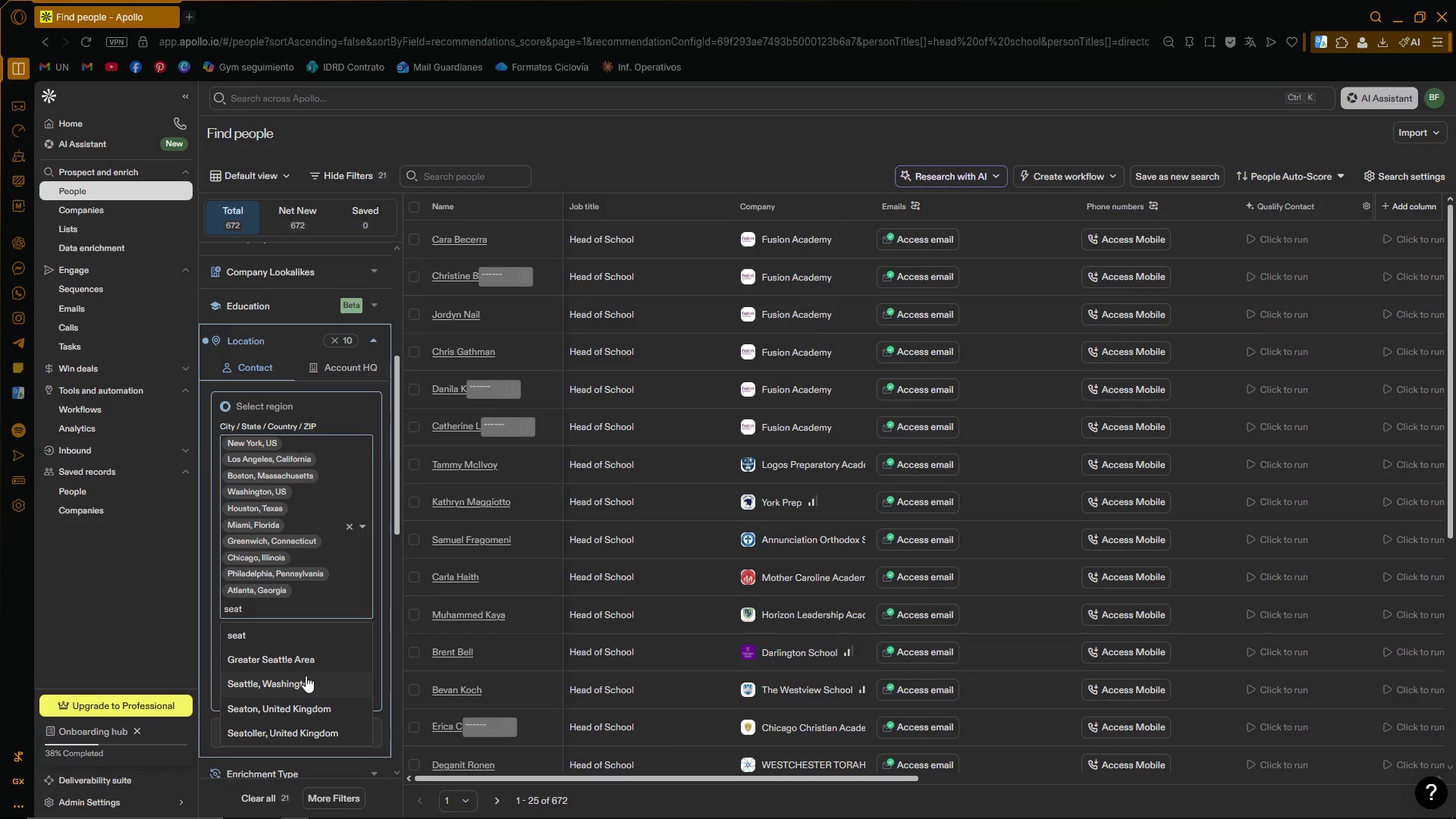 
left_click([306, 676])
 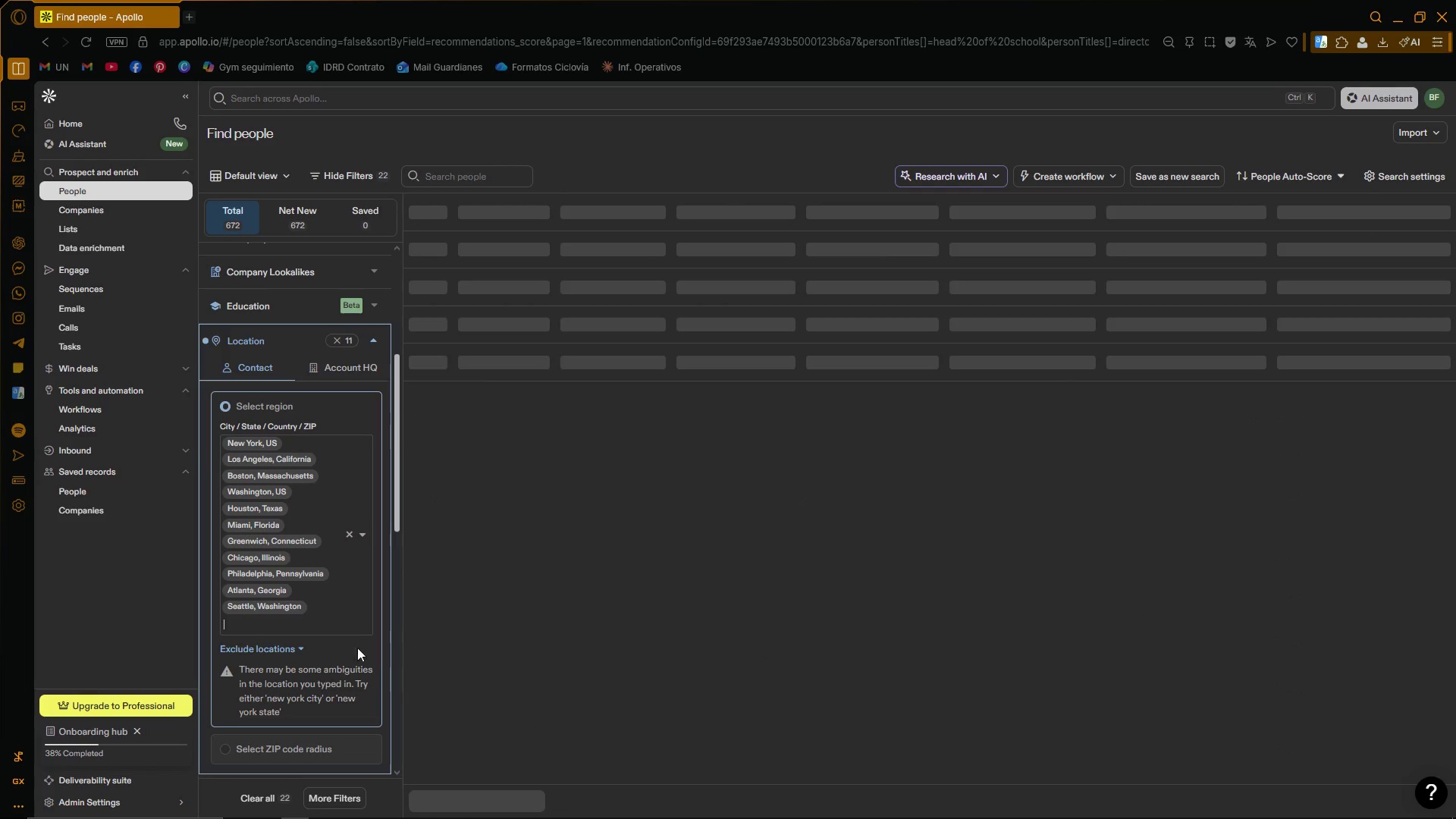 
scroll: coordinate [341, 613], scroll_direction: down, amount: 2.0
 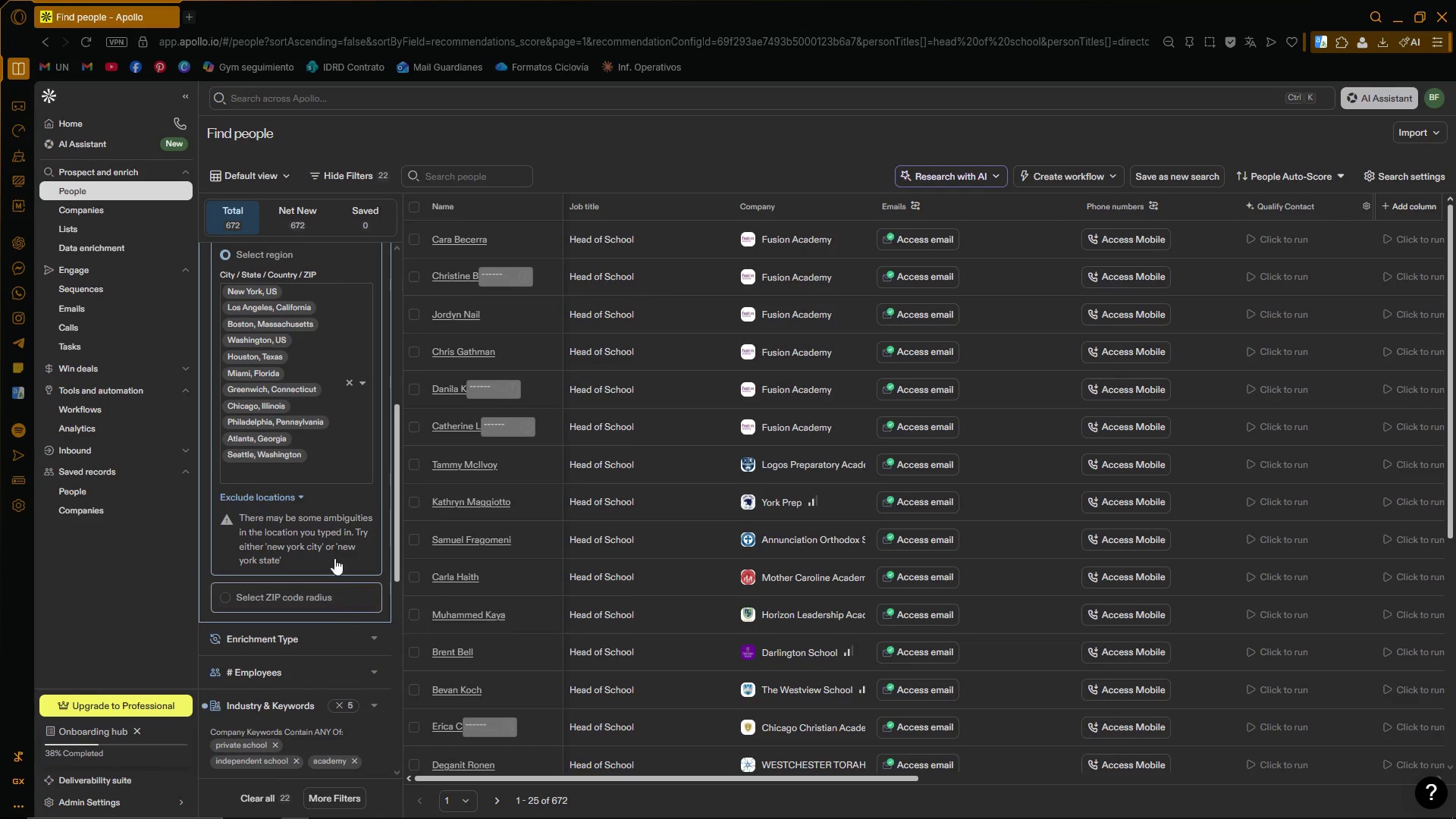 
left_click([303, 481])
 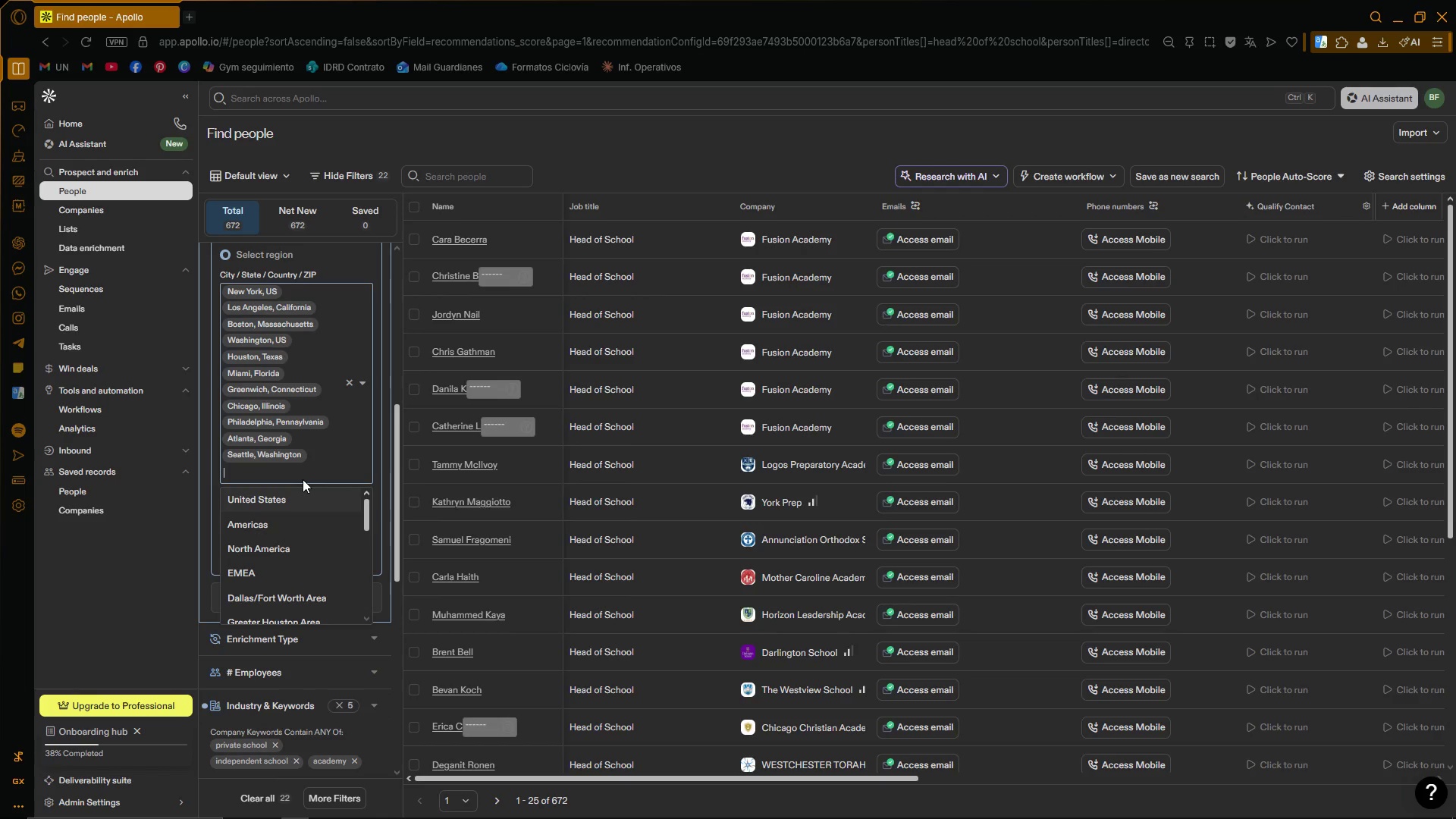 
type(san jo)
 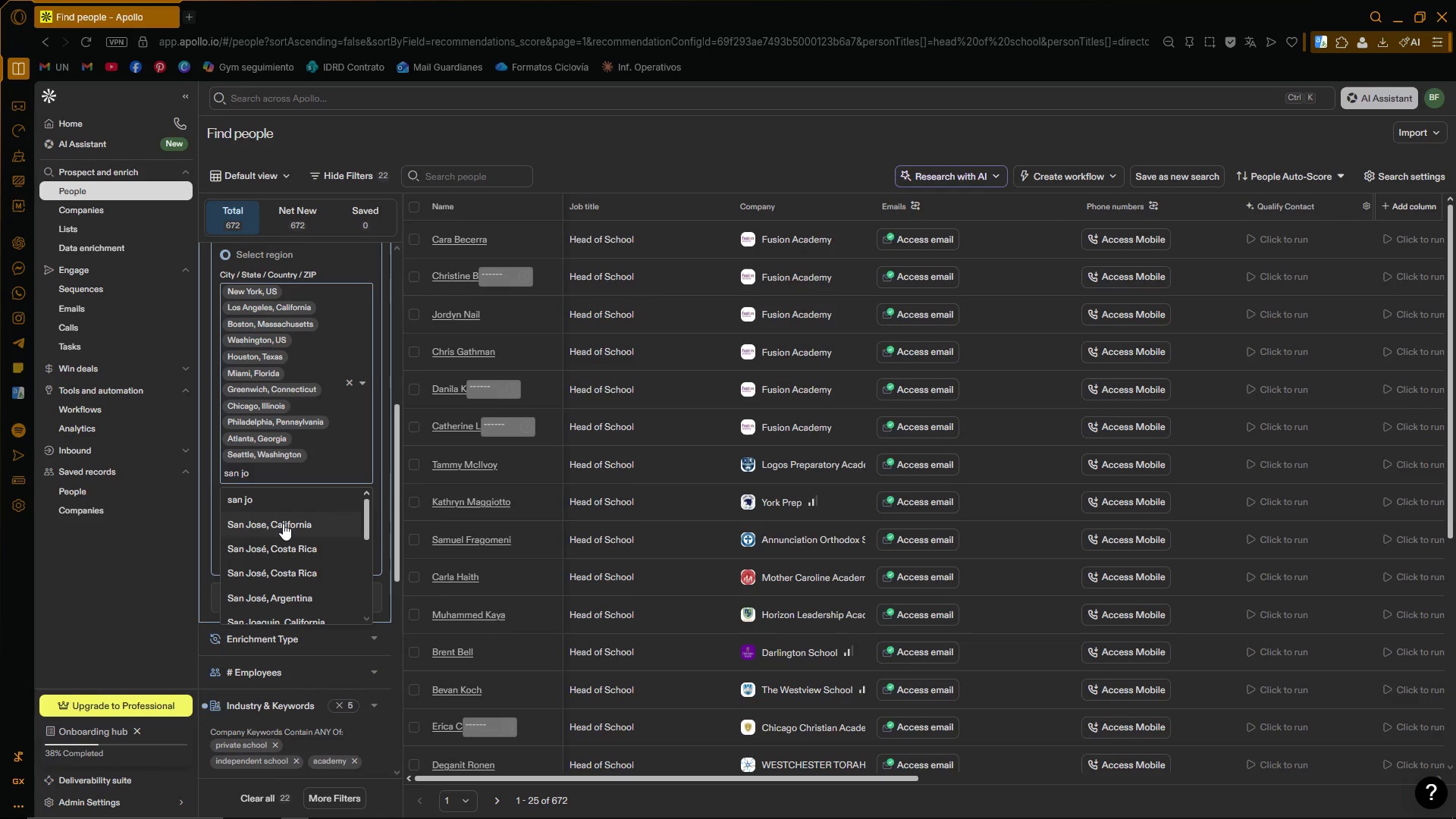 
left_click([290, 517])
 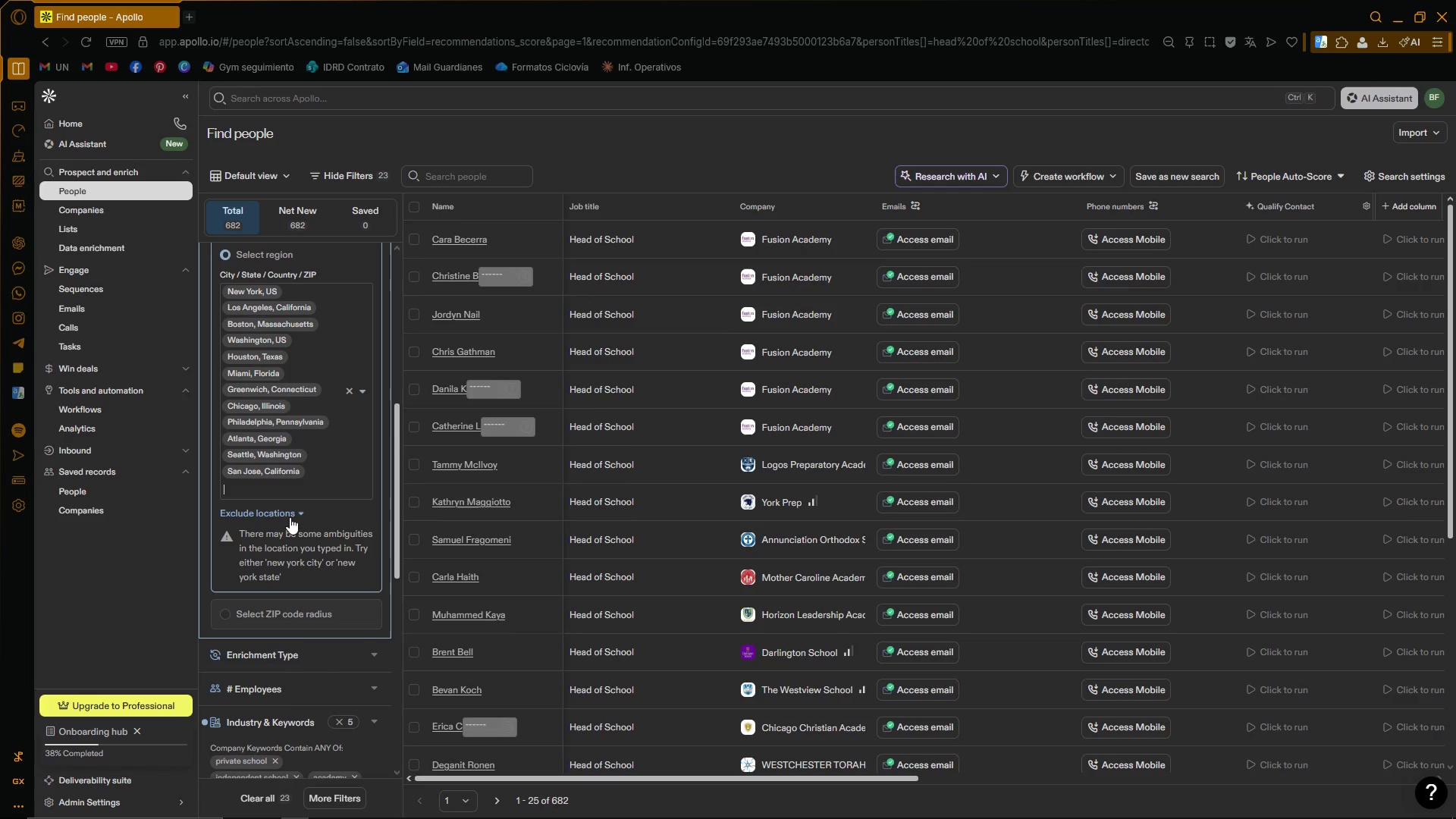 
type(palo)
 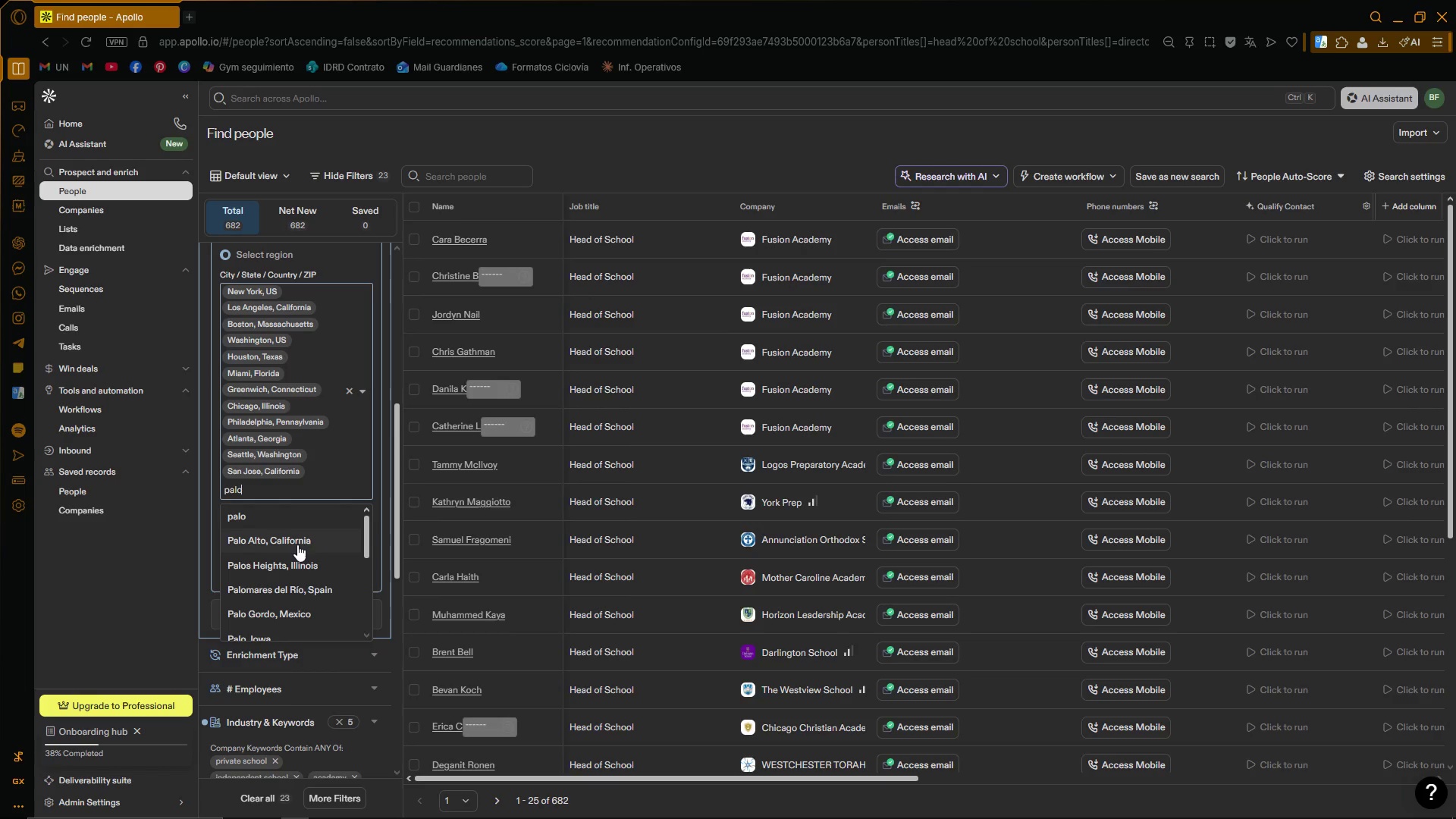 
left_click([297, 544])
 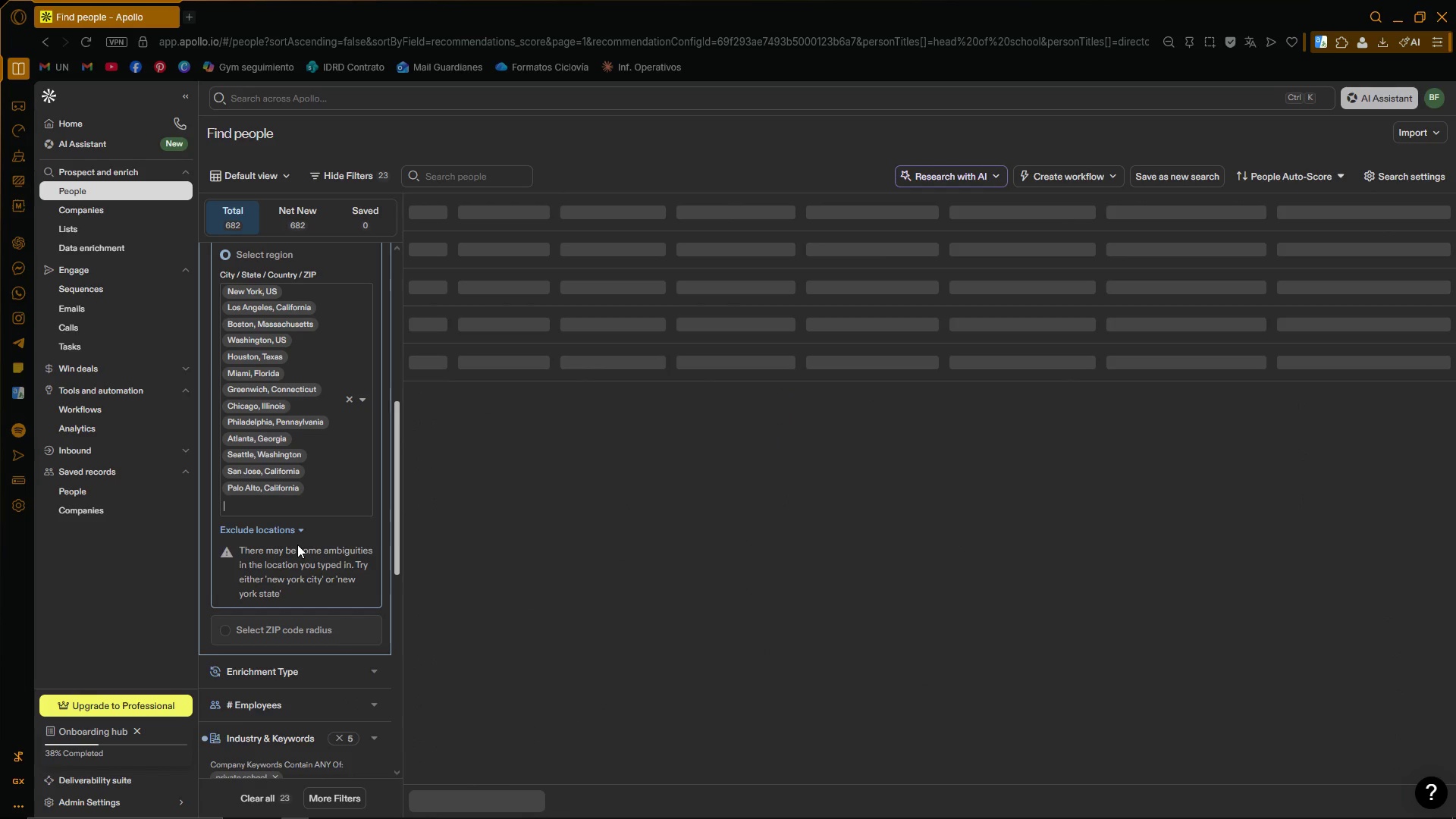 
scroll: coordinate [298, 463], scroll_direction: up, amount: 2.0
 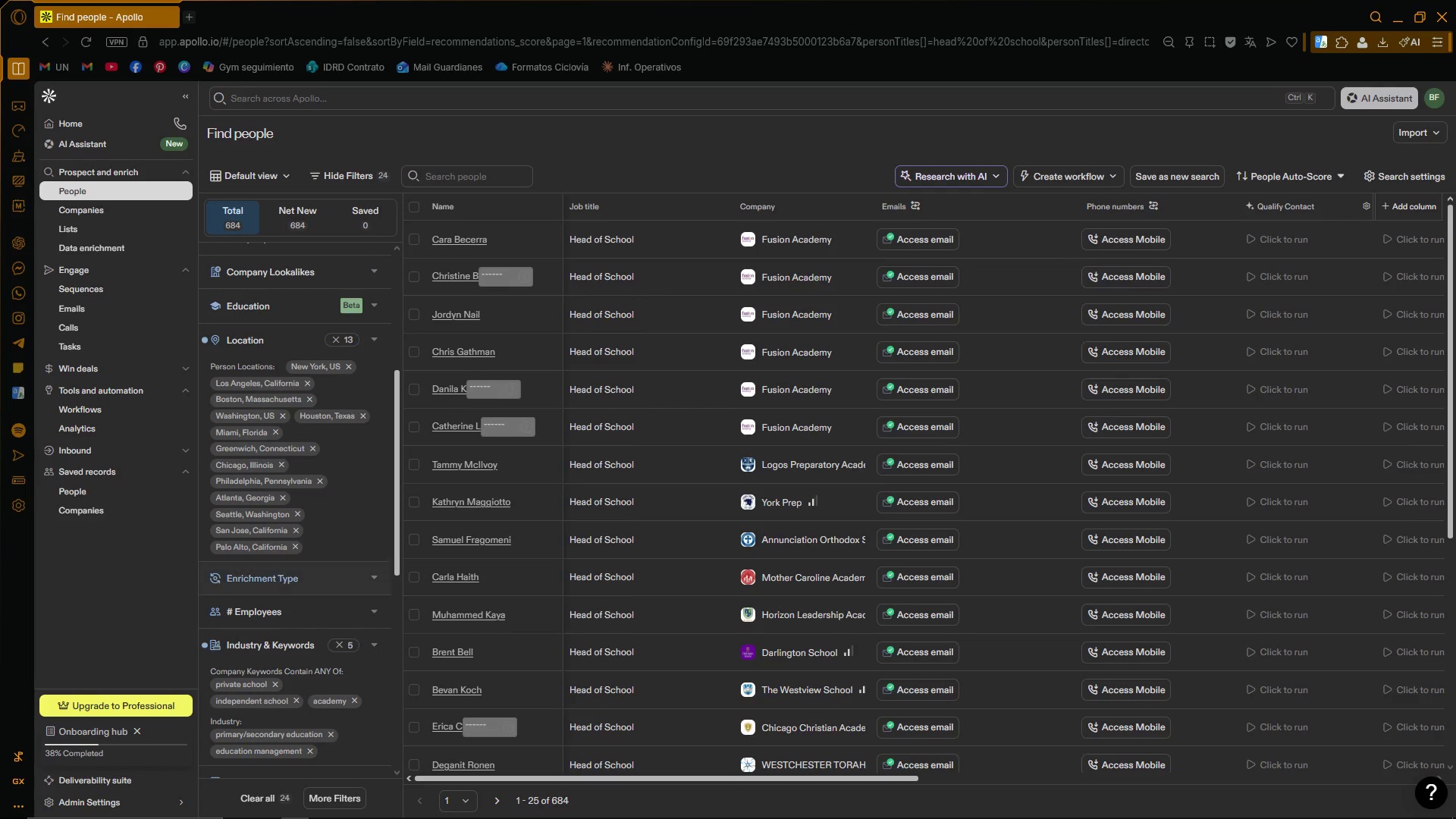 
left_click([350, 810])
 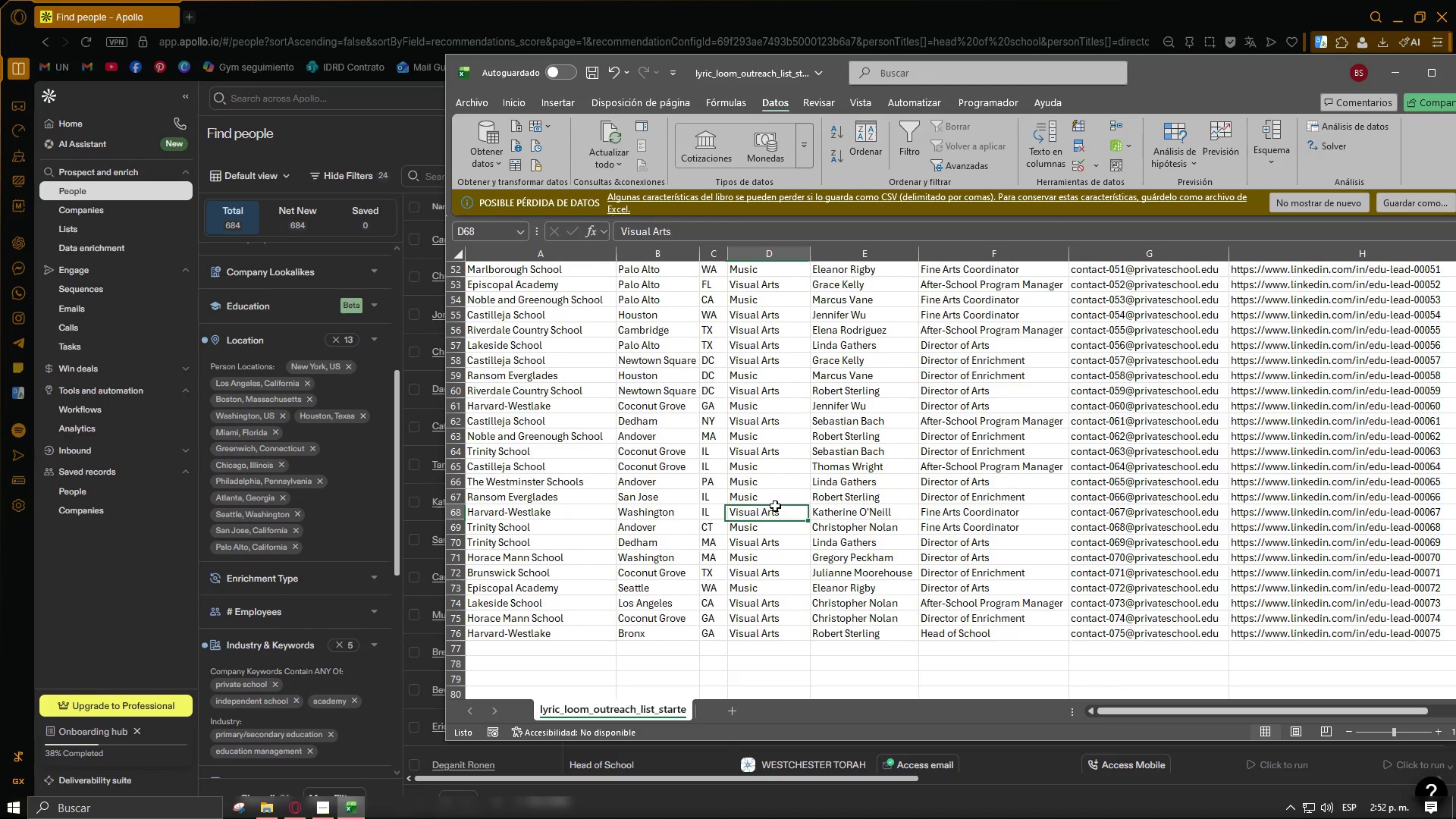 
double_click([715, 398])
 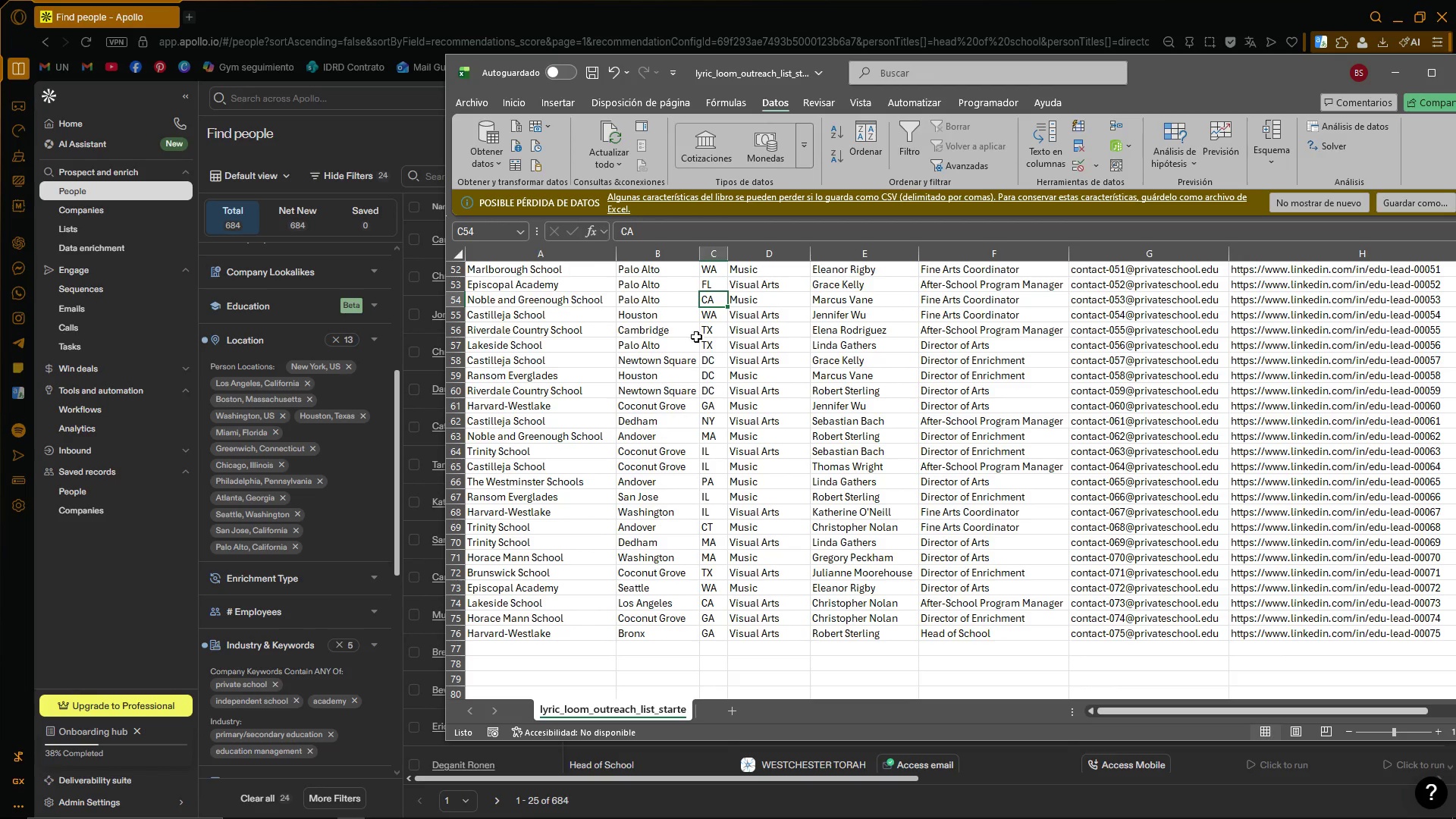 
left_click([713, 372])
 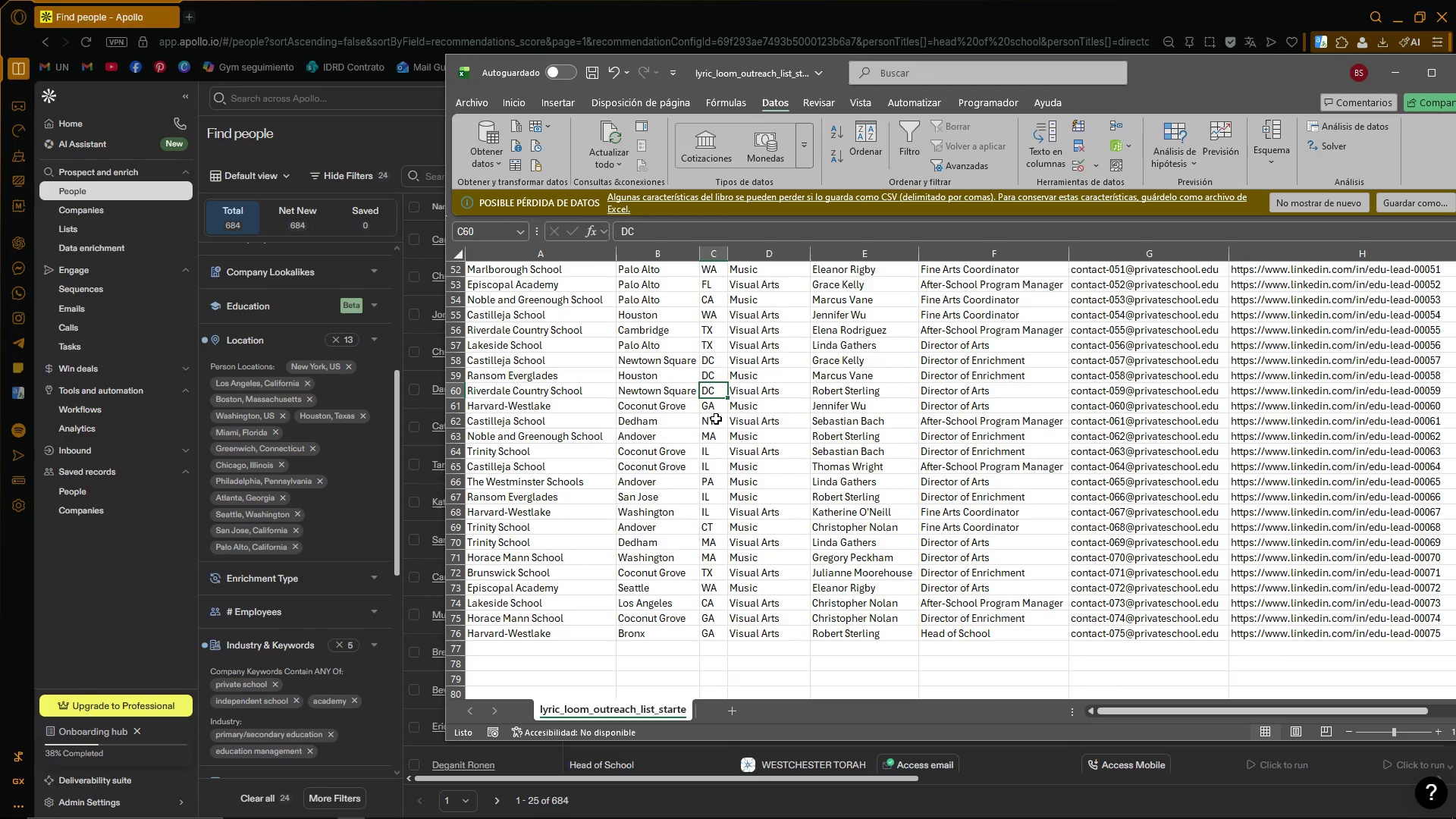 
left_click([717, 421])
 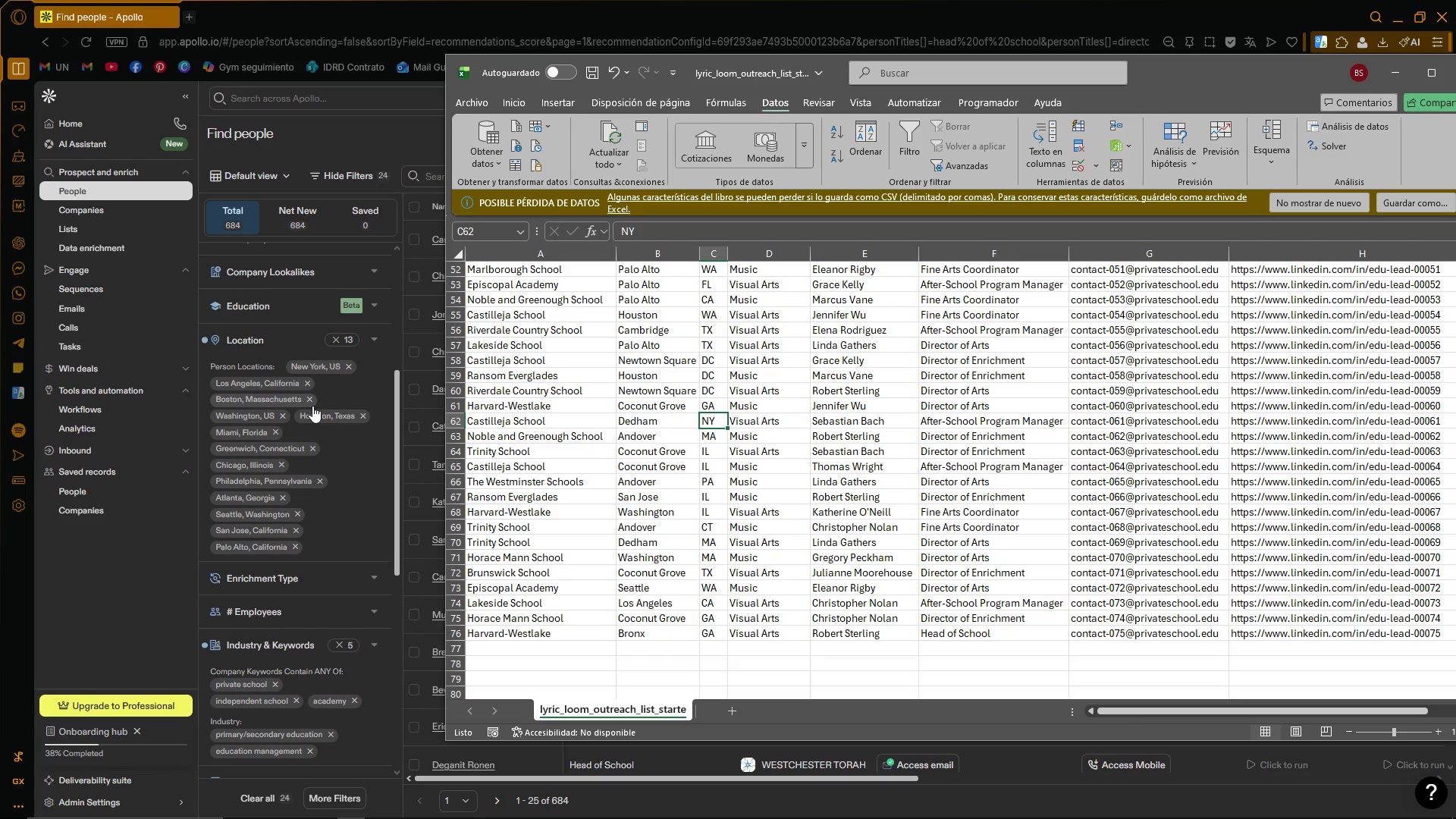 
wait(35.19)
 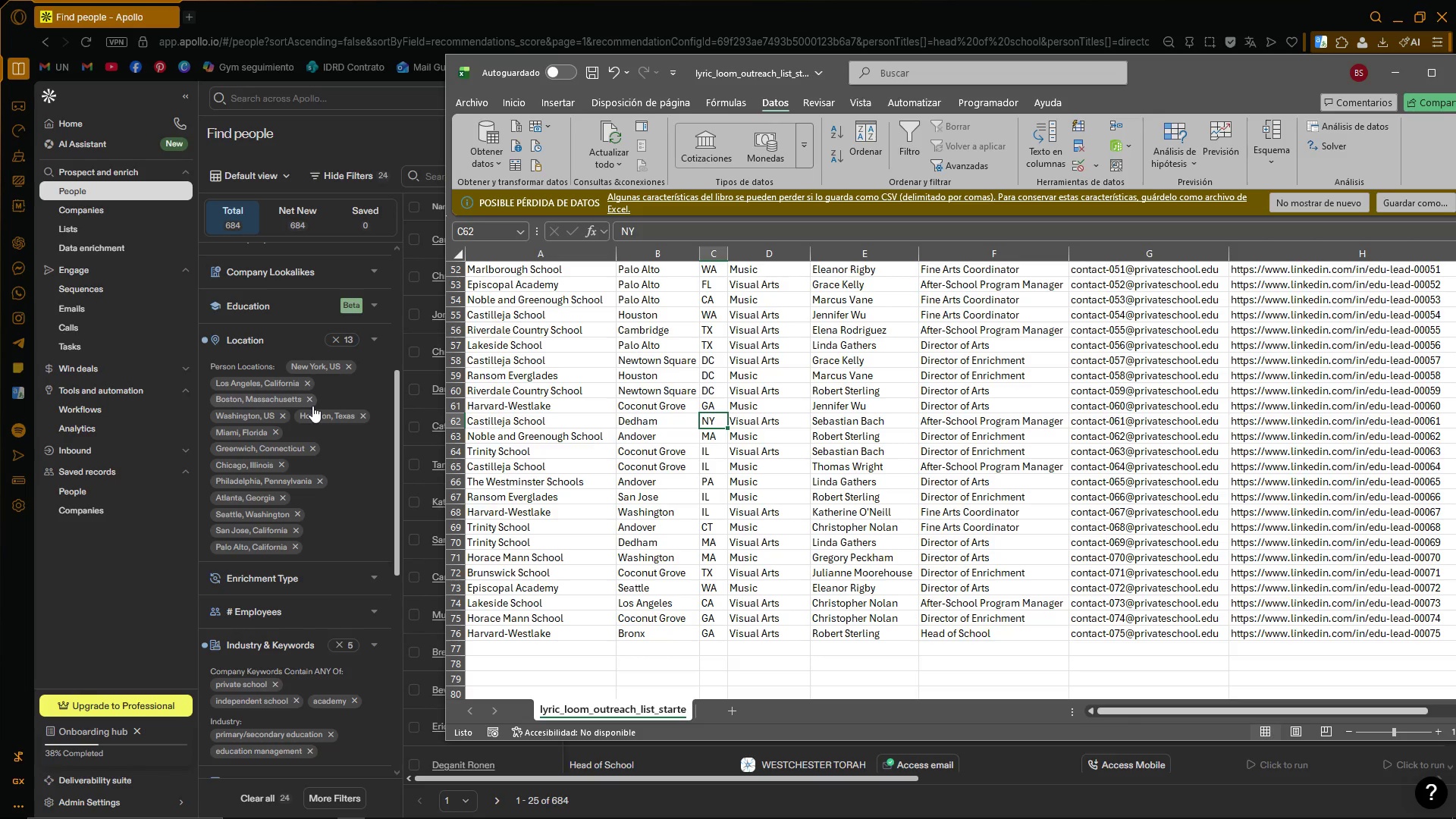 
left_click_drag(start_coordinate=[1182, 62], to_coordinate=[1059, 76])
 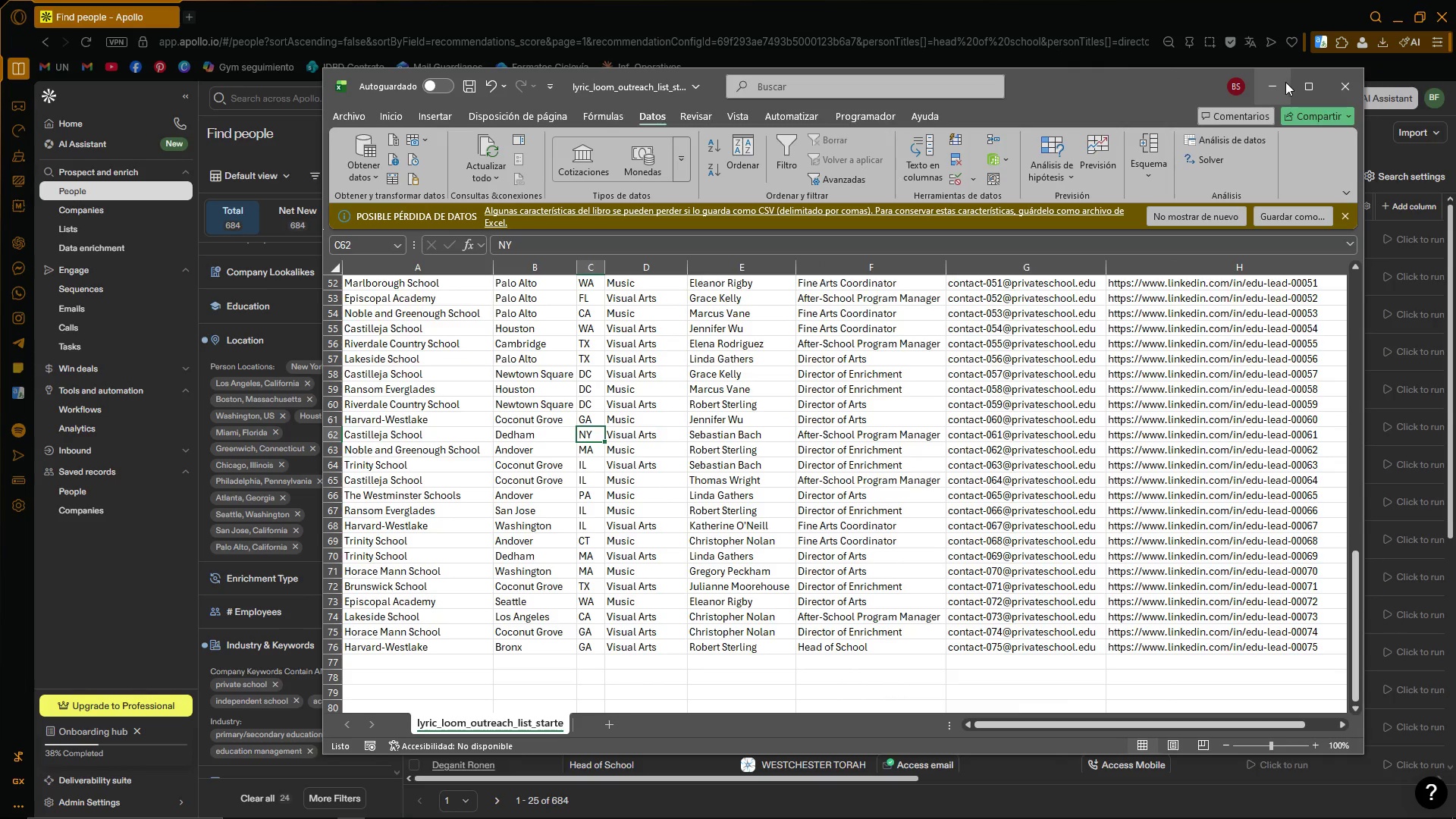 
left_click([1276, 83])
 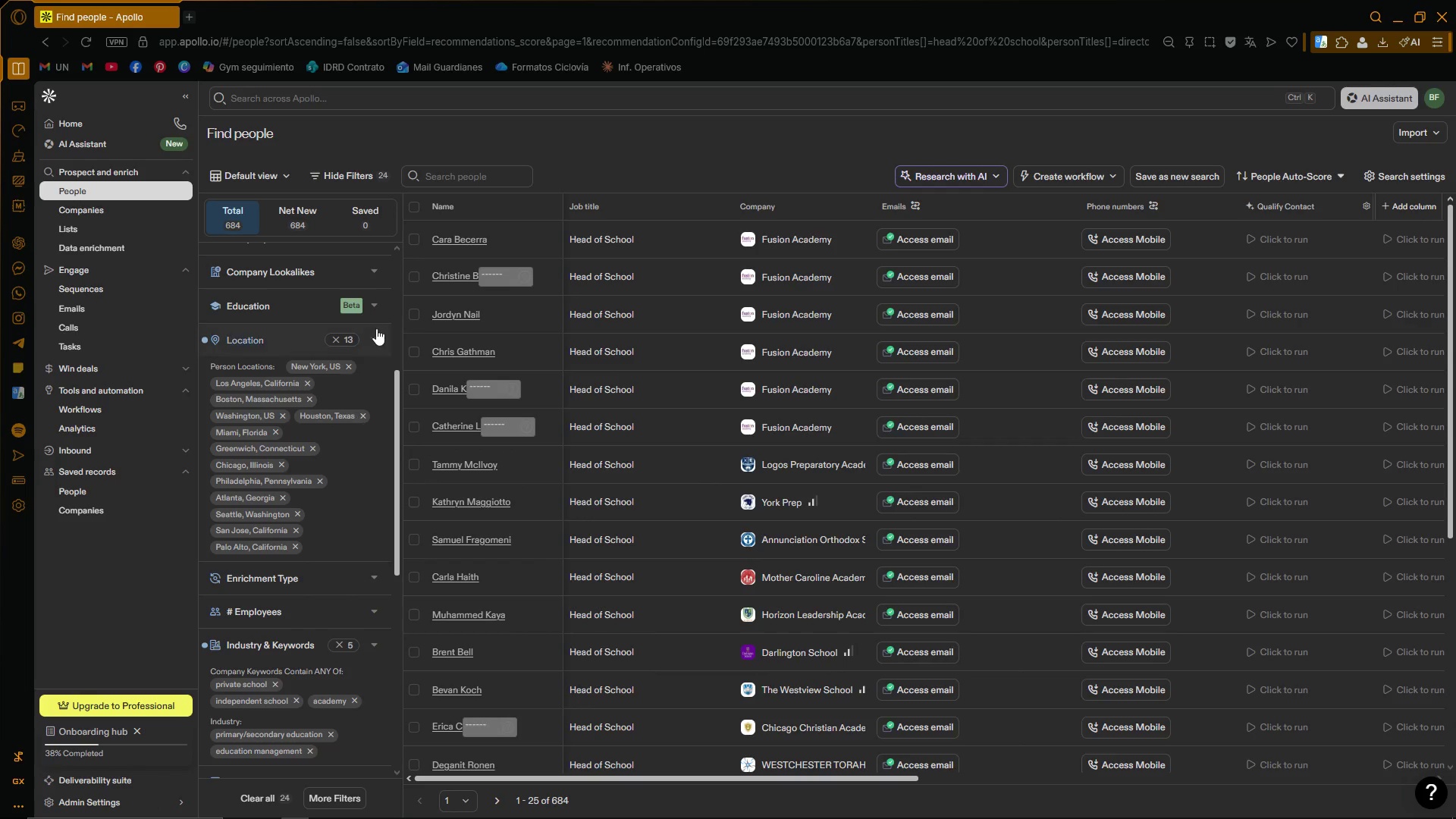 
left_click([375, 341])
 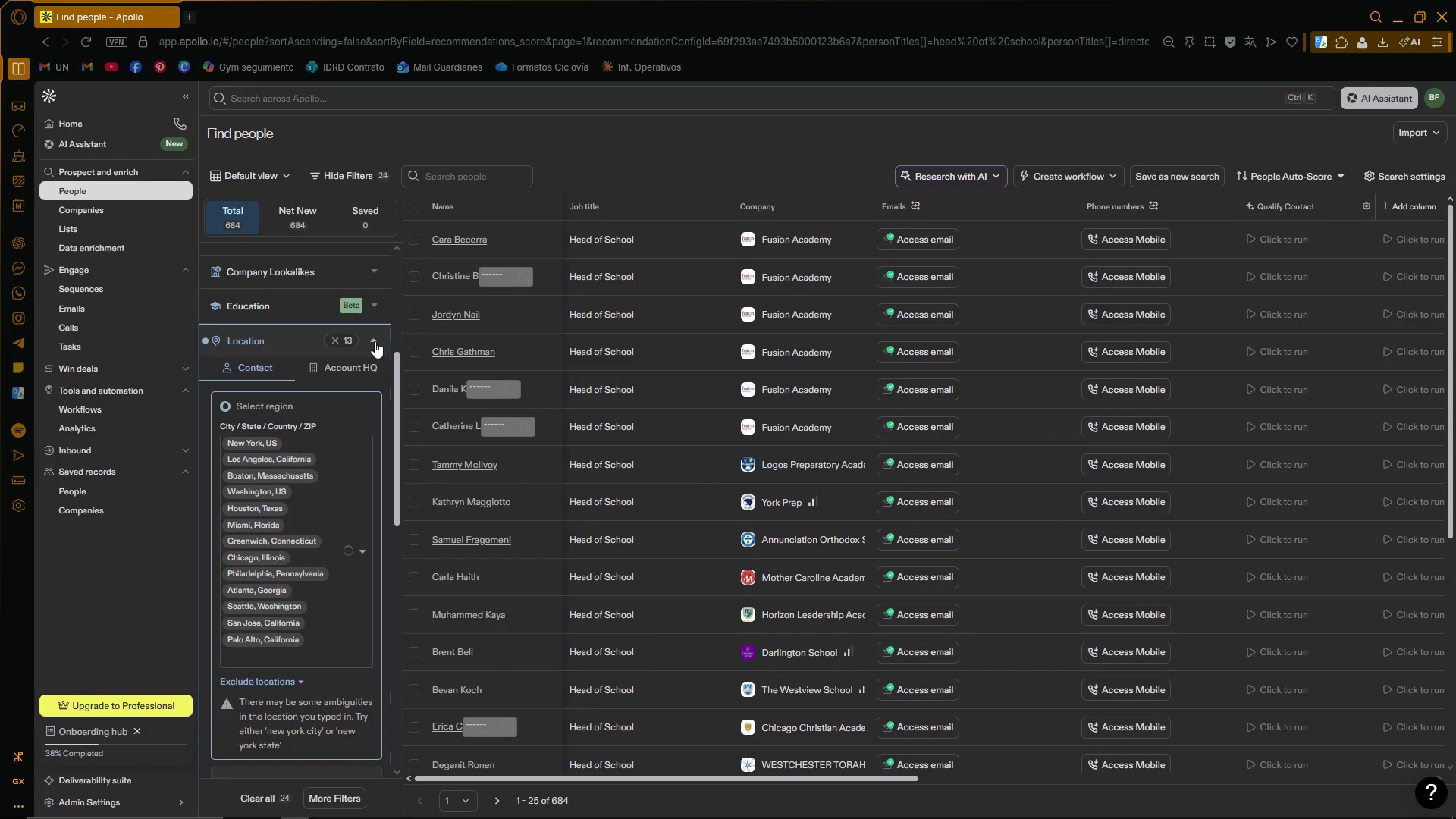 
left_click([375, 340])
 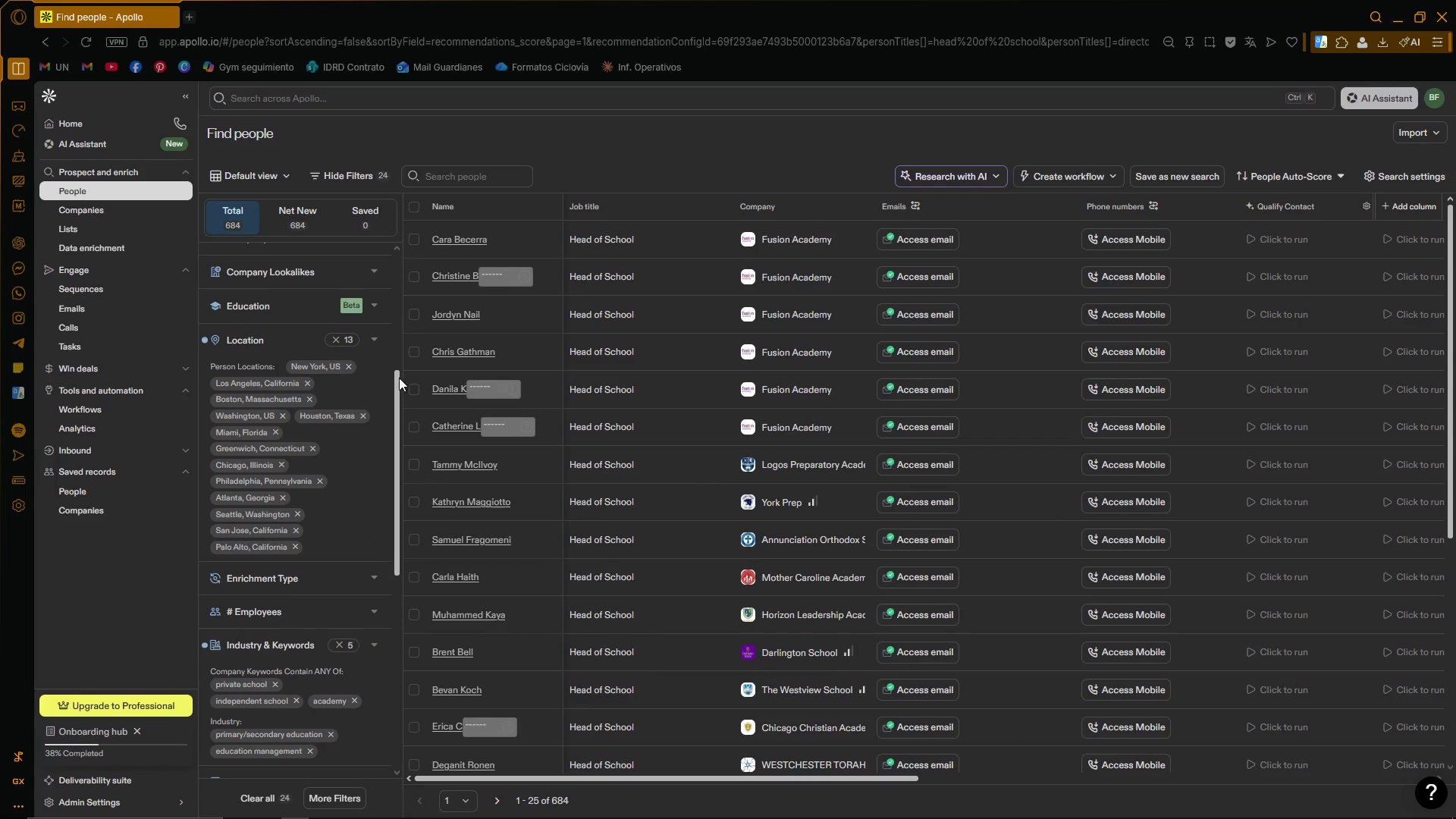 
left_click_drag(start_coordinate=[397, 380], to_coordinate=[386, 247])
 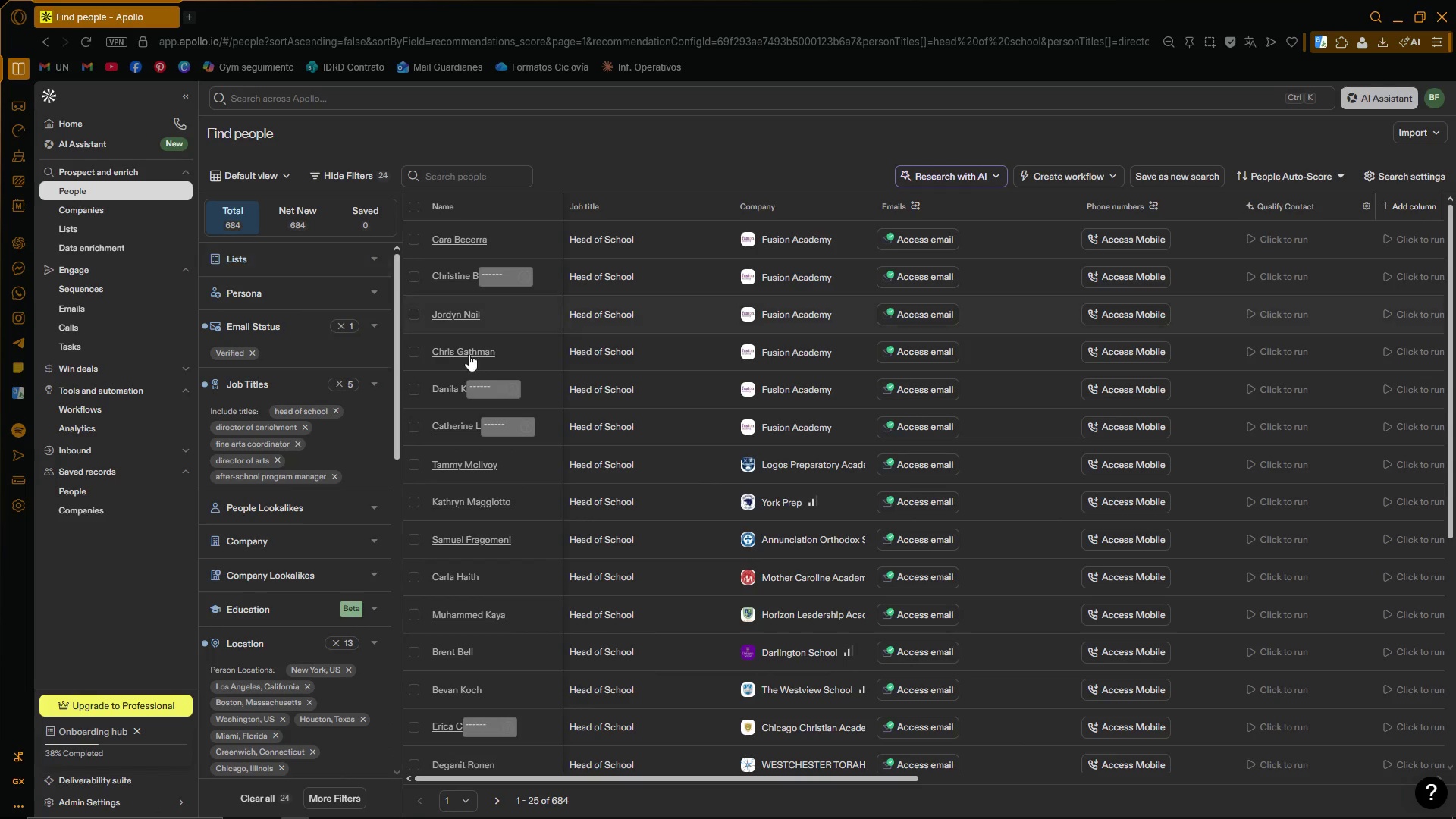 
mouse_move([486, 359])
 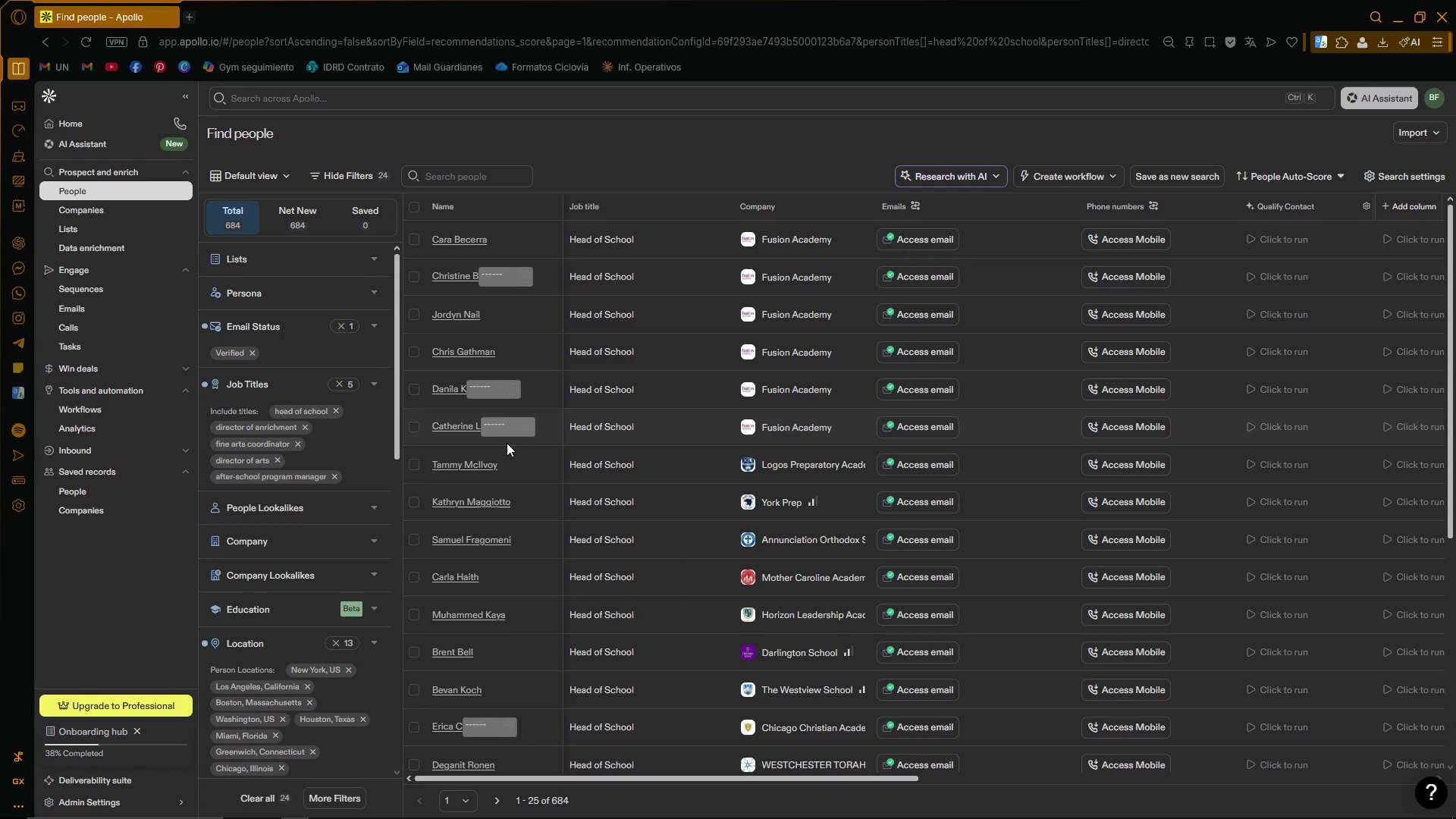 
wait(151.15)
 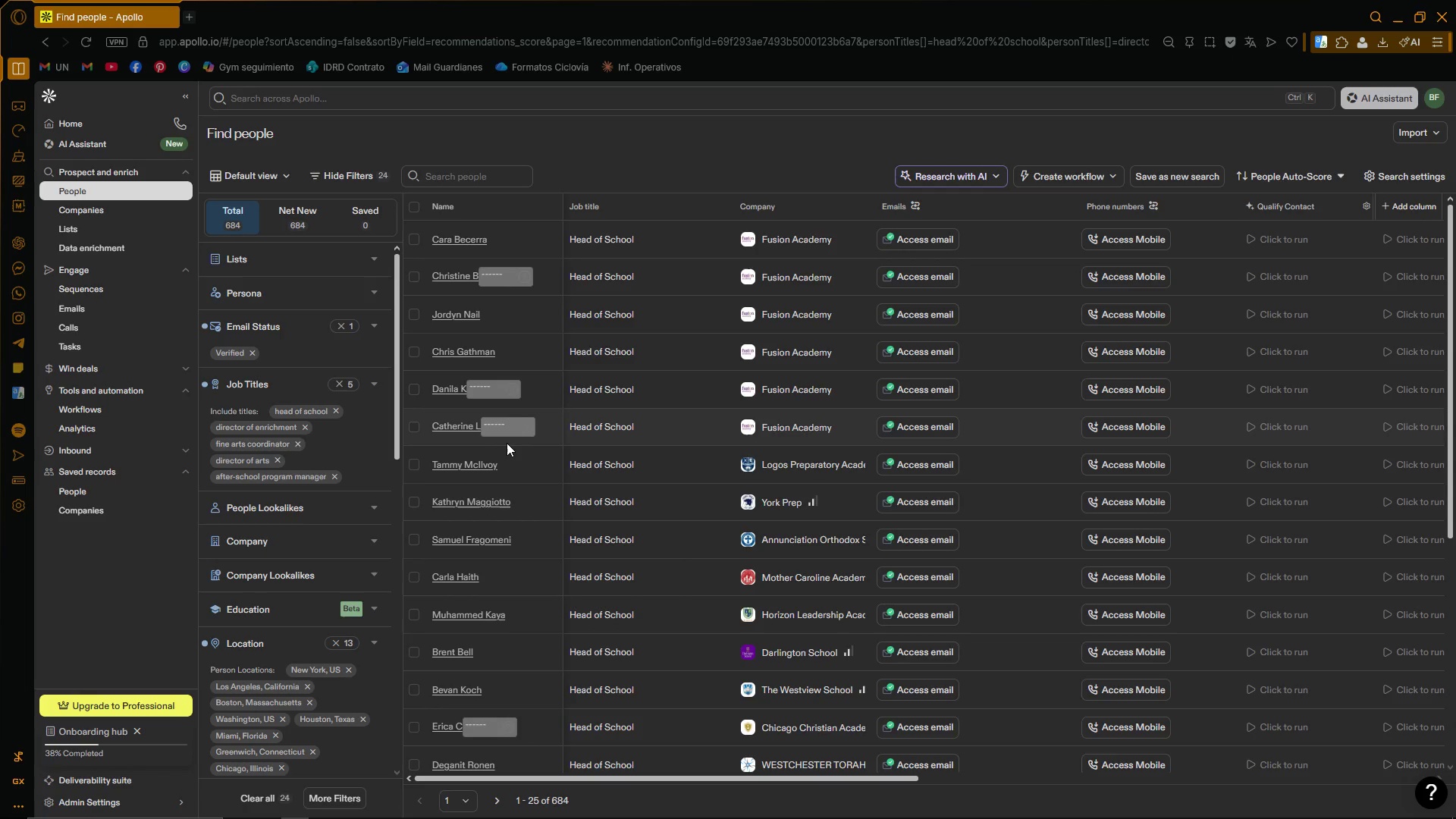 
left_click([1162, 180])
 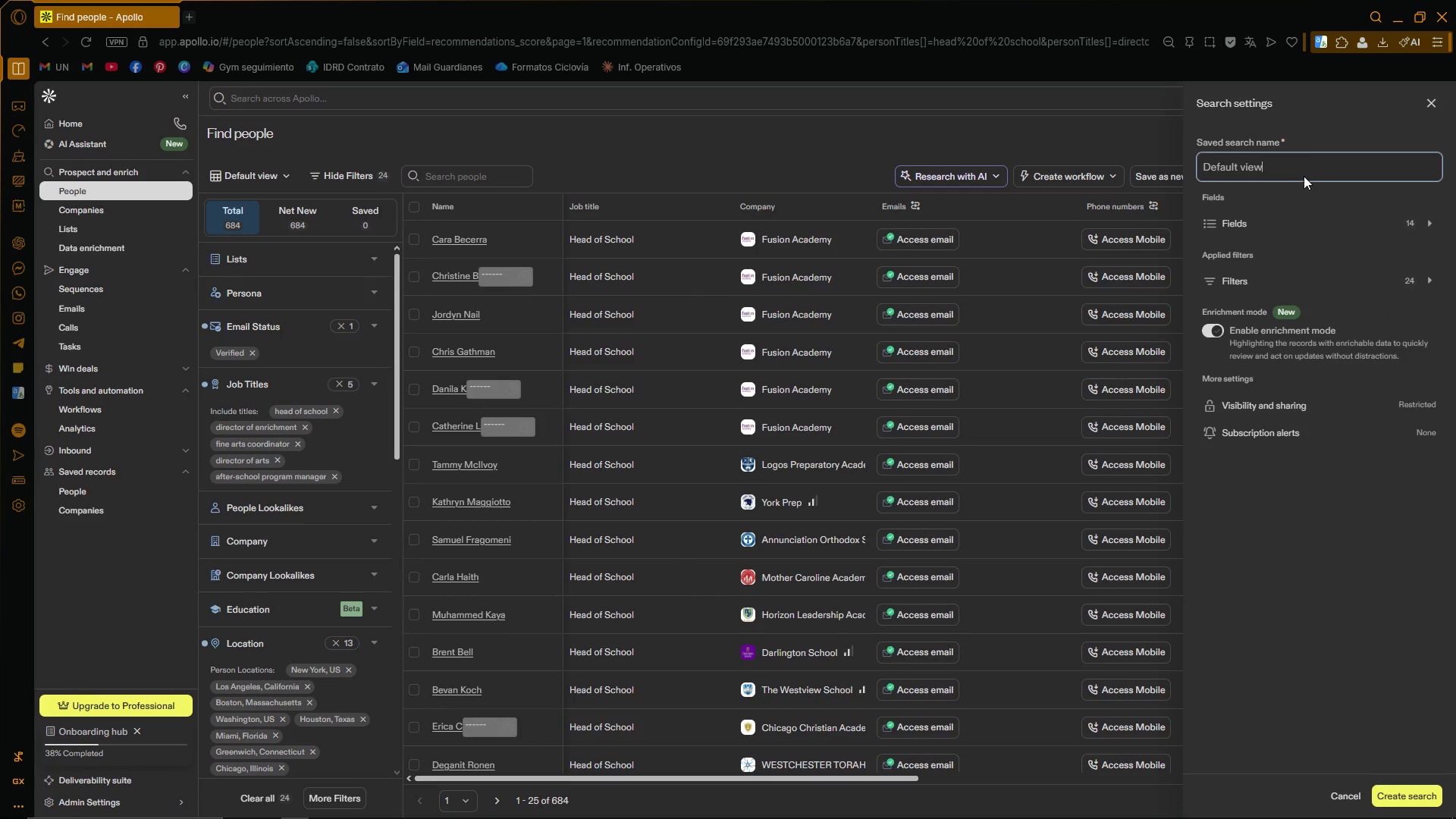 
left_click([1307, 171])
 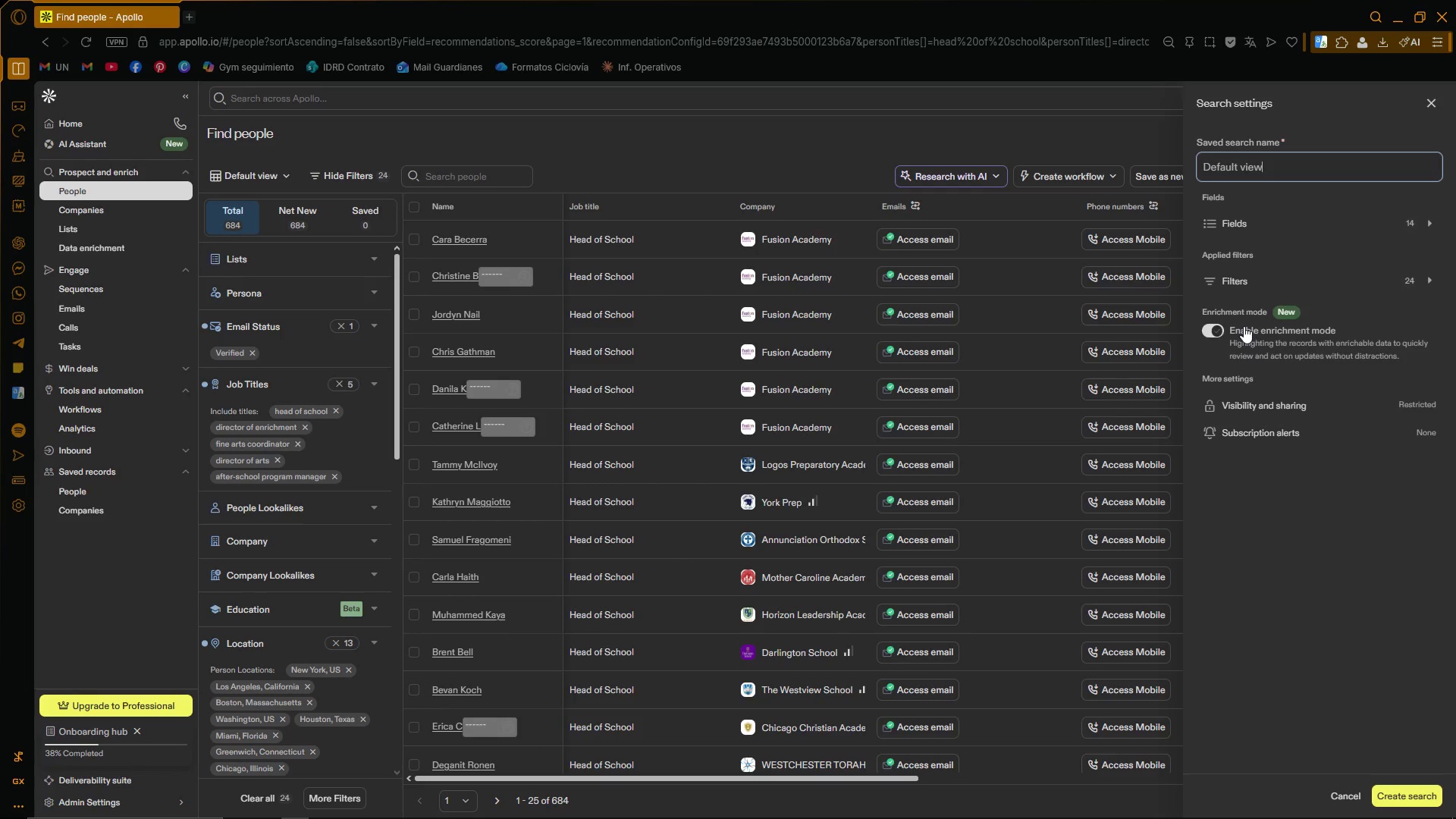 
wait(10.83)
 